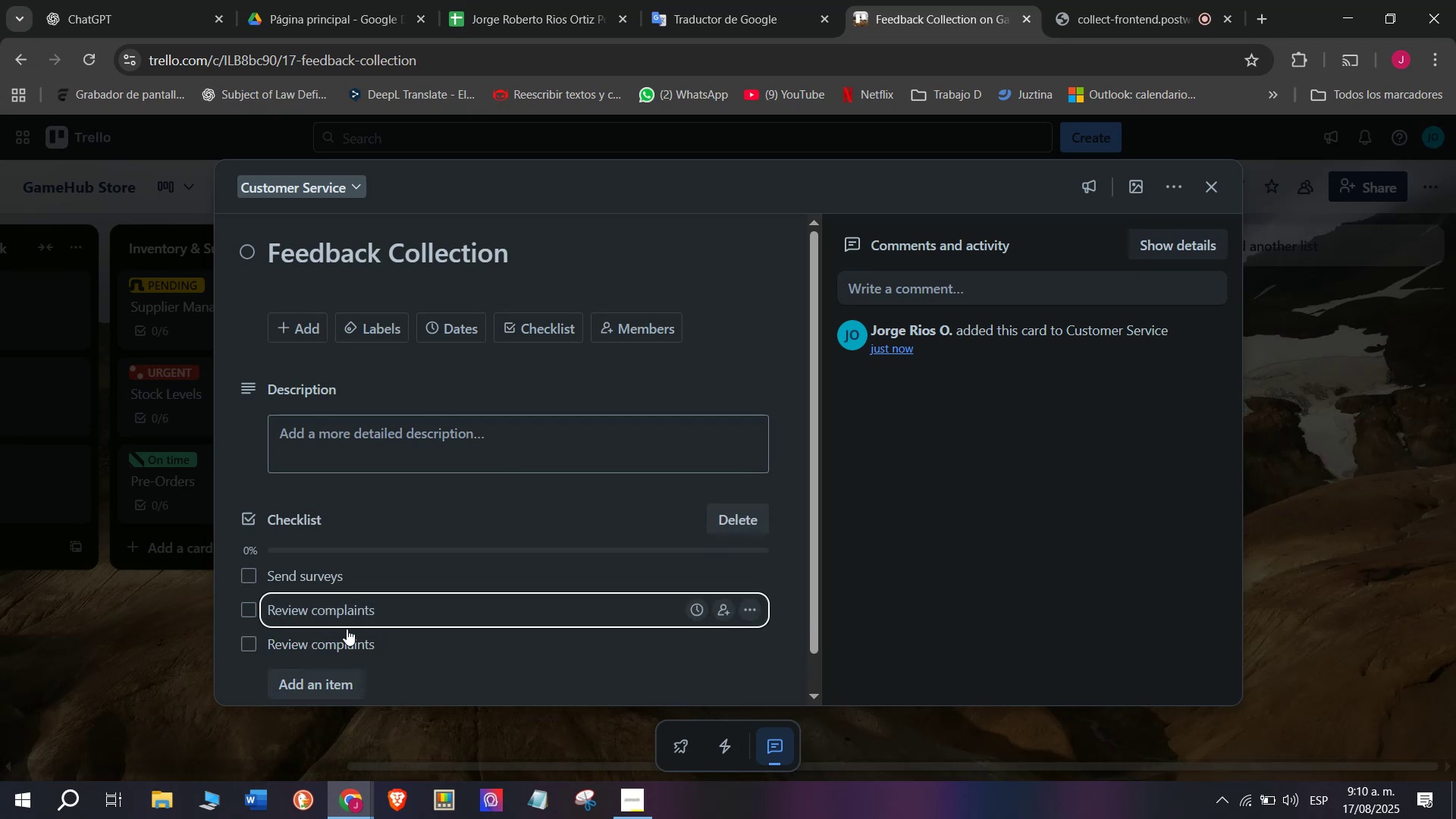 
left_click([344, 644])
 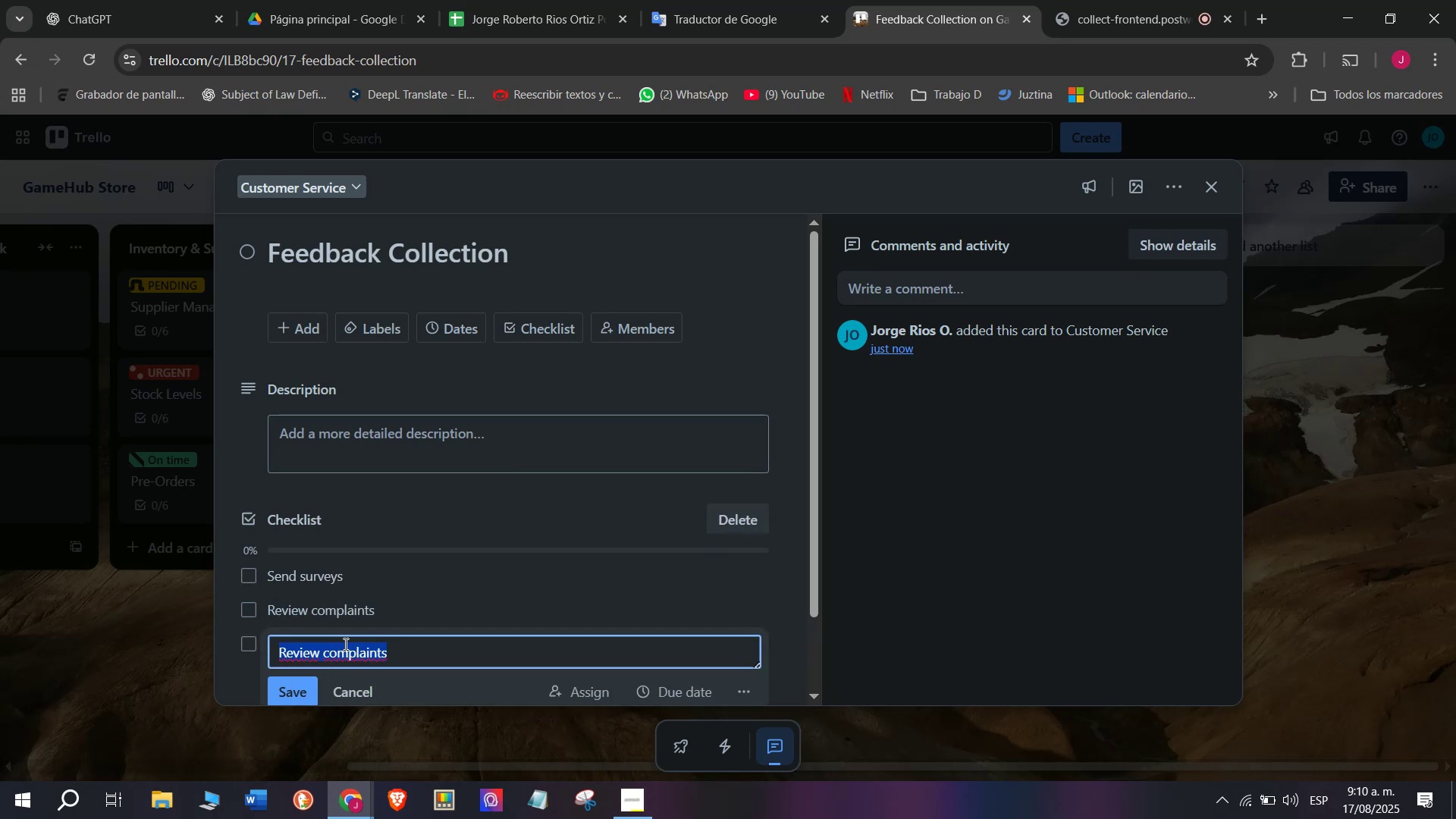 
key(Backspace)
 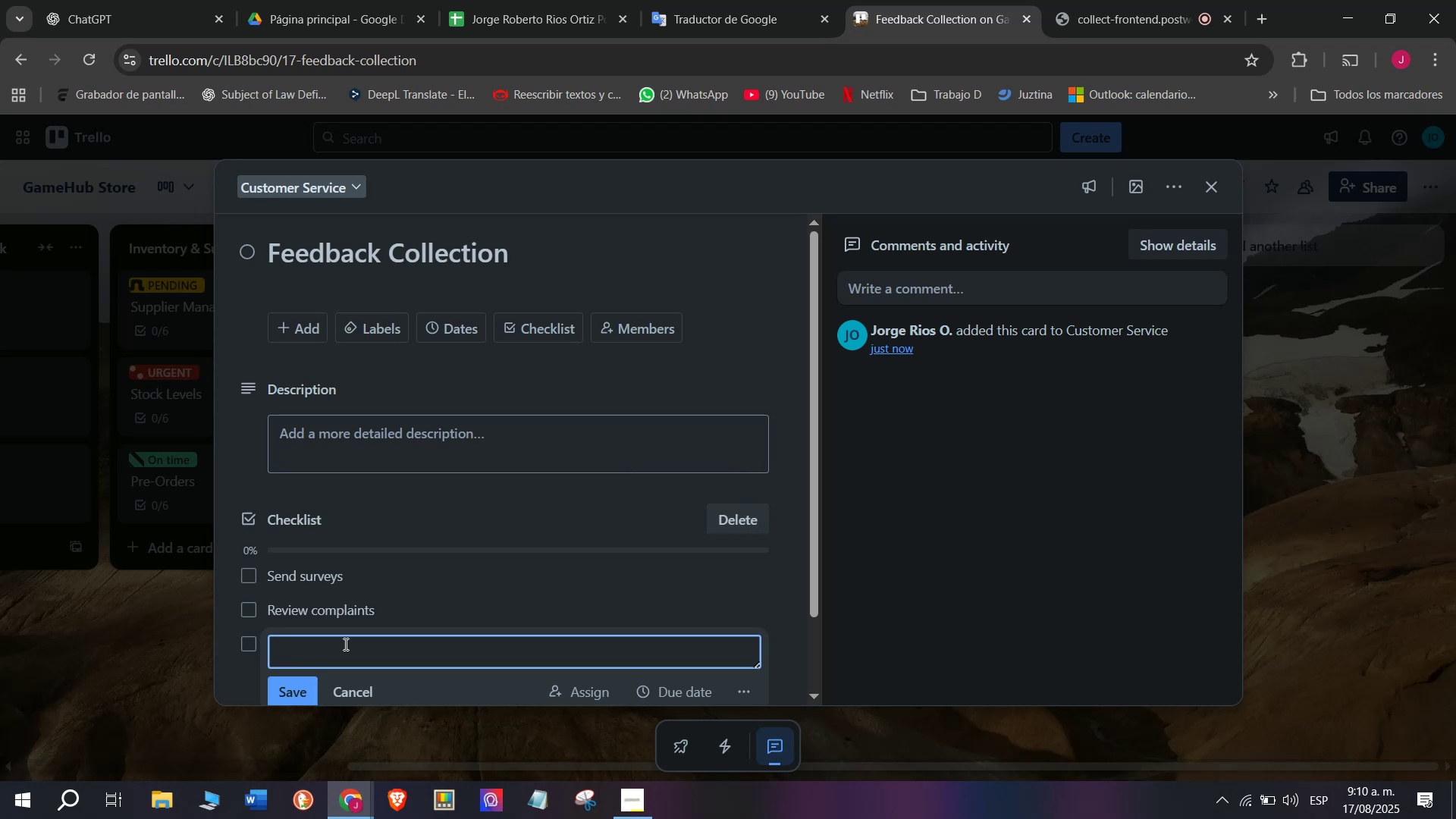 
wait(11.26)
 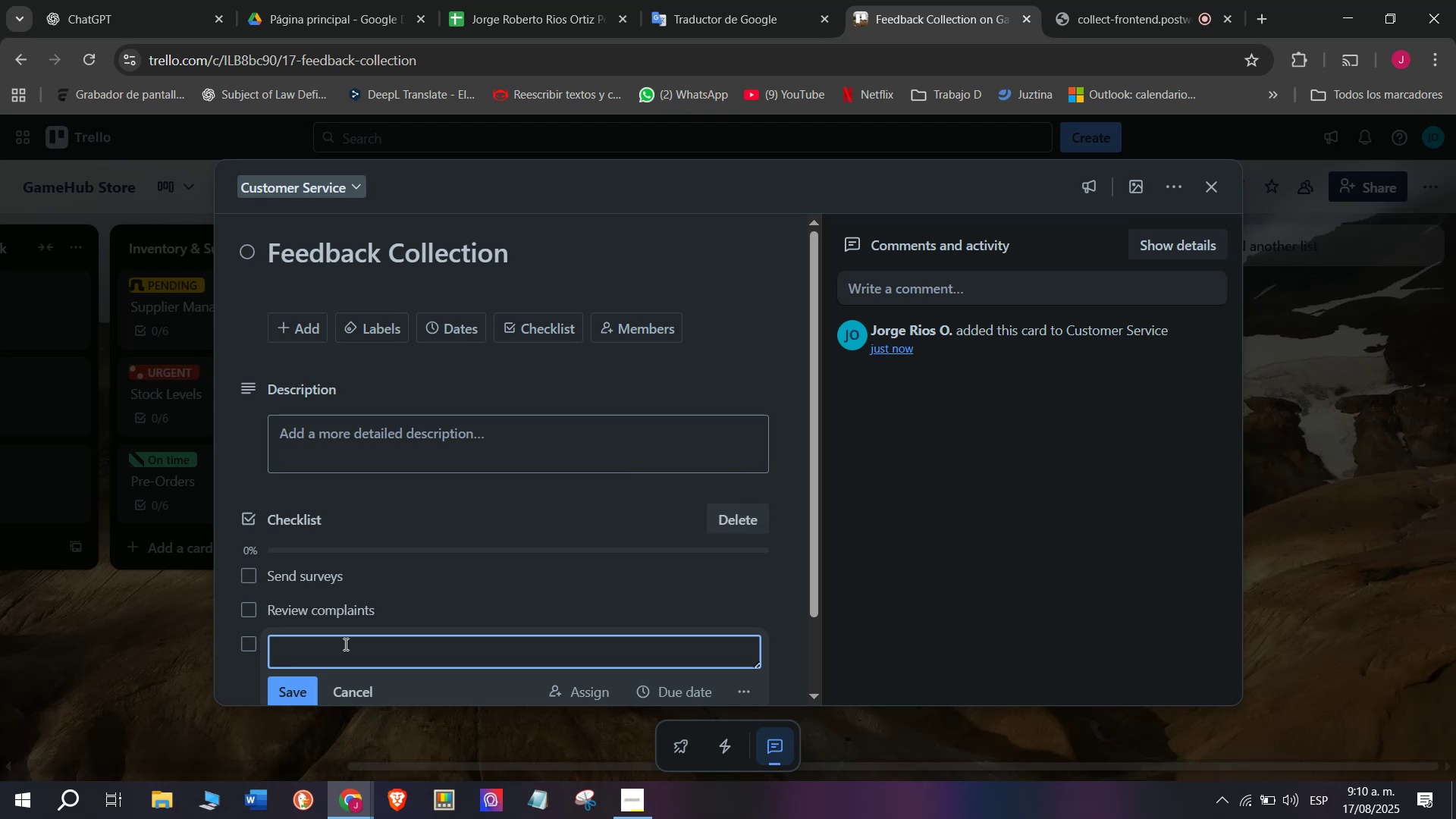 
type(Identify trends)
 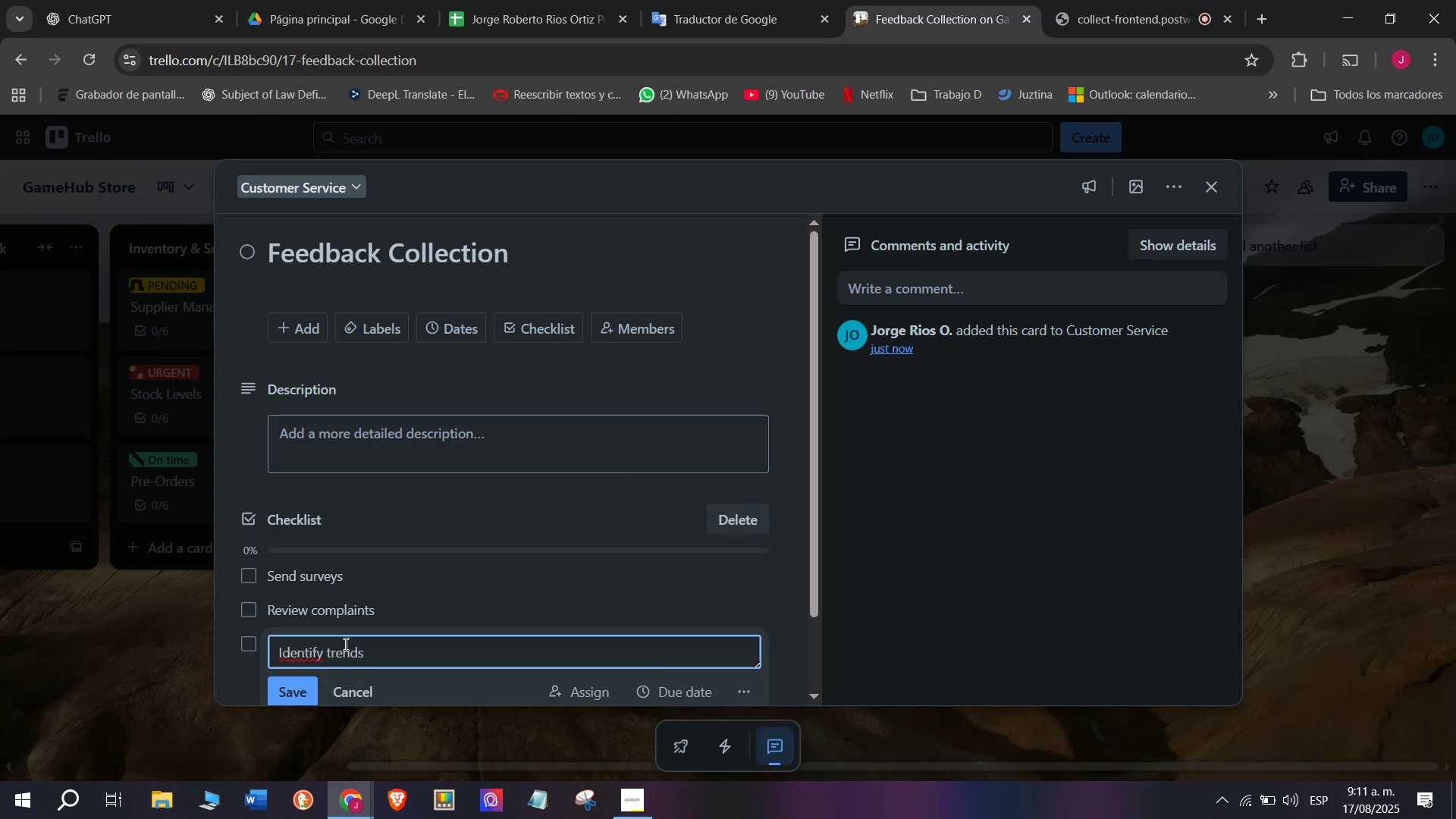 
key(Enter)
 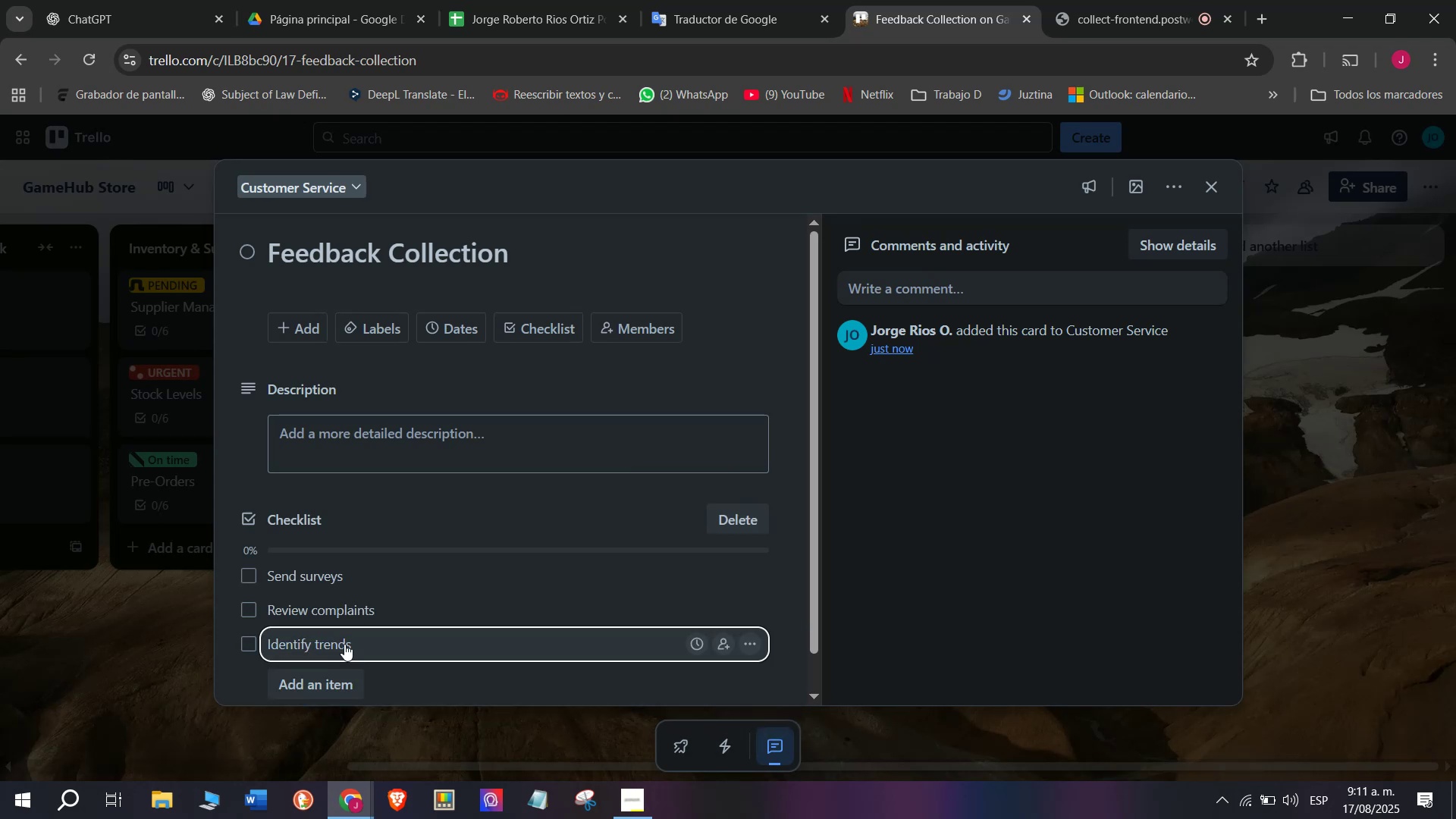 
type(Shaere)
 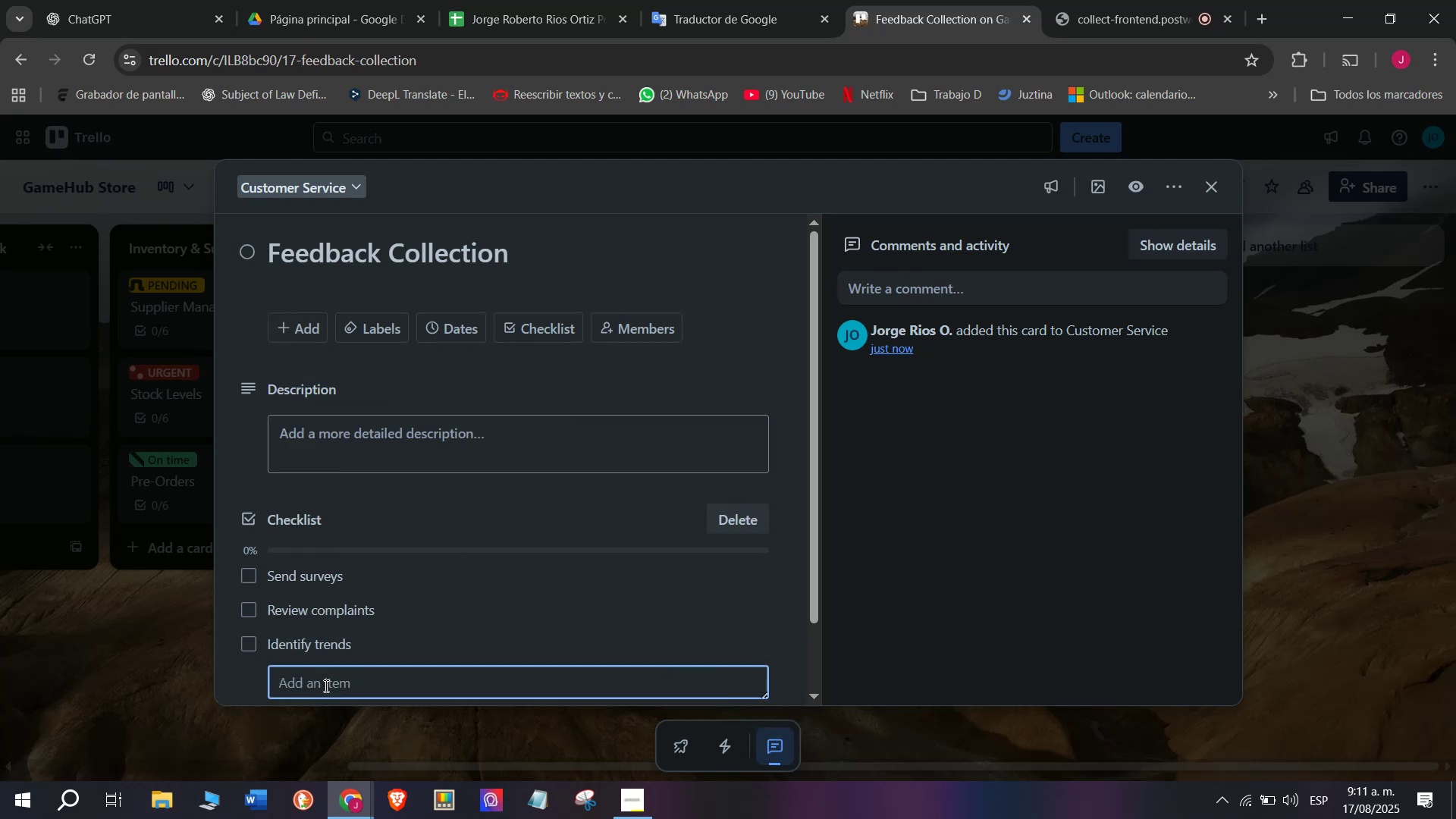 
type(Share with )
 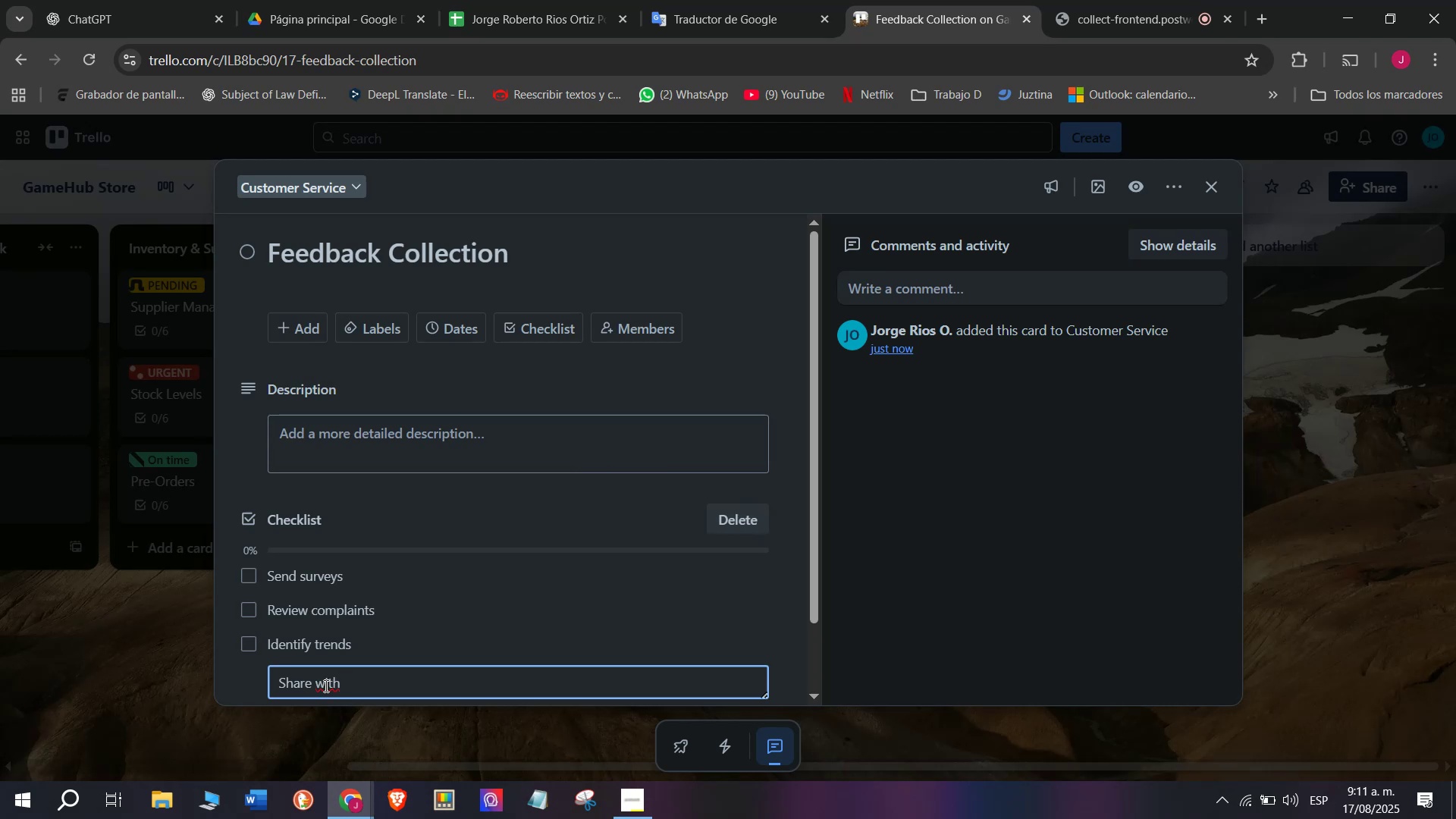 
scroll: coordinate [425, 573], scroll_direction: down, amount: 3.0
 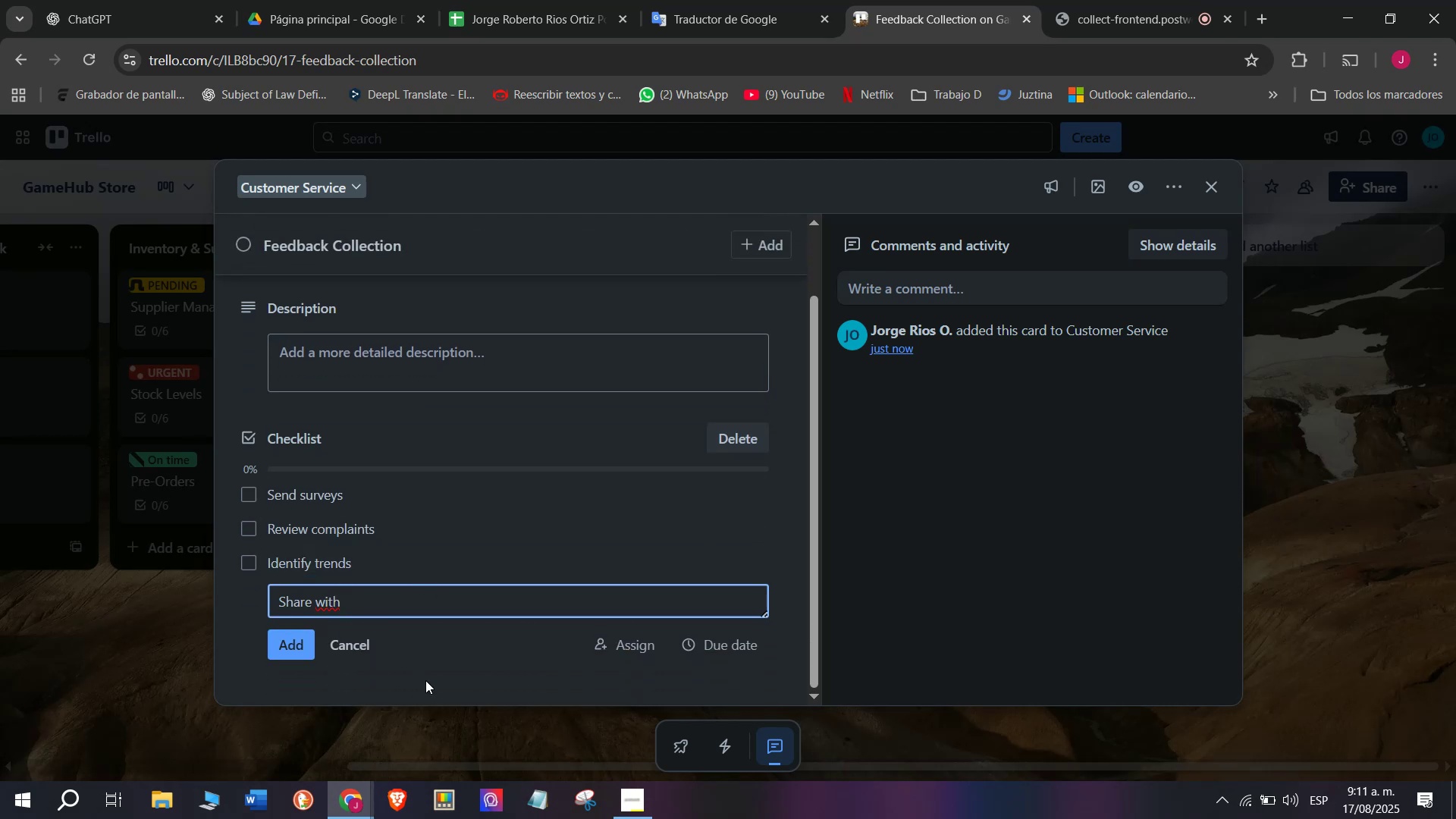 
type(teasm)
key(Backspace)
key(Backspace)
type(m)
 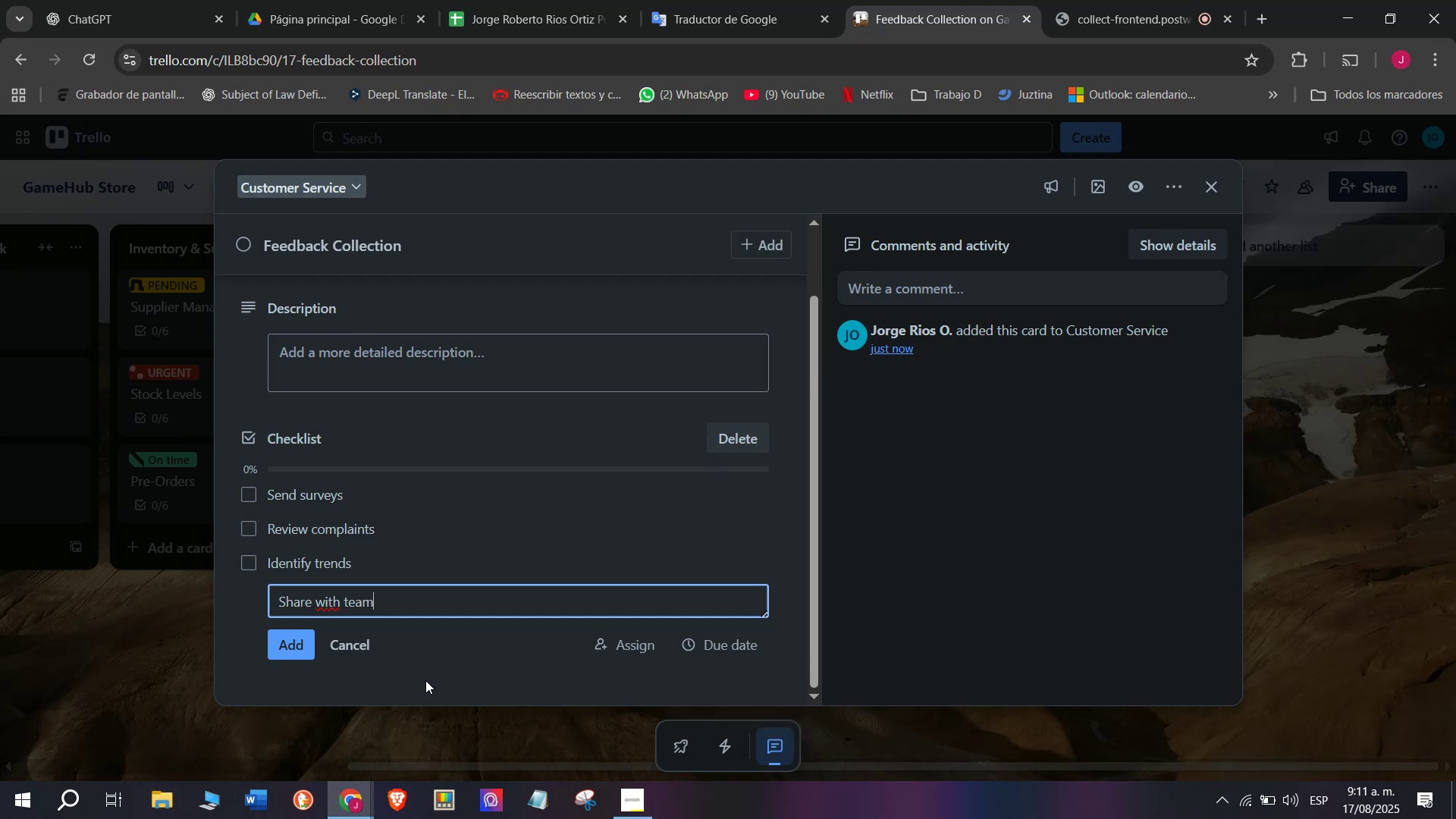 
key(Enter)
 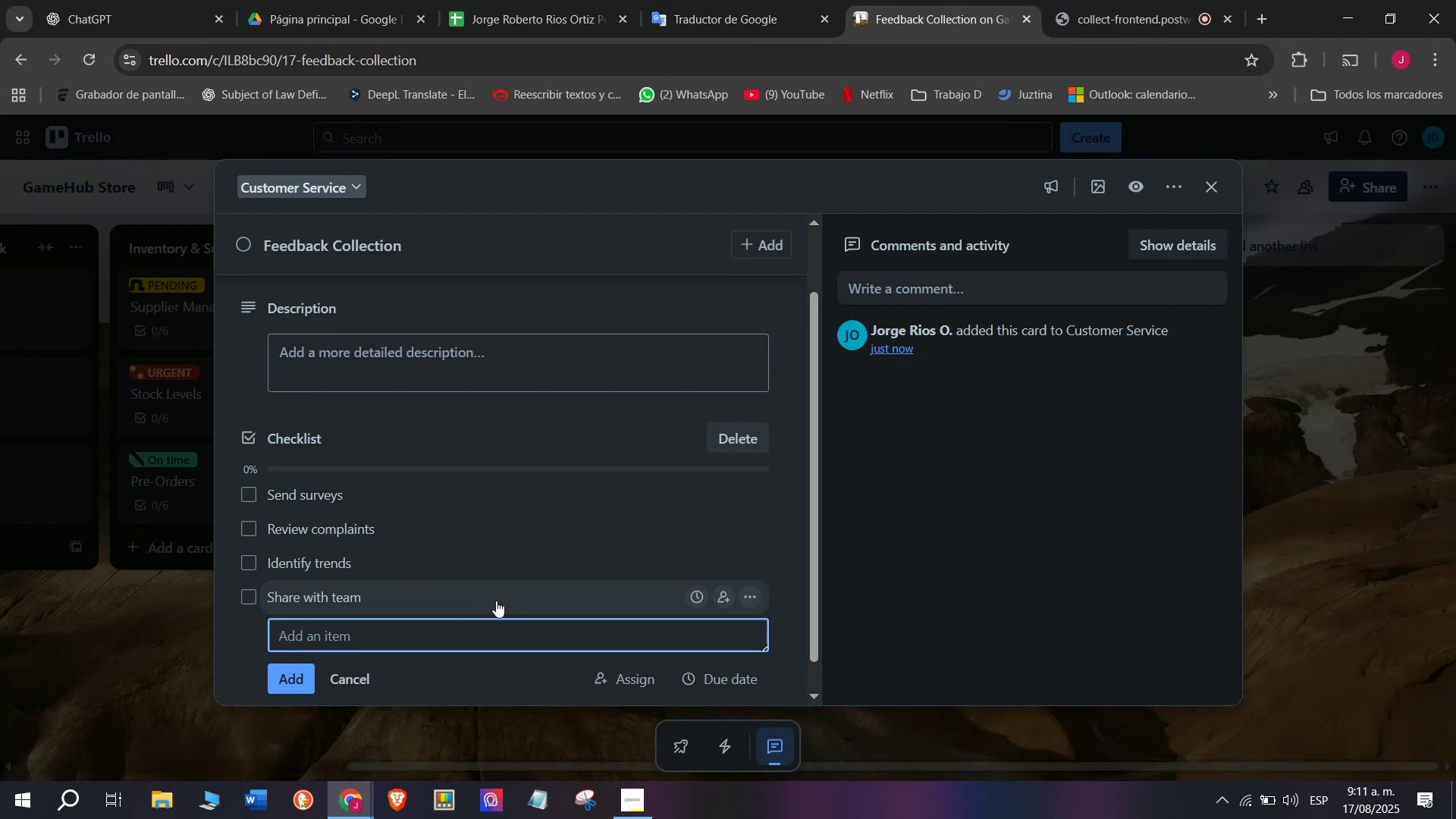 
wait(14.2)
 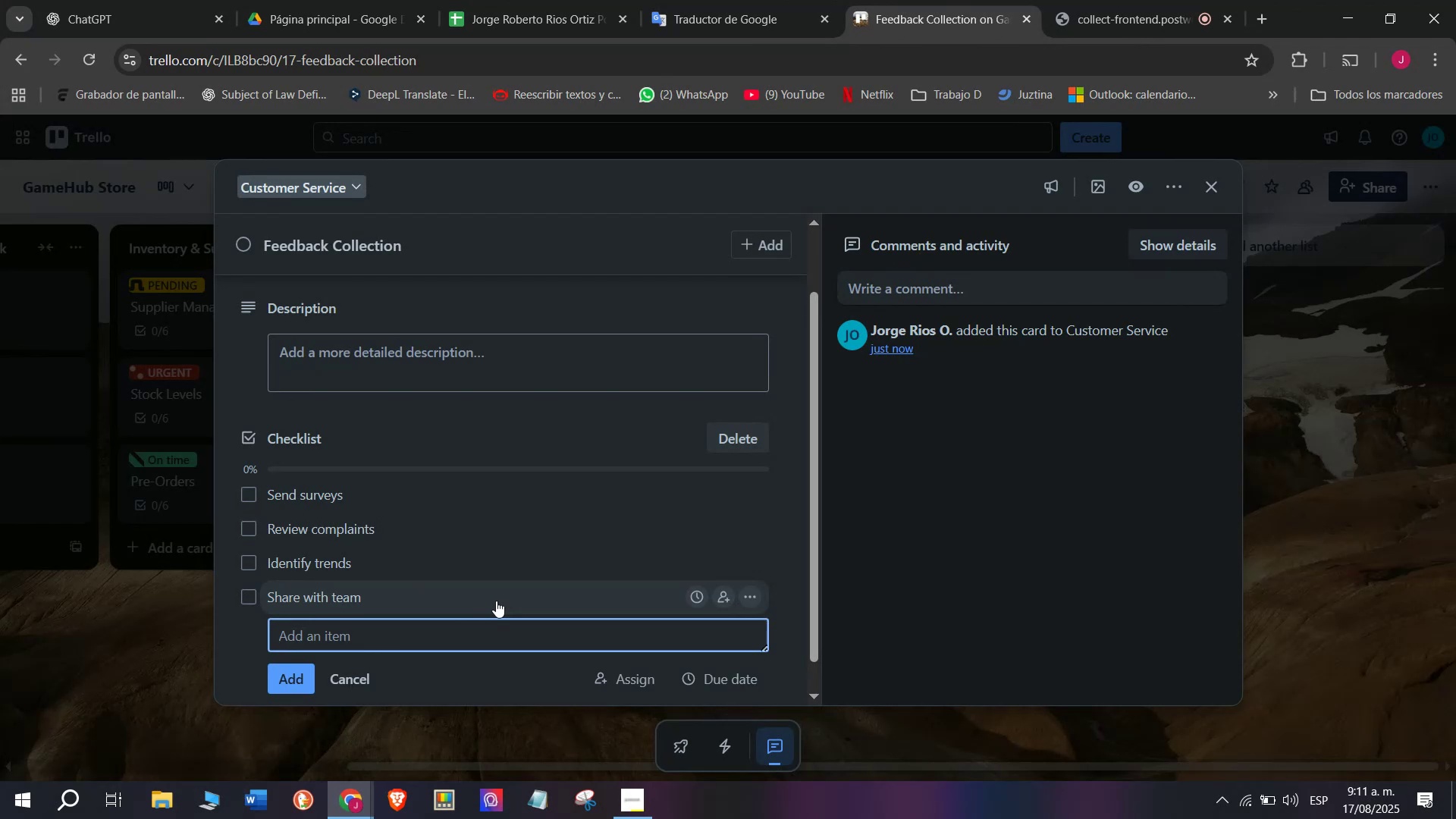 
type(Improve processes)
 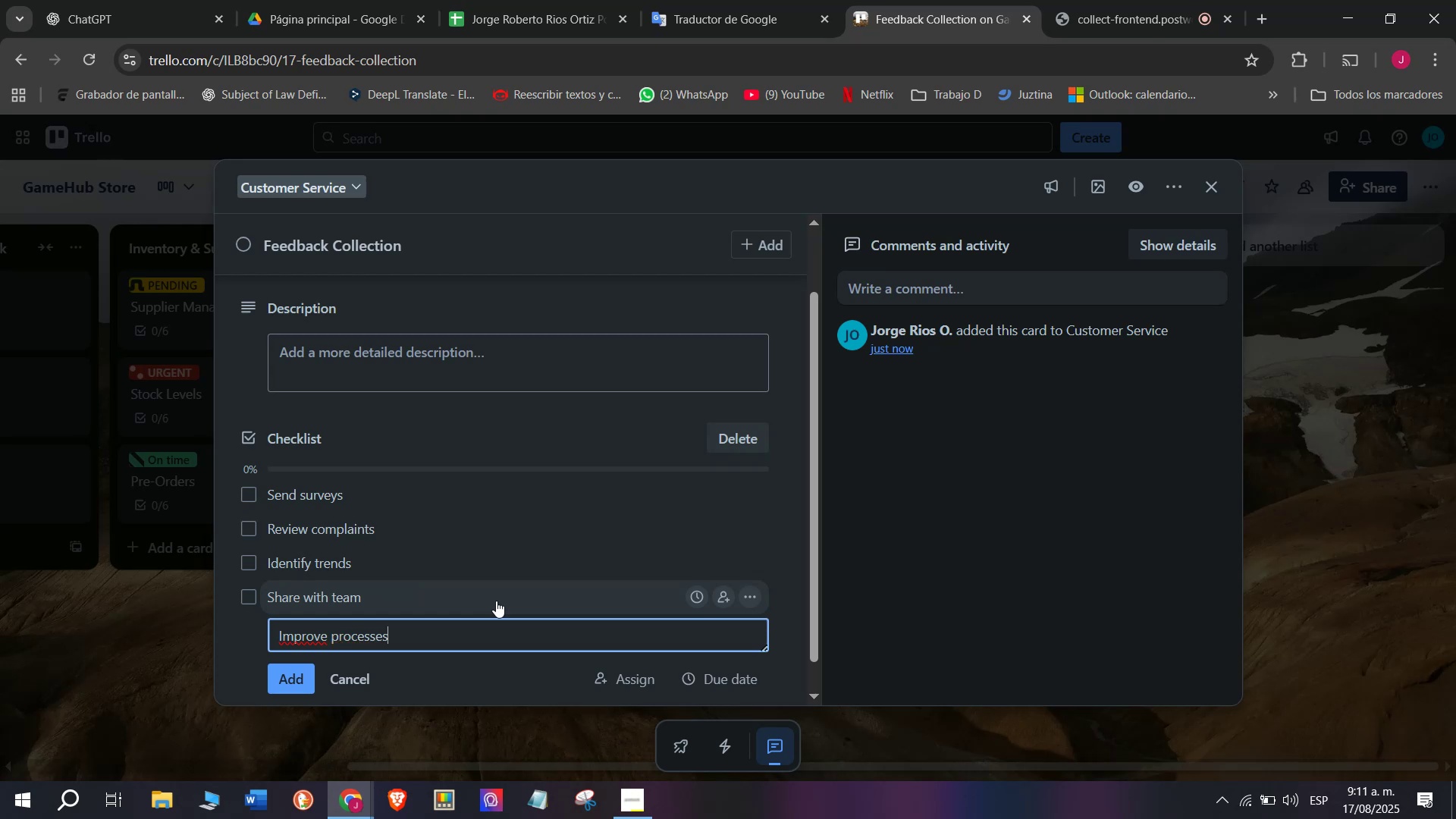 
key(Enter)
 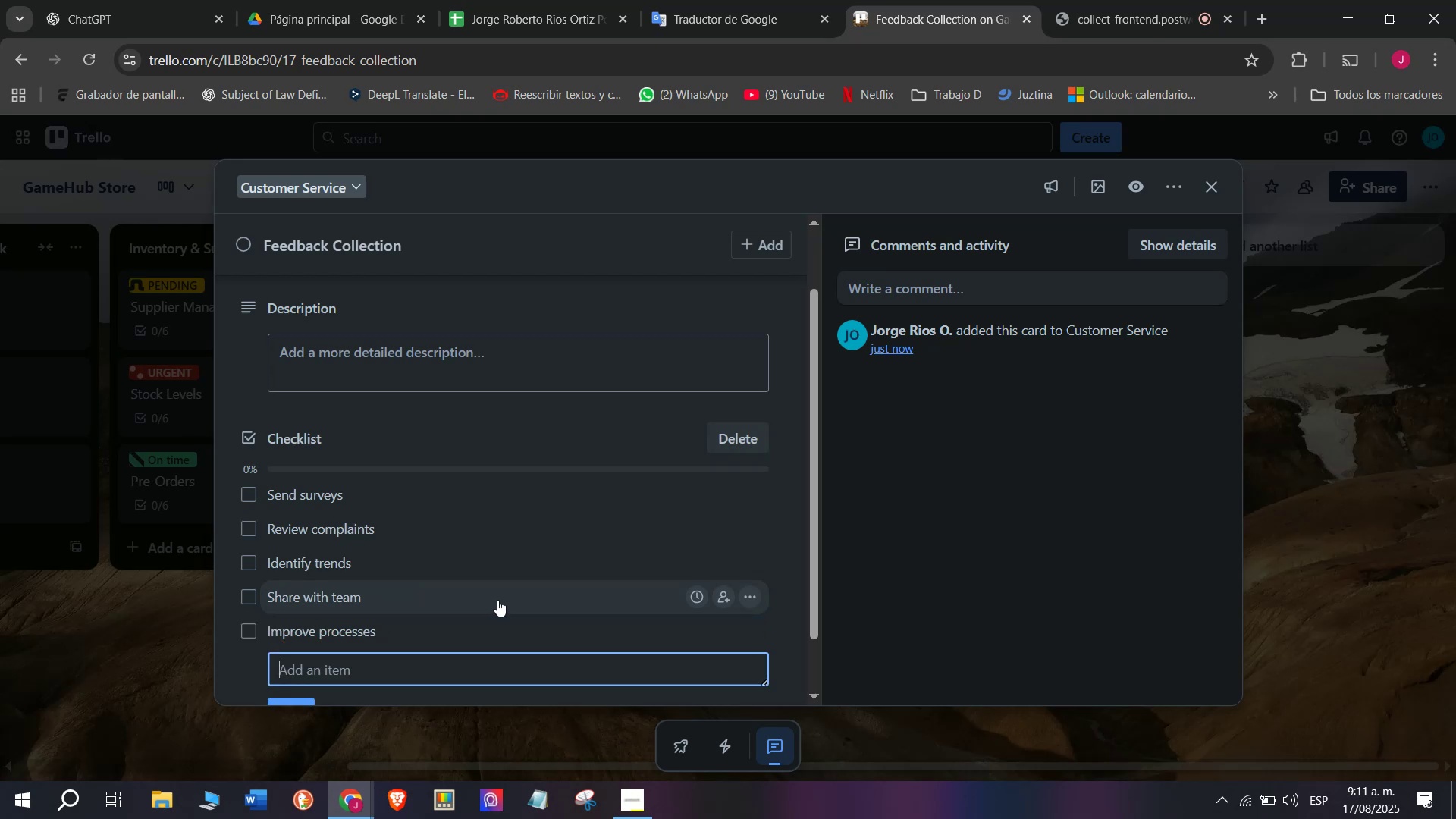 
scroll: coordinate [497, 600], scroll_direction: down, amount: 3.0
 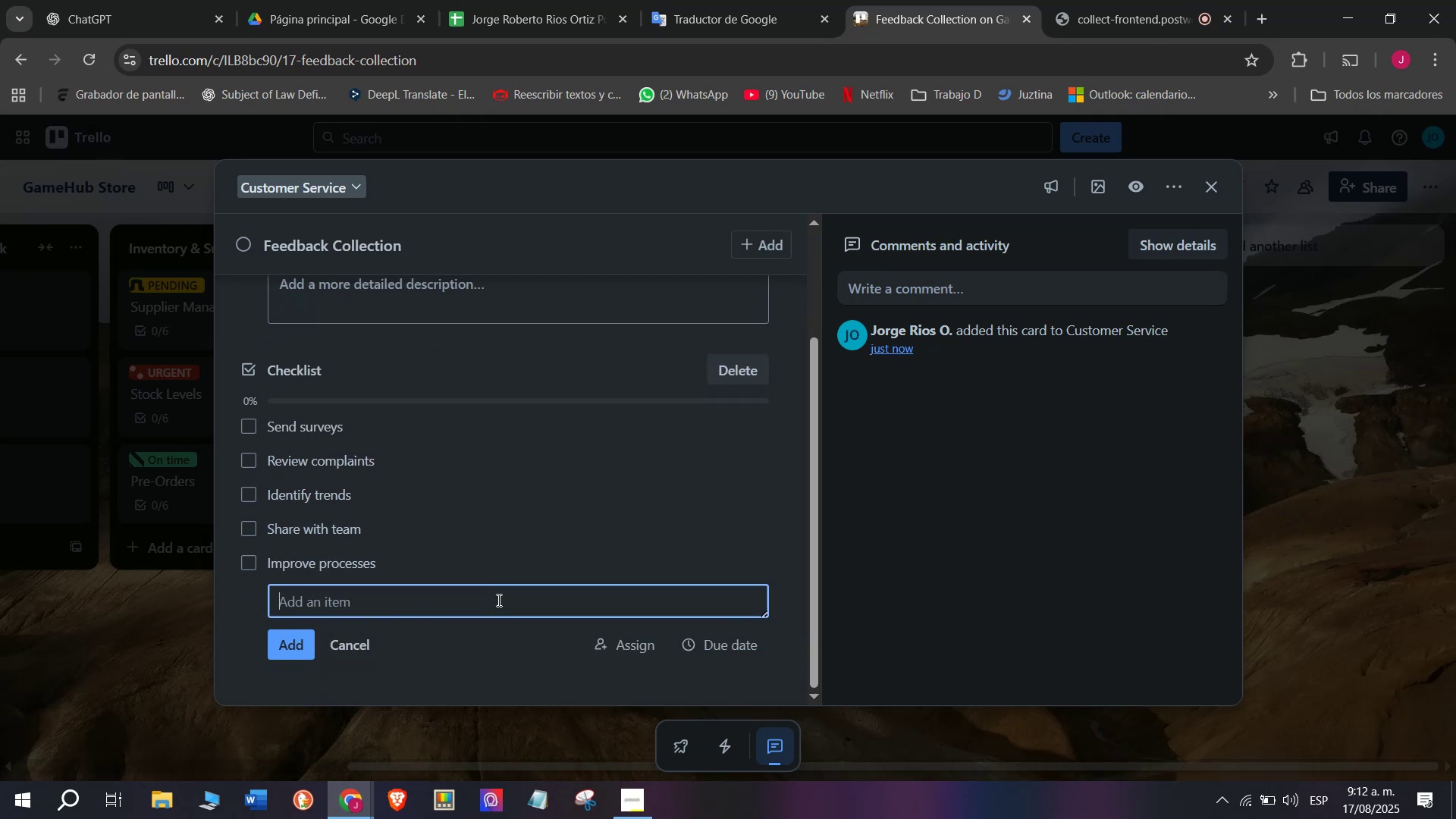 
type(Publish Sa)
 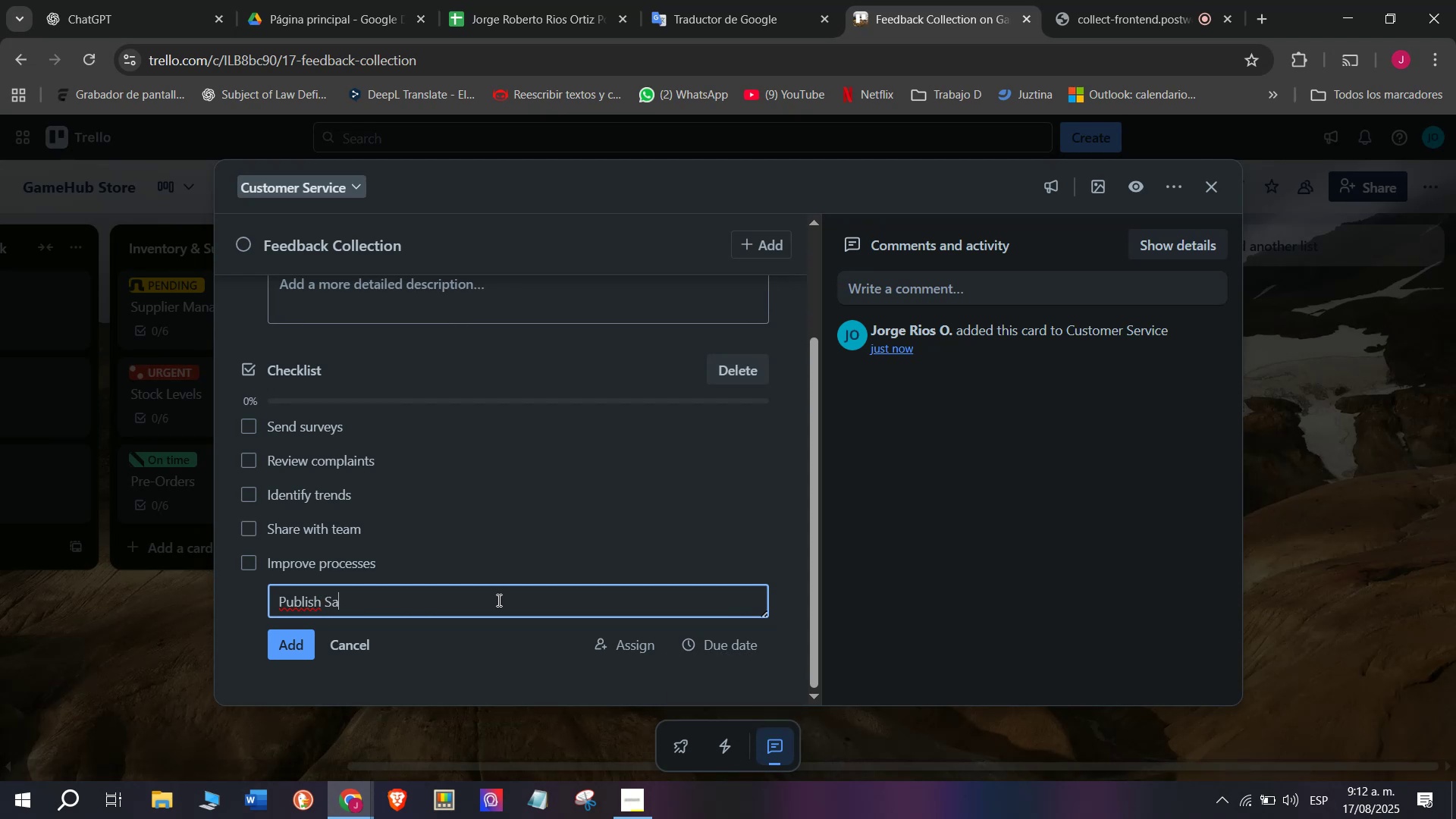 
wait(7.22)
 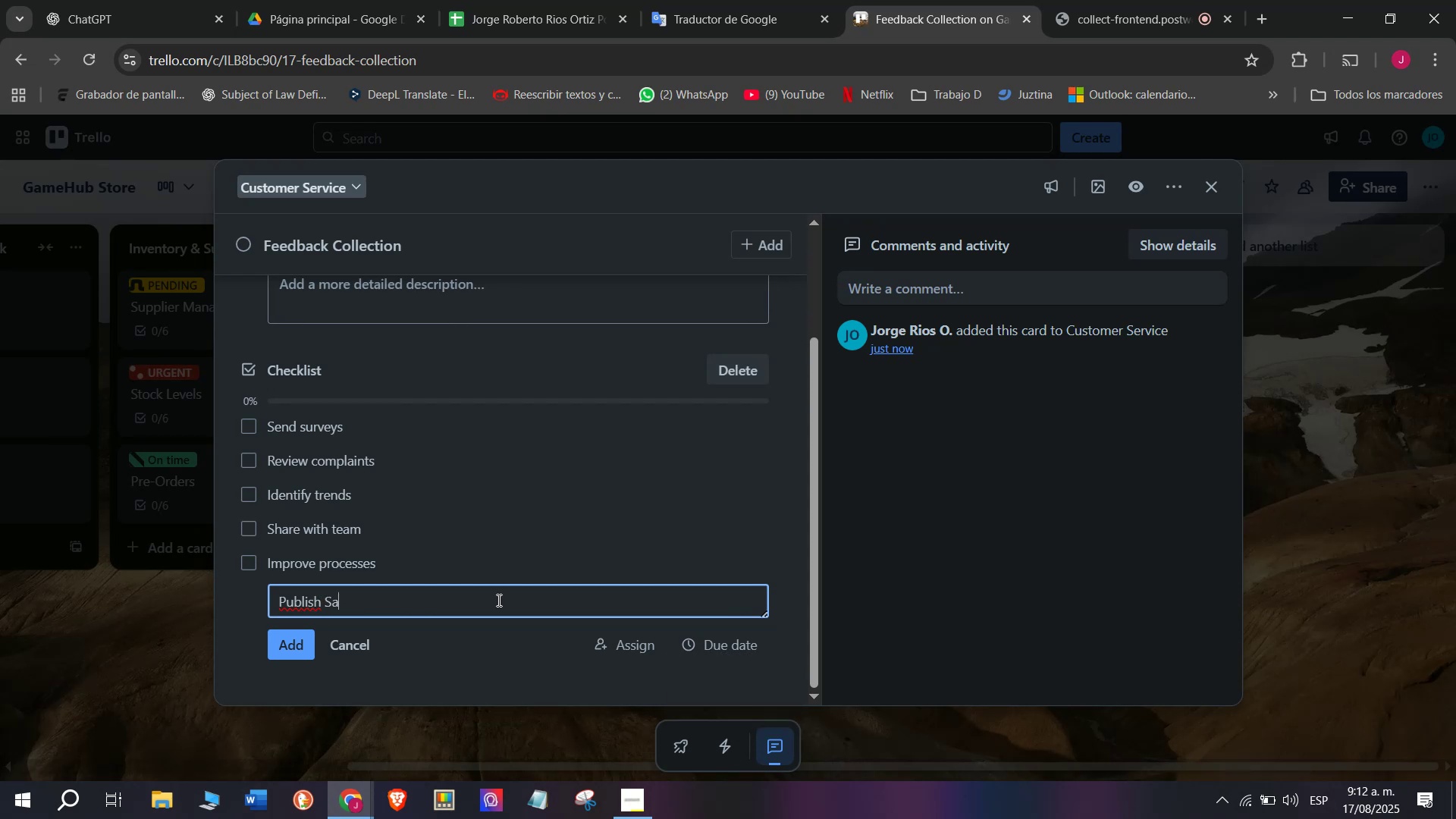 
type(fis)
 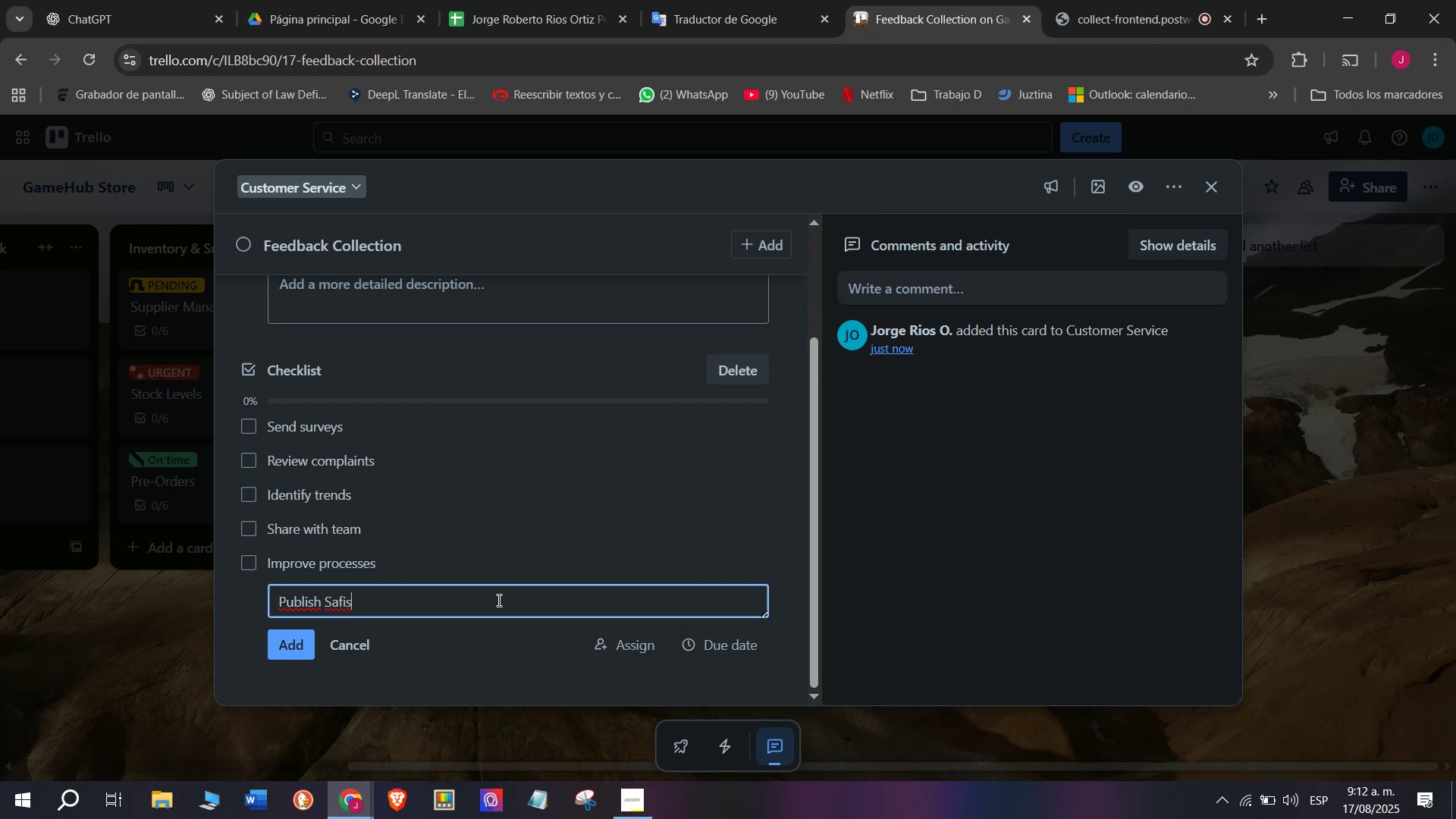 
key(Backspace)
key(Backspace)
key(Backspace)
type(tisfaction score)
 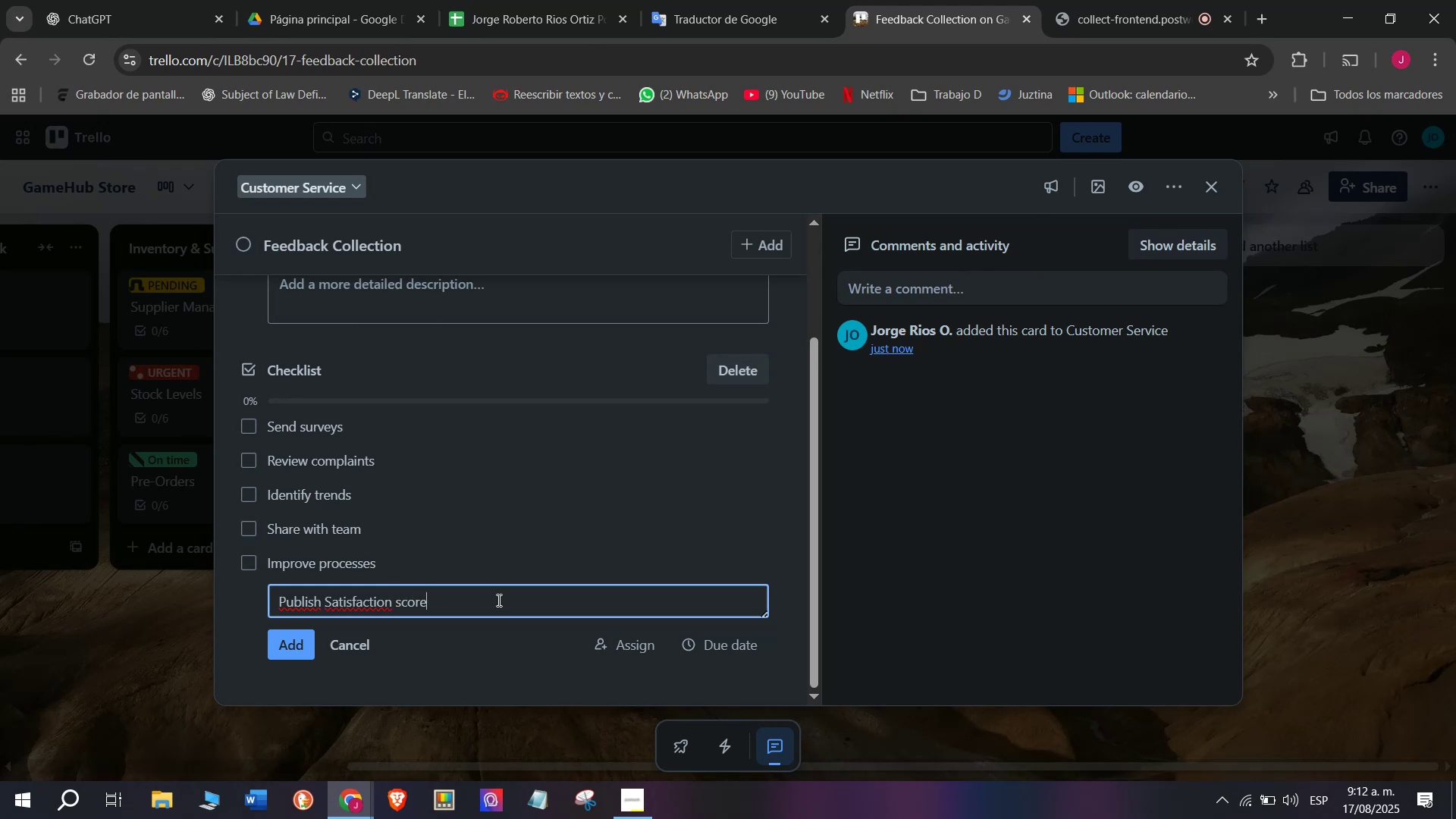 
key(Enter)
 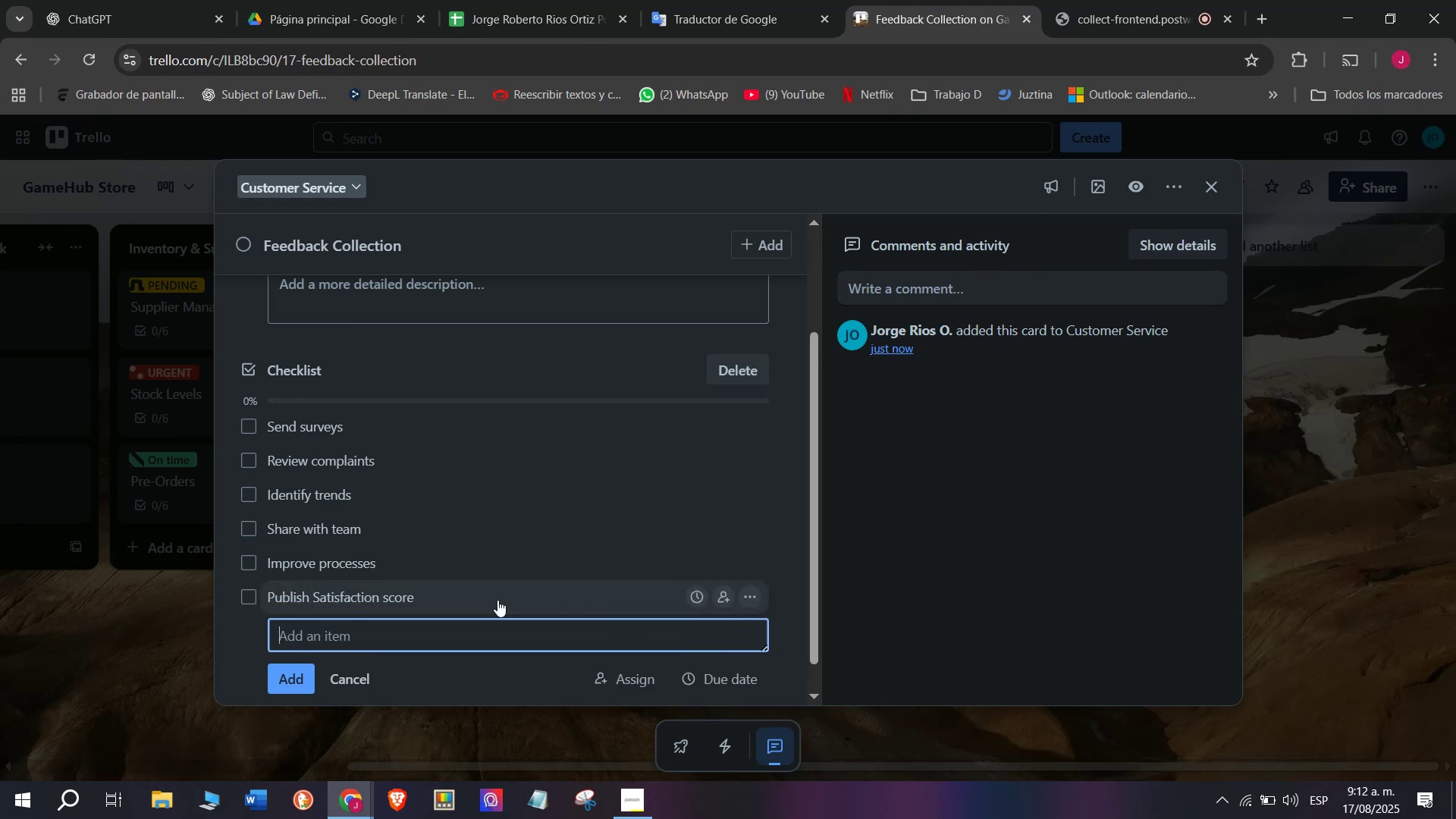 
wait(7.25)
 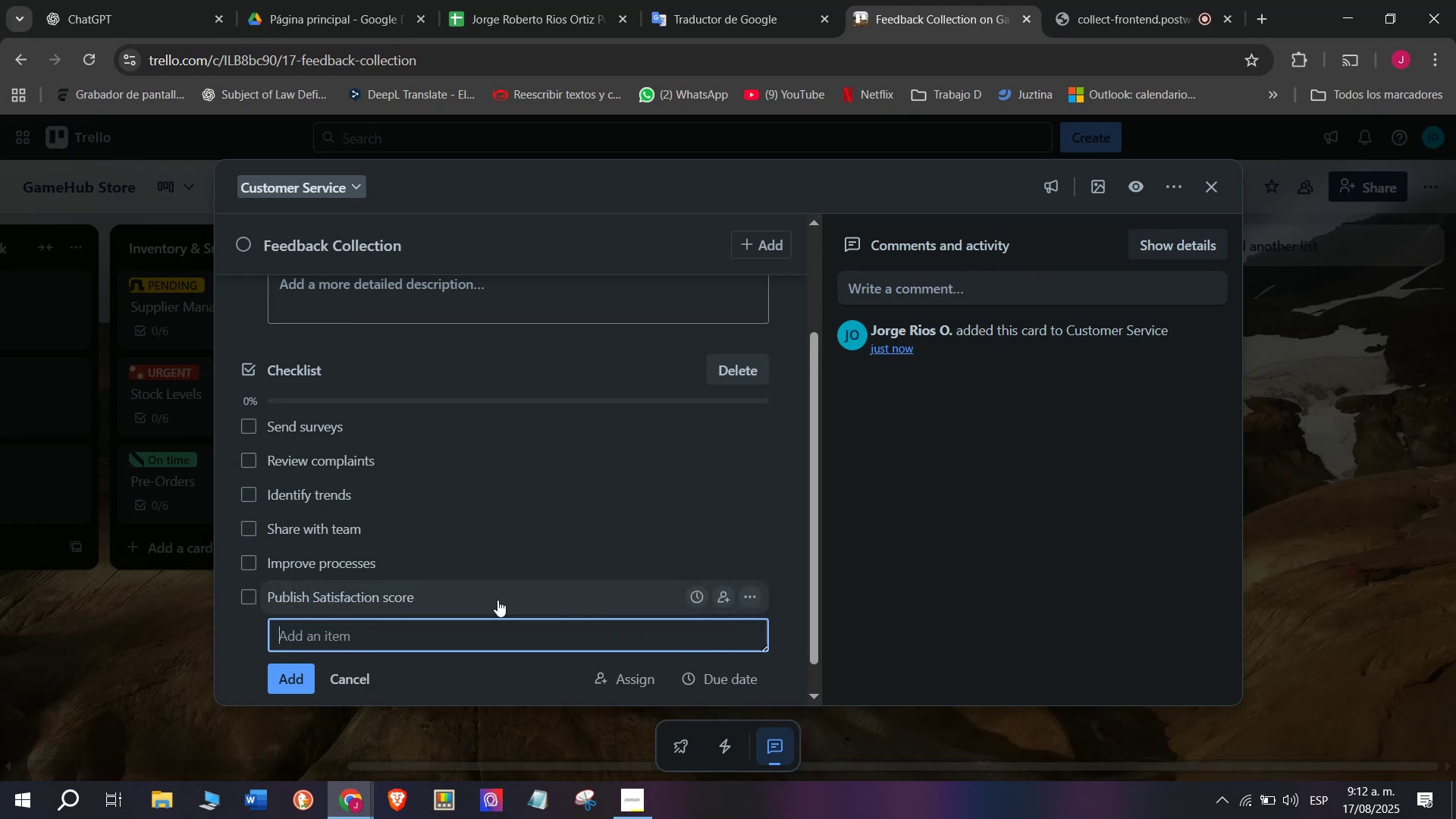 
scroll: coordinate [438, 345], scroll_direction: up, amount: 7.0
 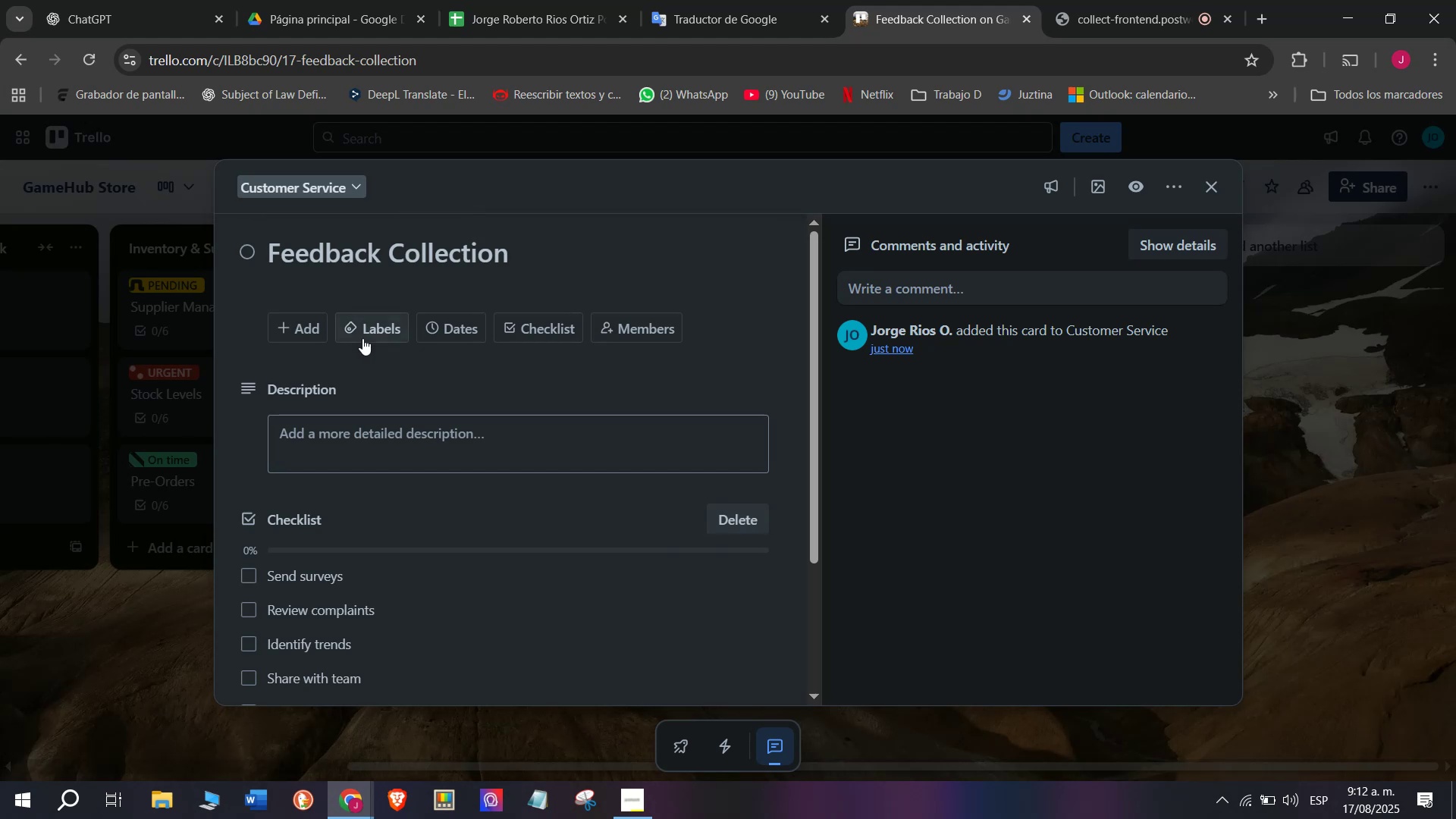 
left_click([362, 338])
 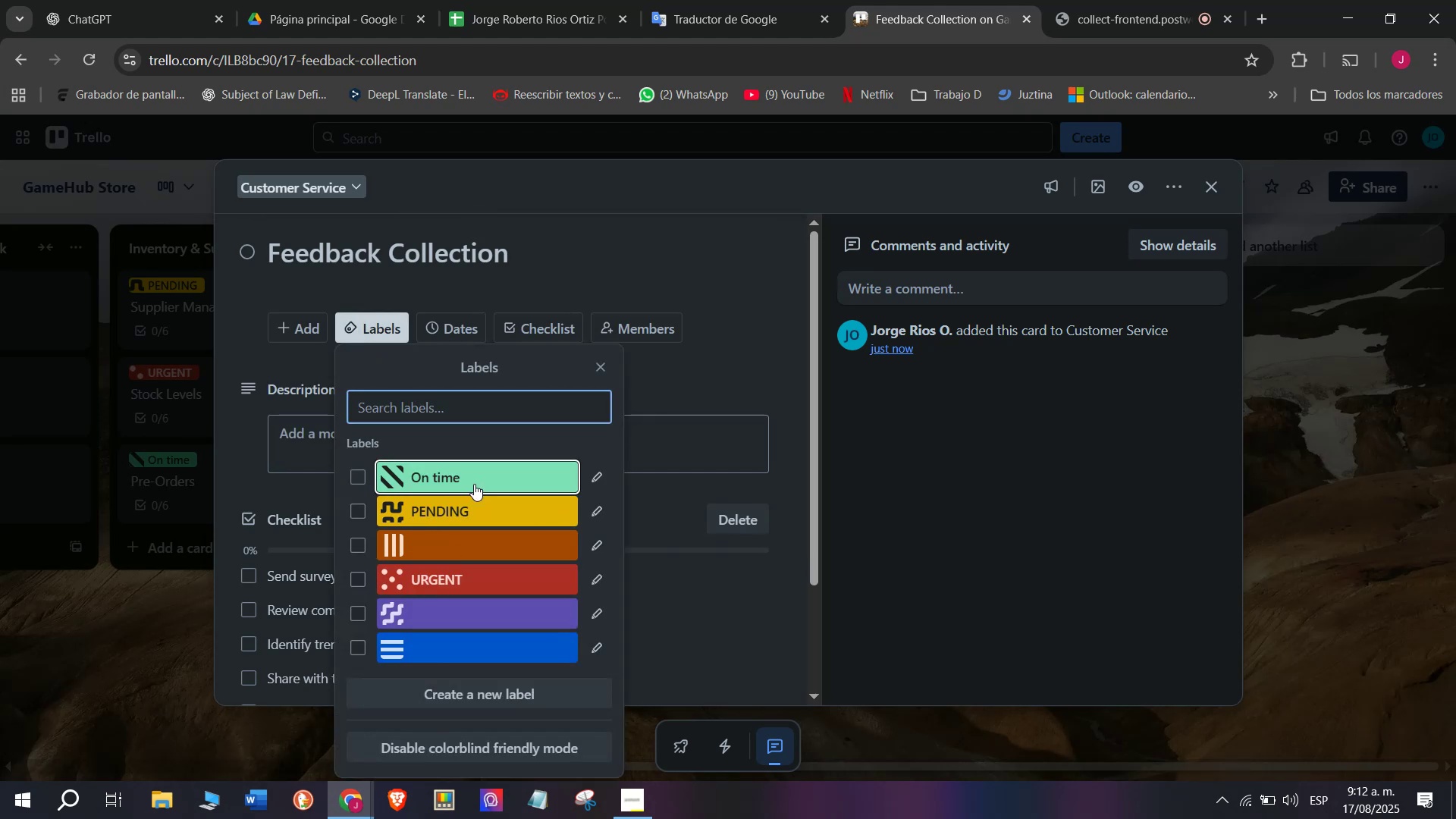 
triple_click([137, 612])
 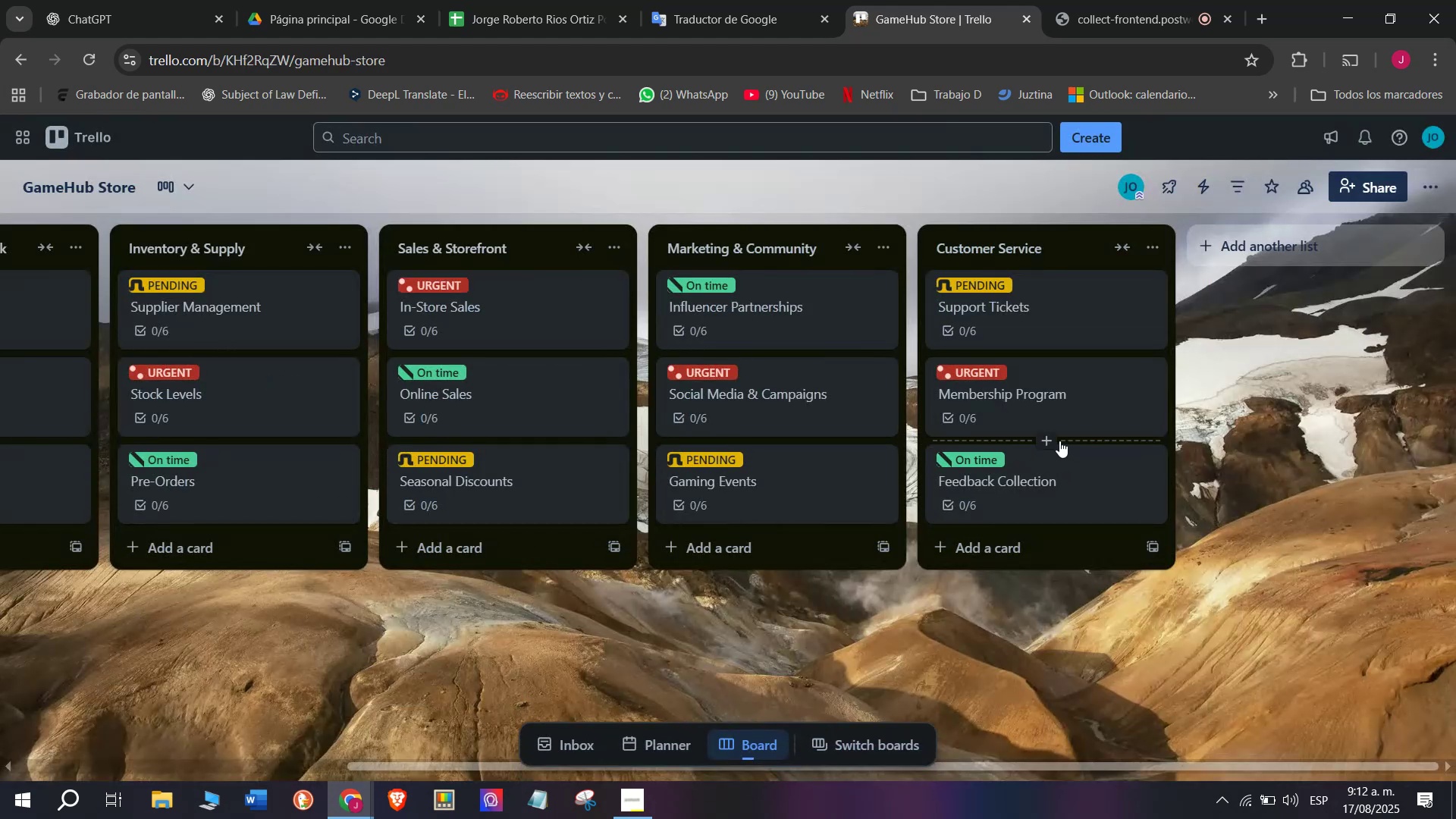 
scroll: coordinate [1260, 251], scroll_direction: down, amount: 4.0
 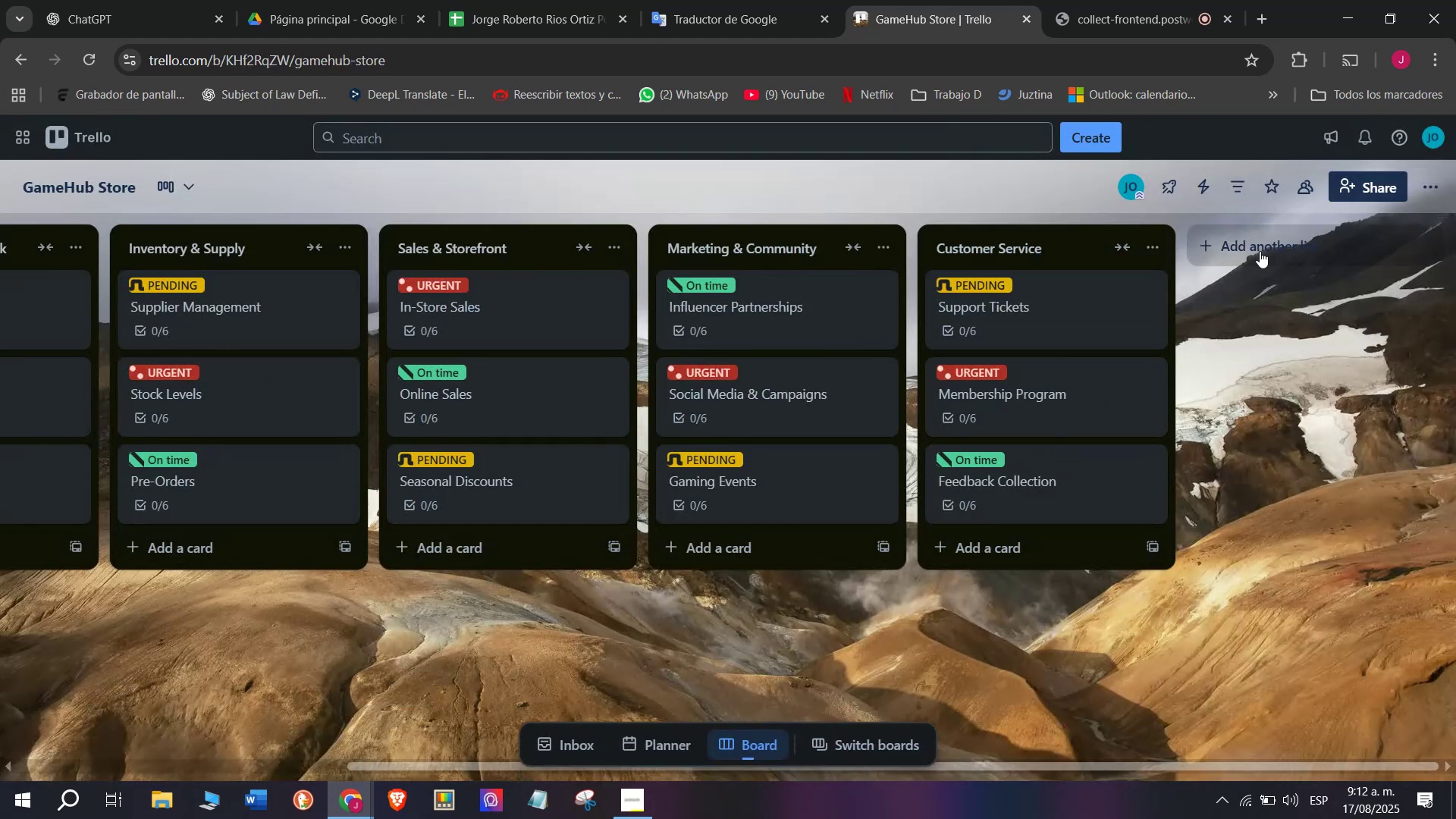 
left_click([1260, 251])
 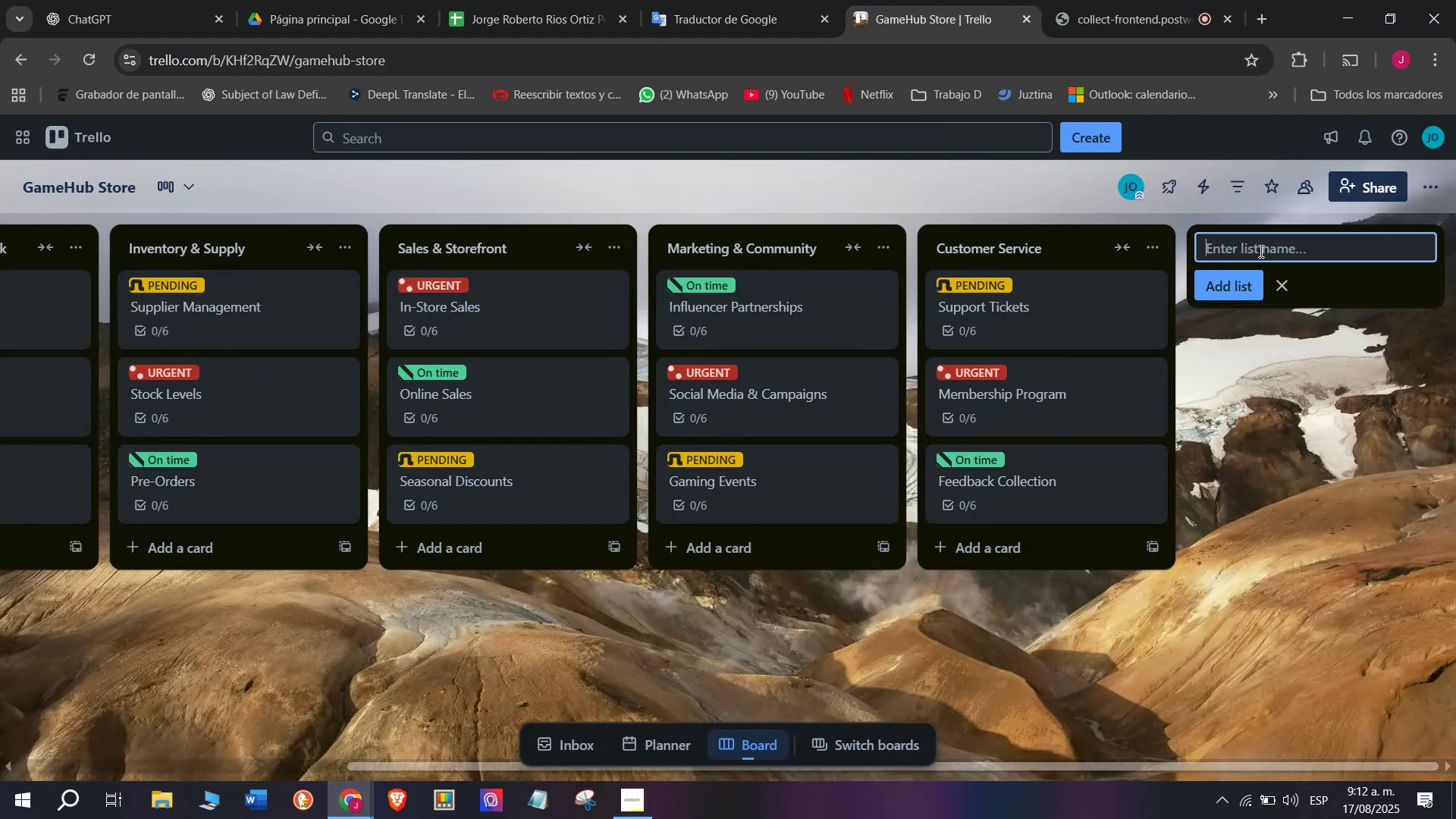 
type(Qualityontrol)
 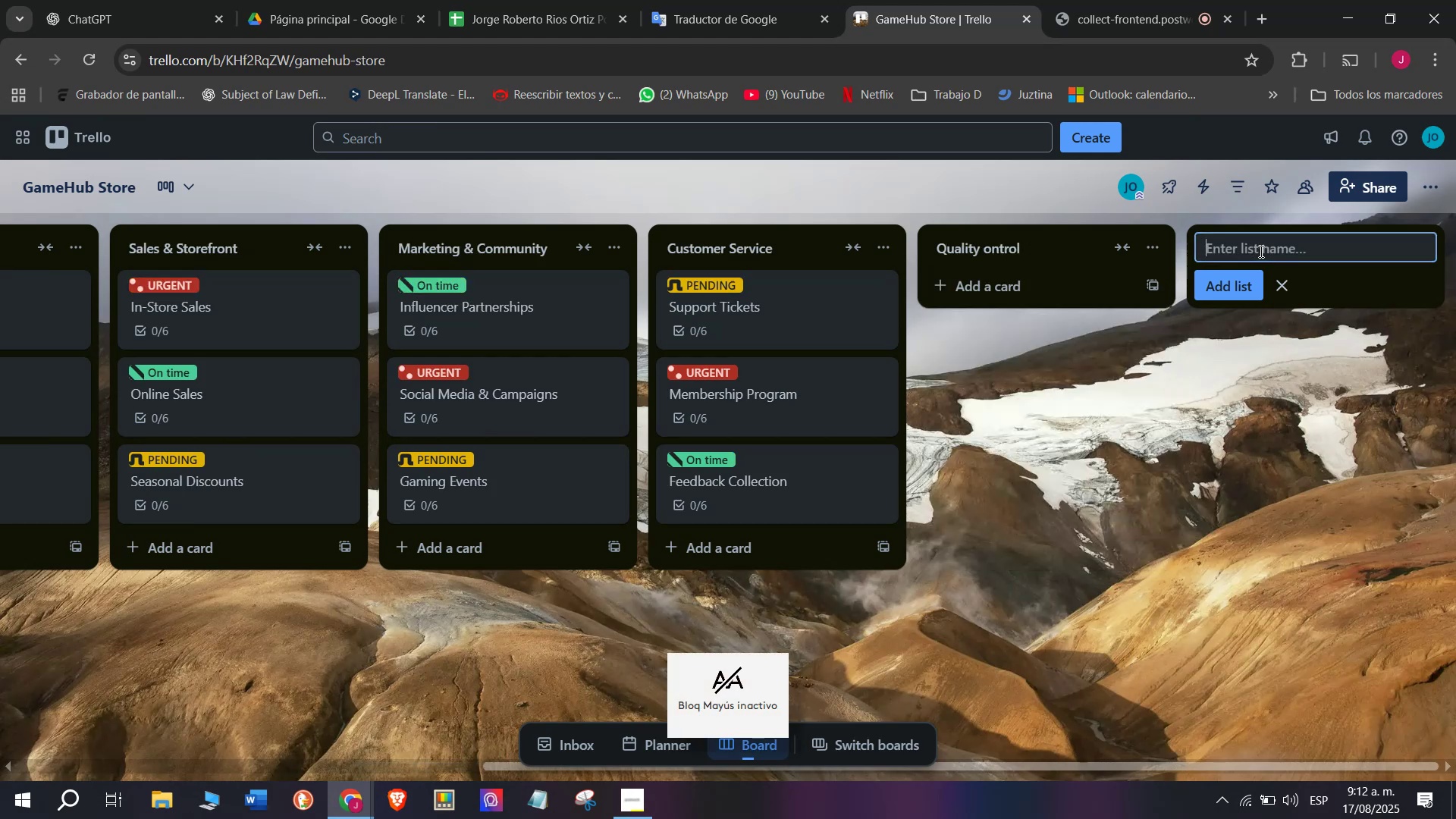 
hold_key(key=Space, duration=0.3)
 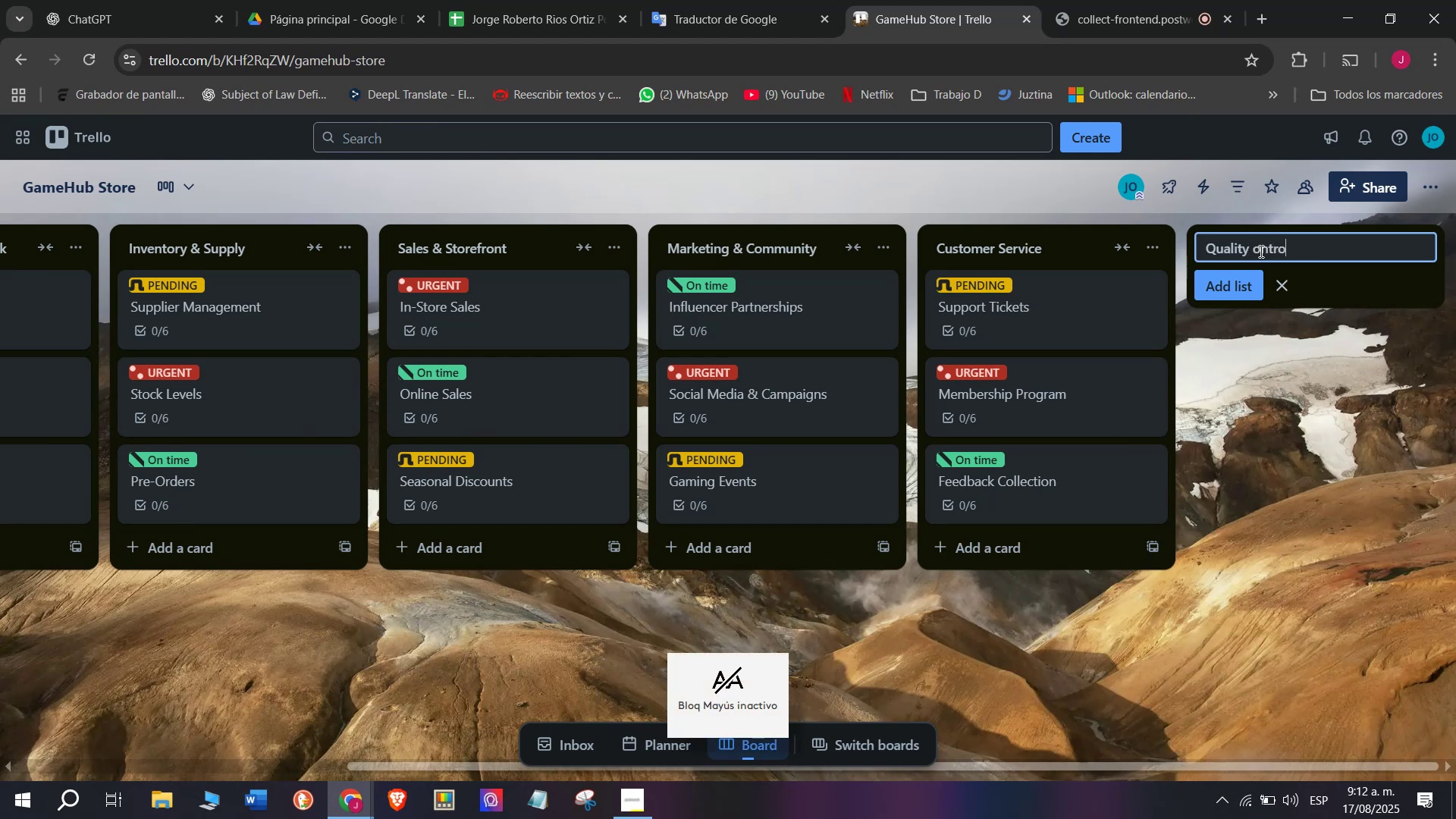 
key(Enter)
 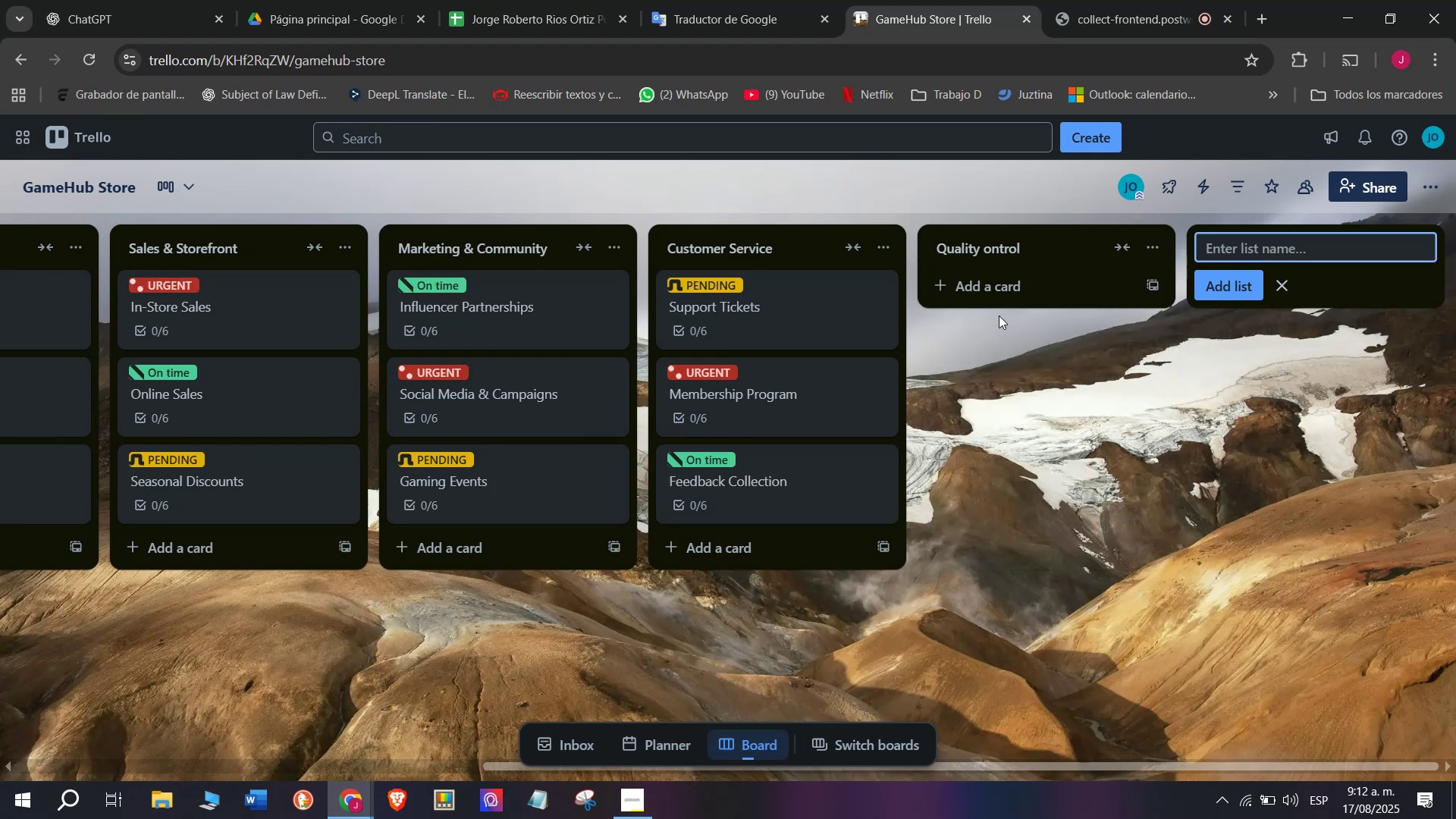 
left_click([1001, 244])
 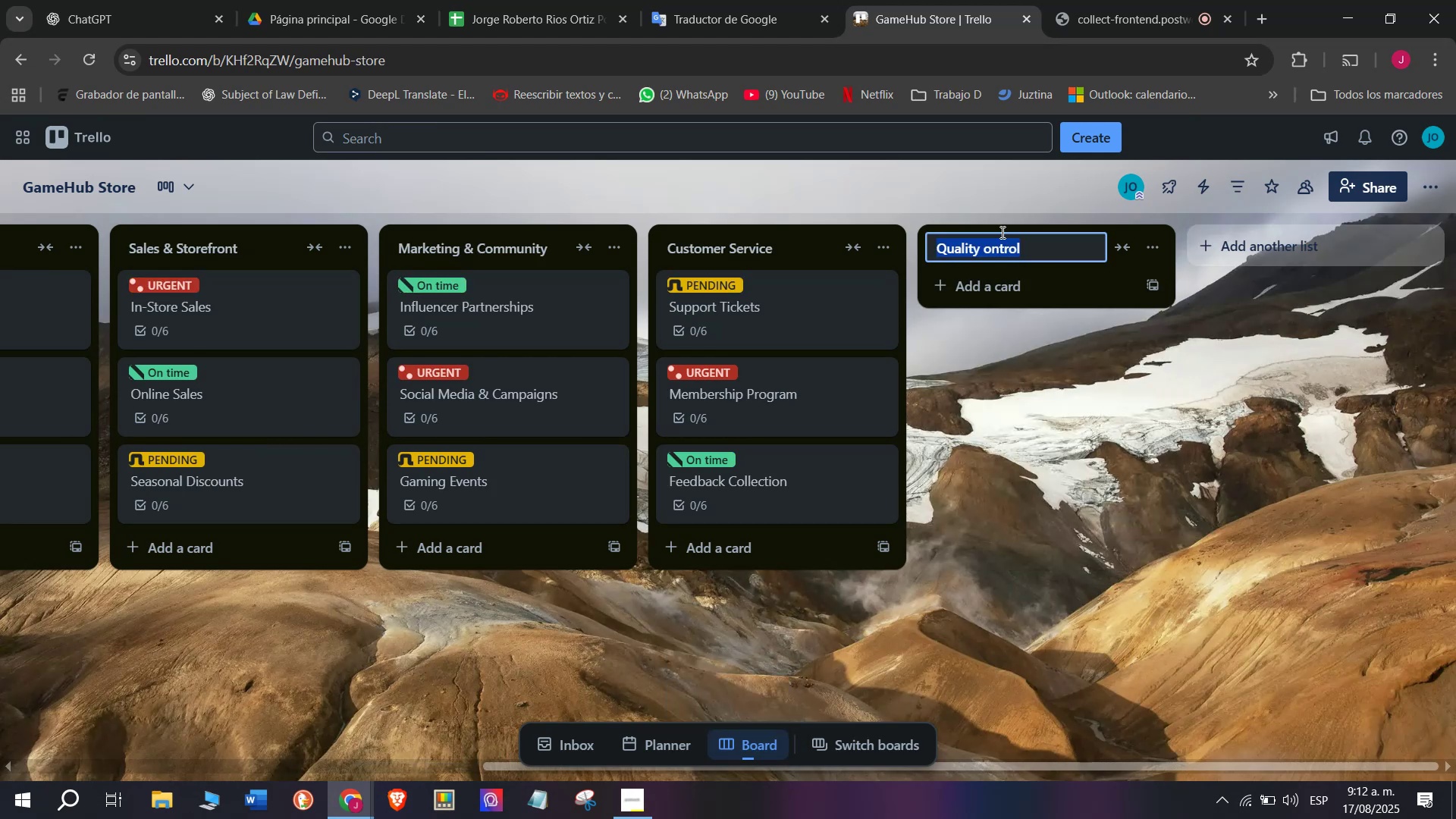 
left_click([1004, 229])
 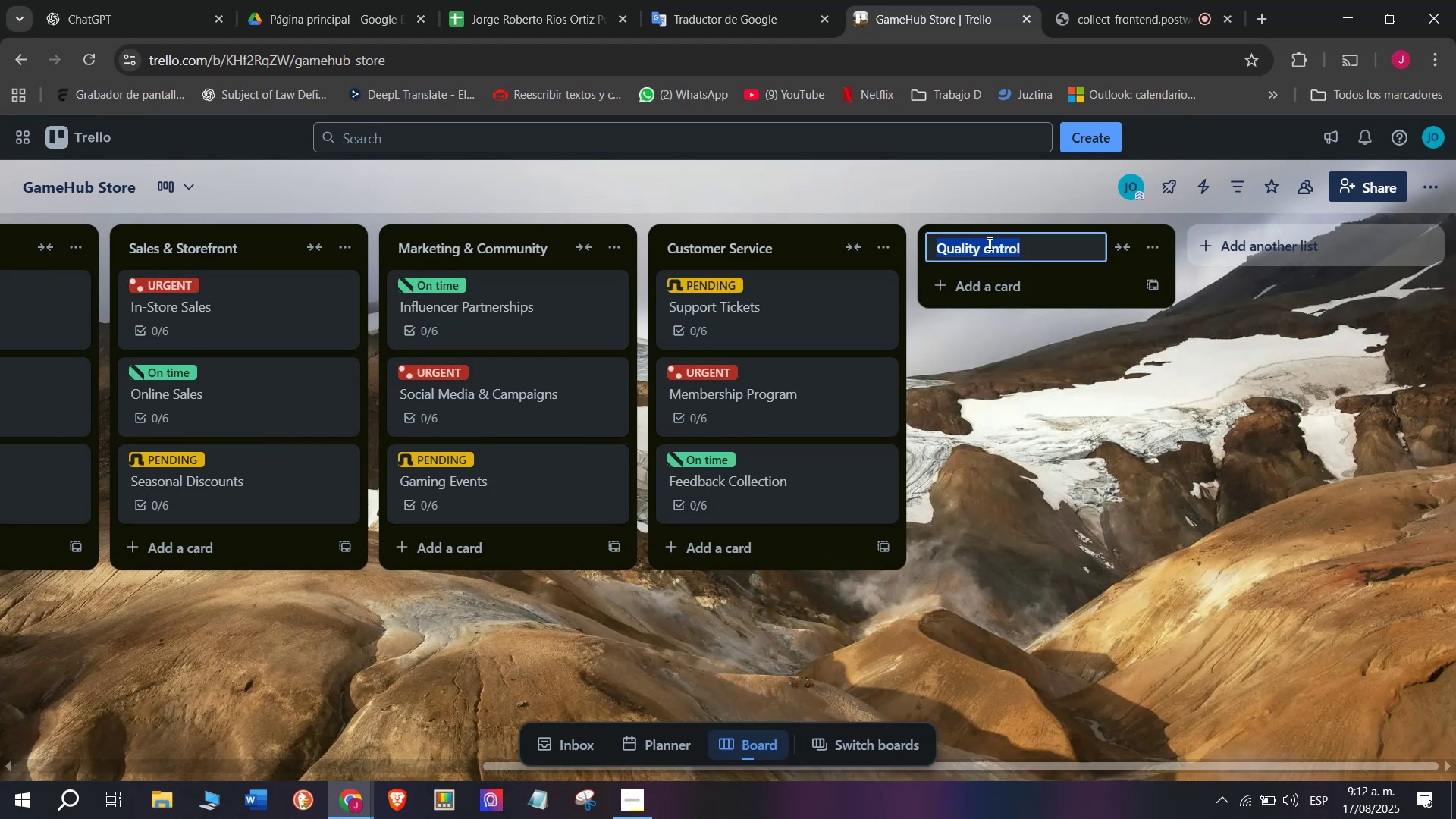 
double_click([988, 243])
 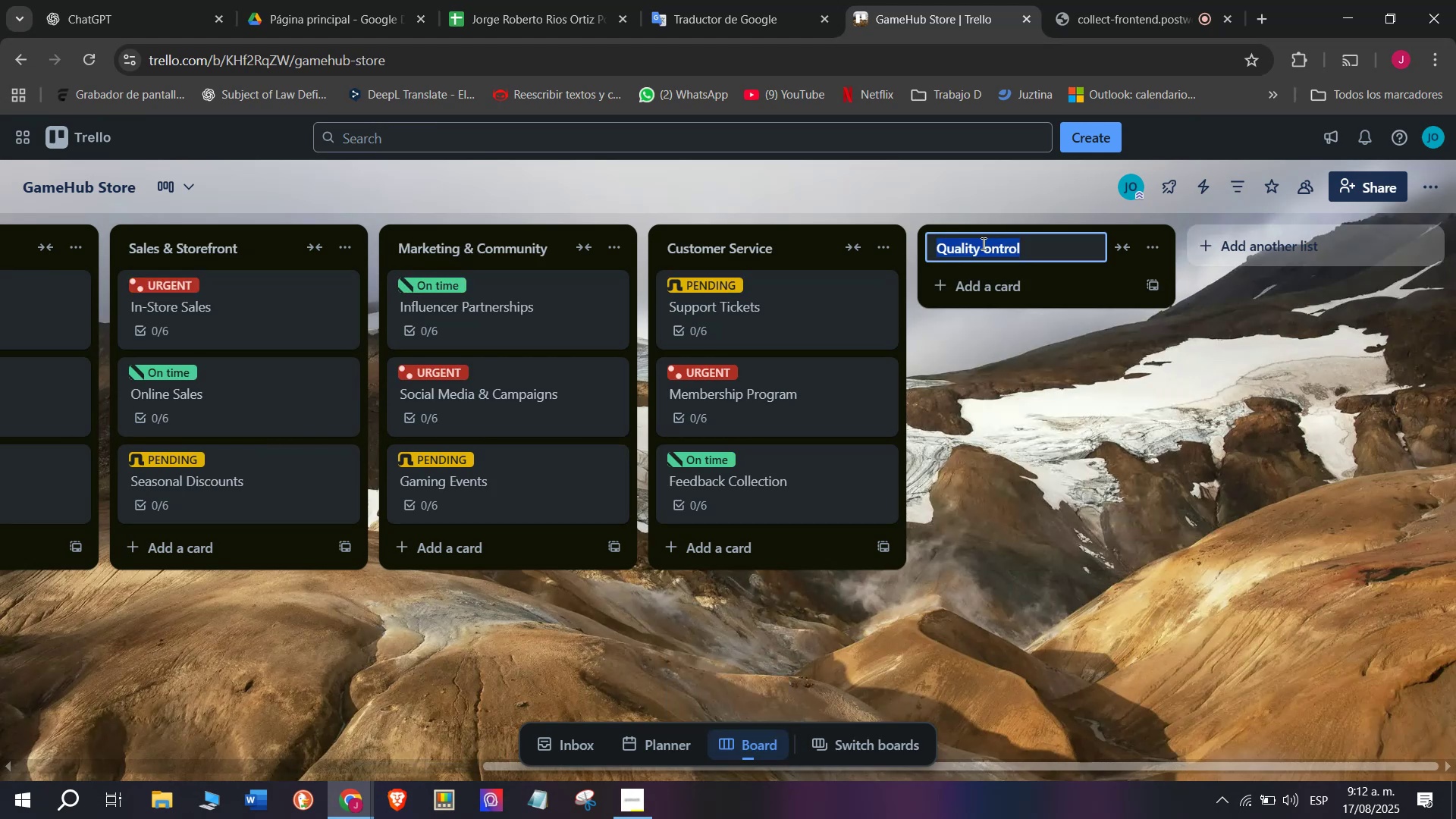 
left_click([980, 245])
 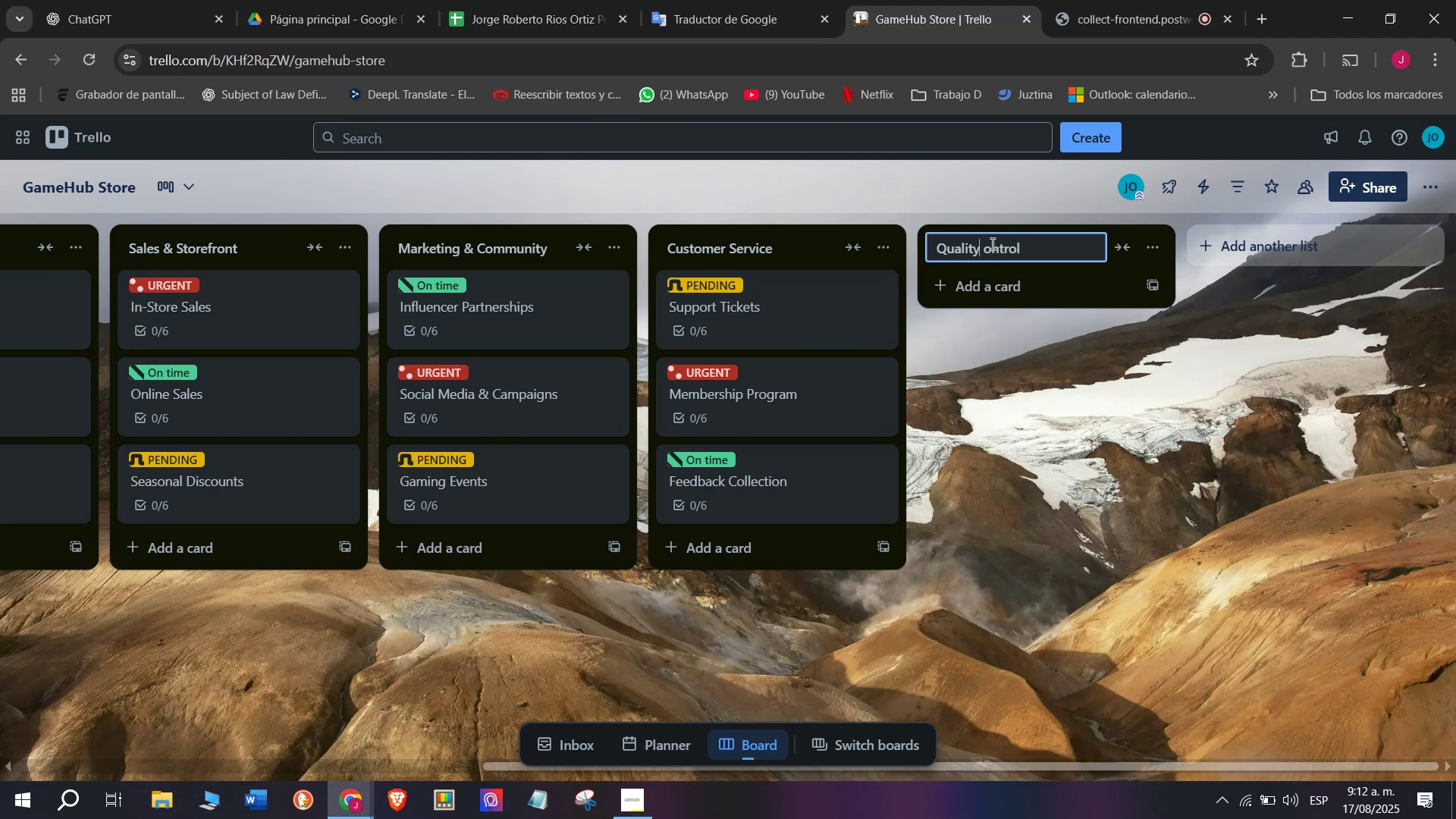 
left_click([988, 243])
 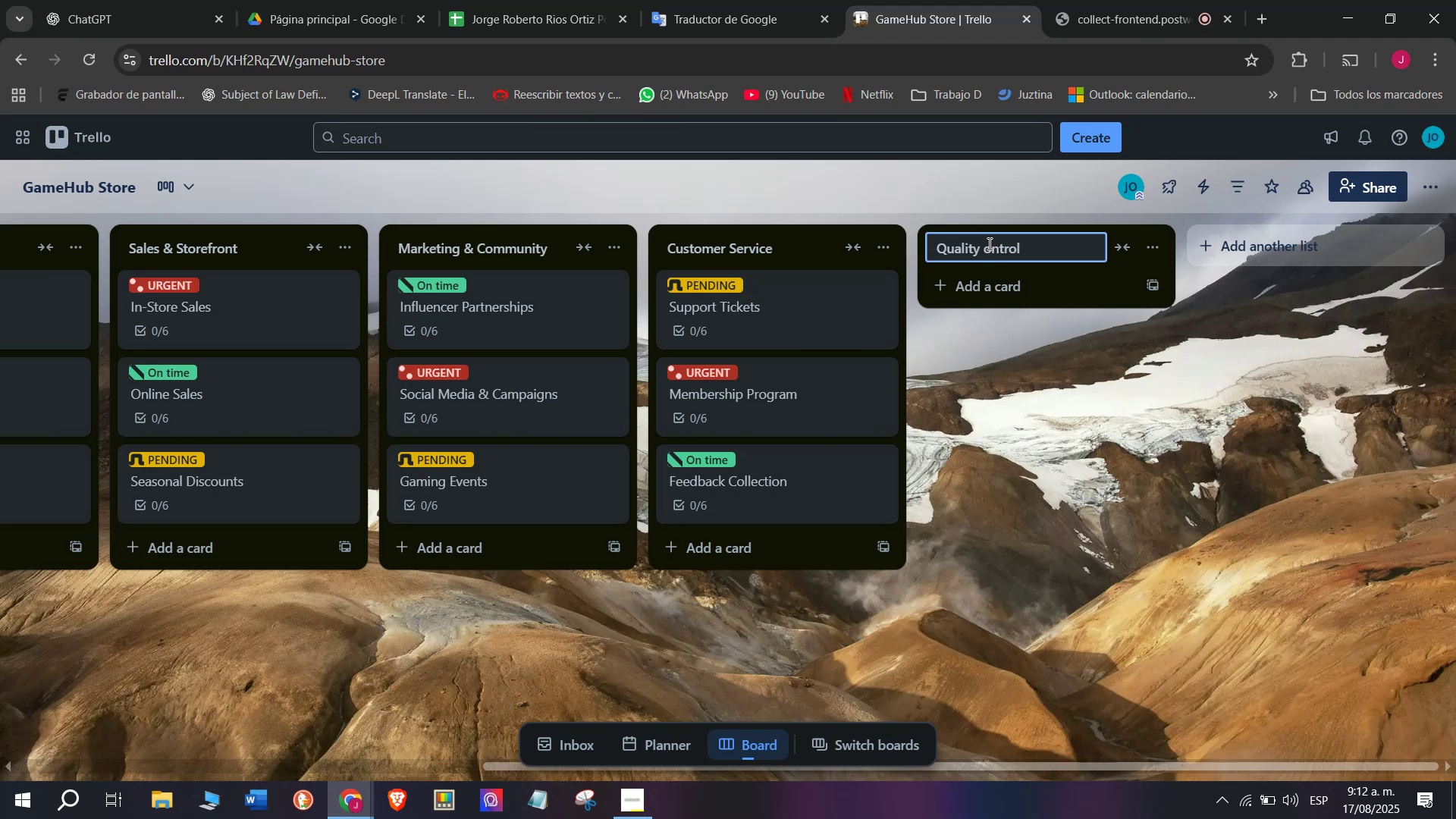 
left_click([988, 243])
 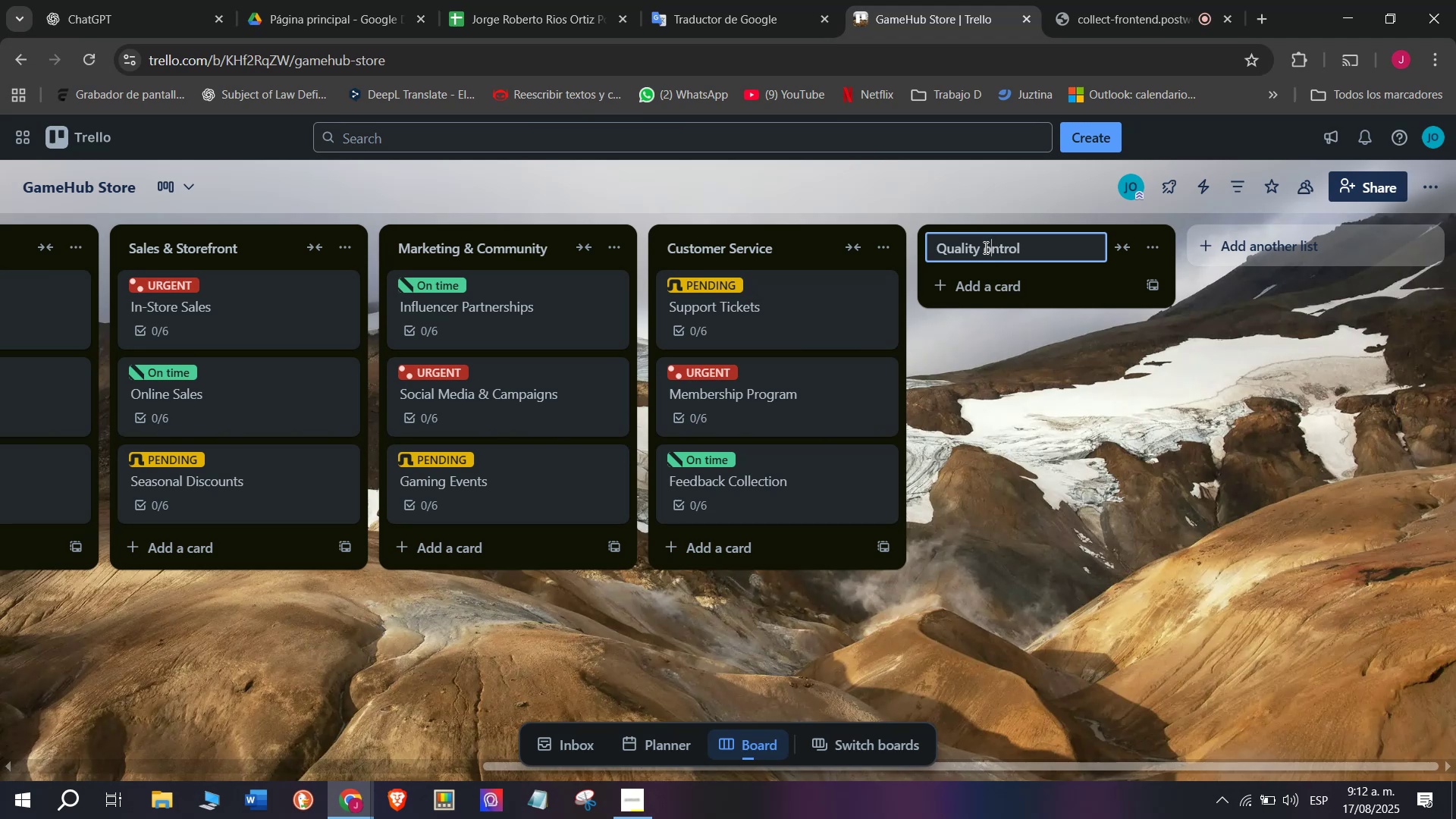 
left_click([983, 247])
 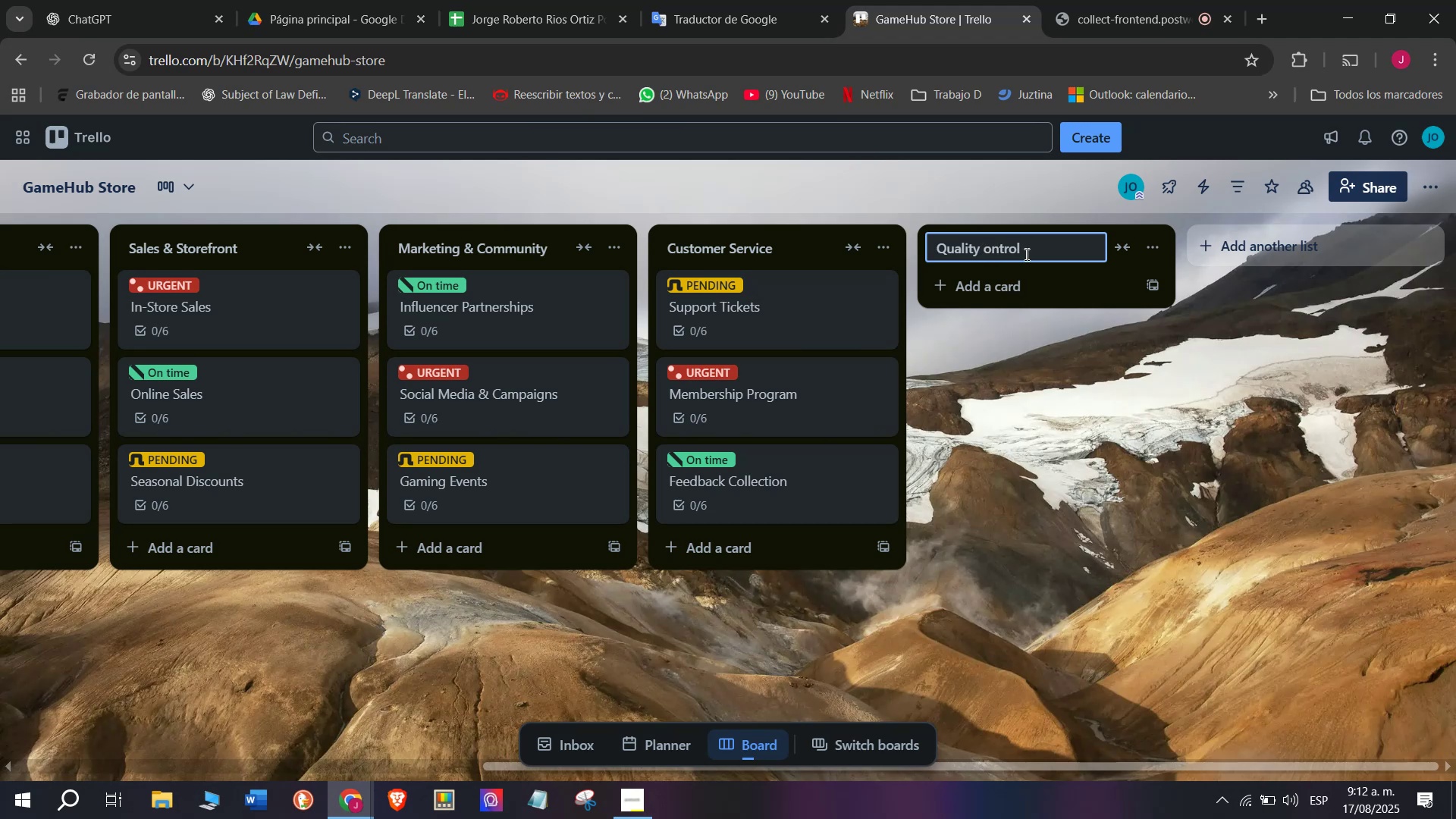 
key(CapsLock)
 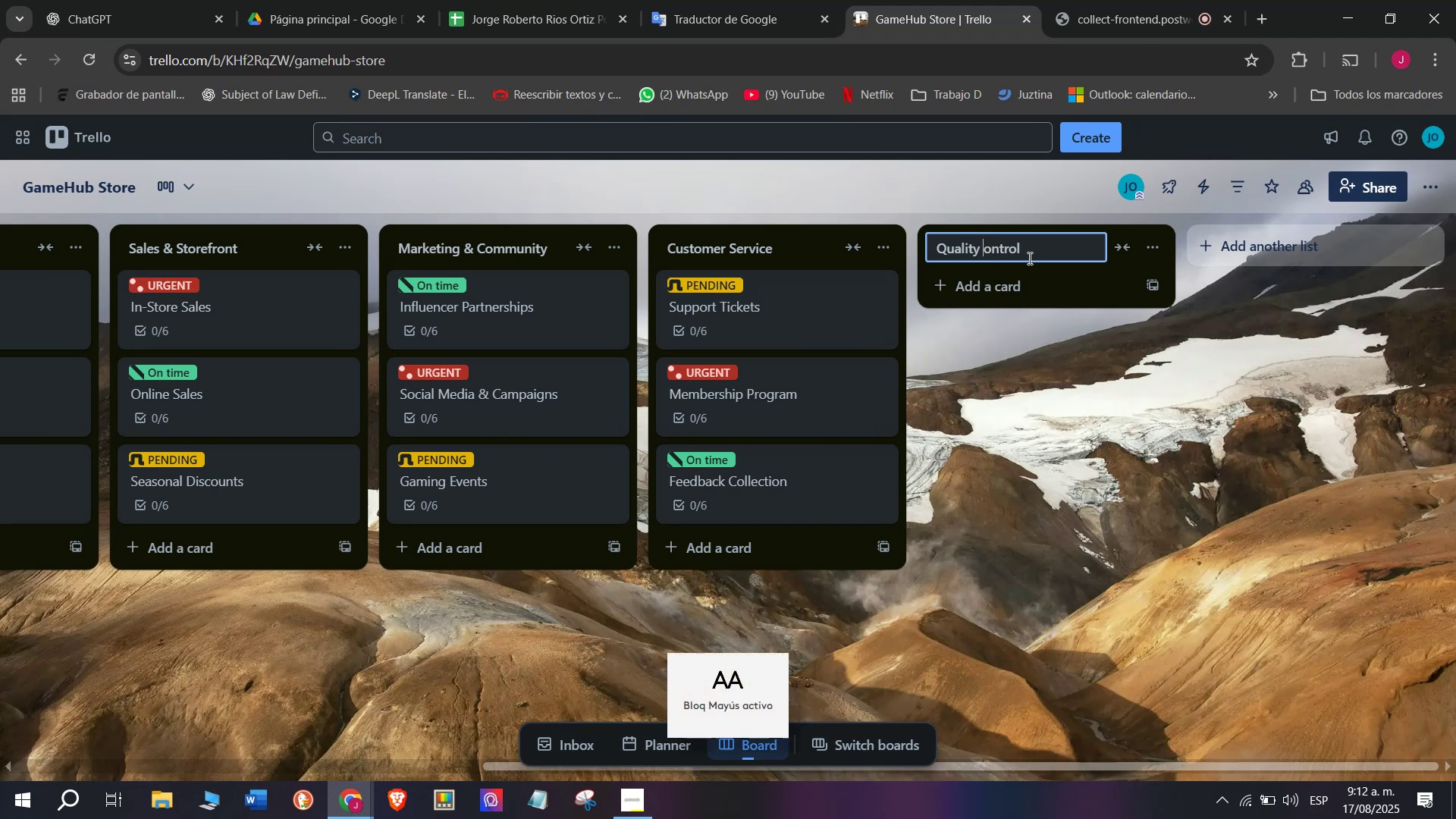 
key(C)
 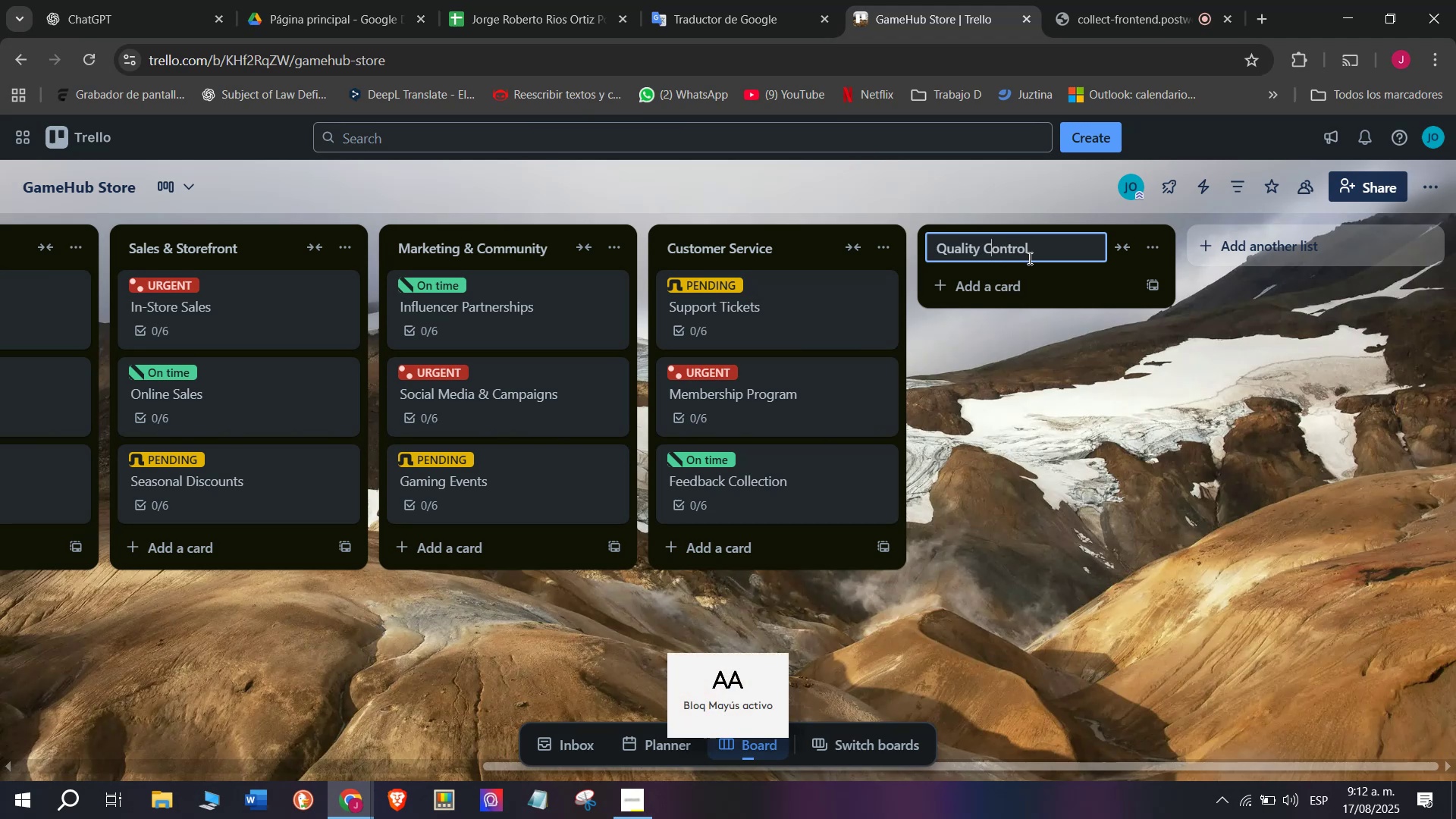 
key(CapsLock)
 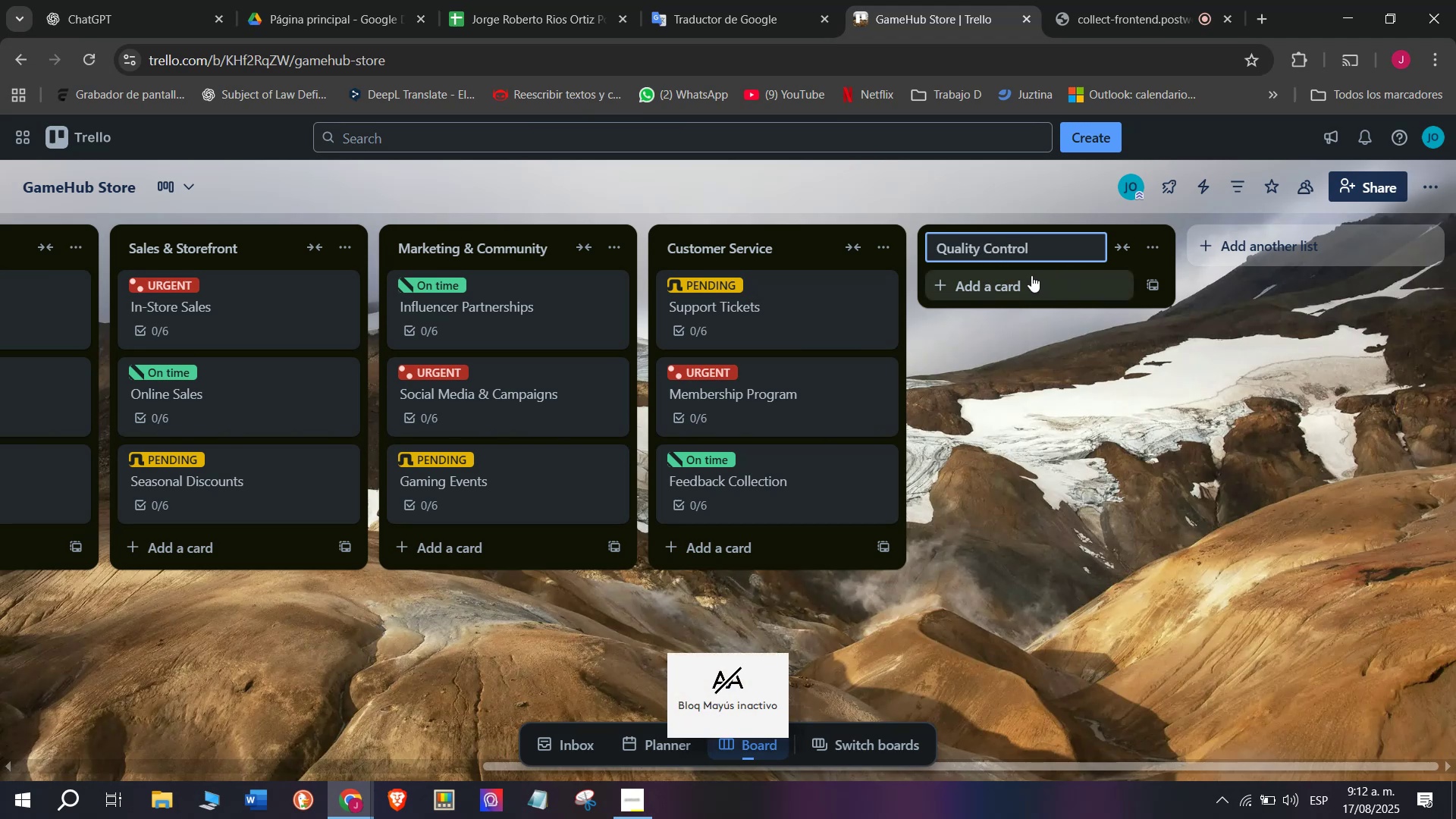 
left_click([1031, 275])
 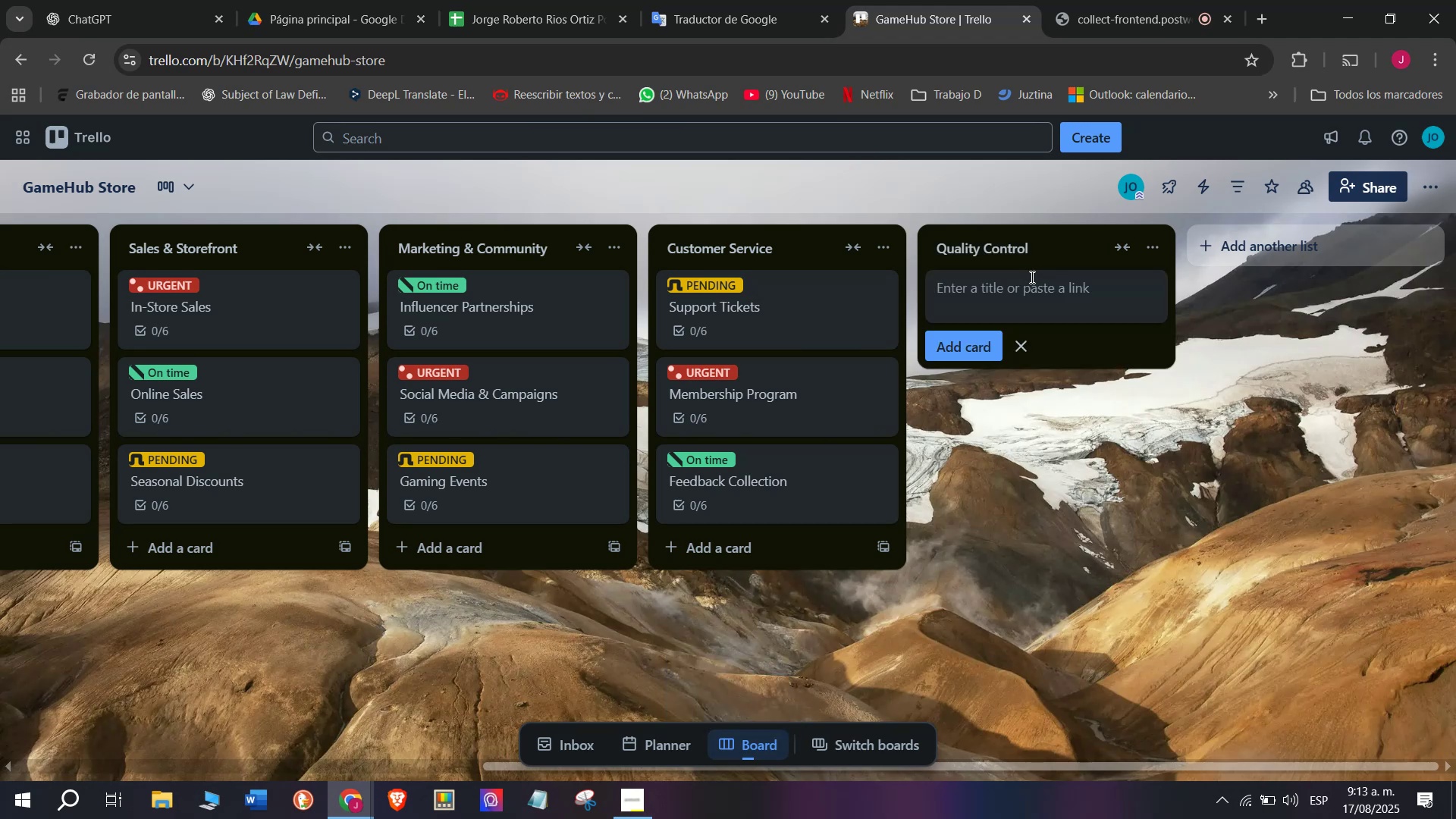 
type(Product R)
key(Backspace)
type(Testing)
 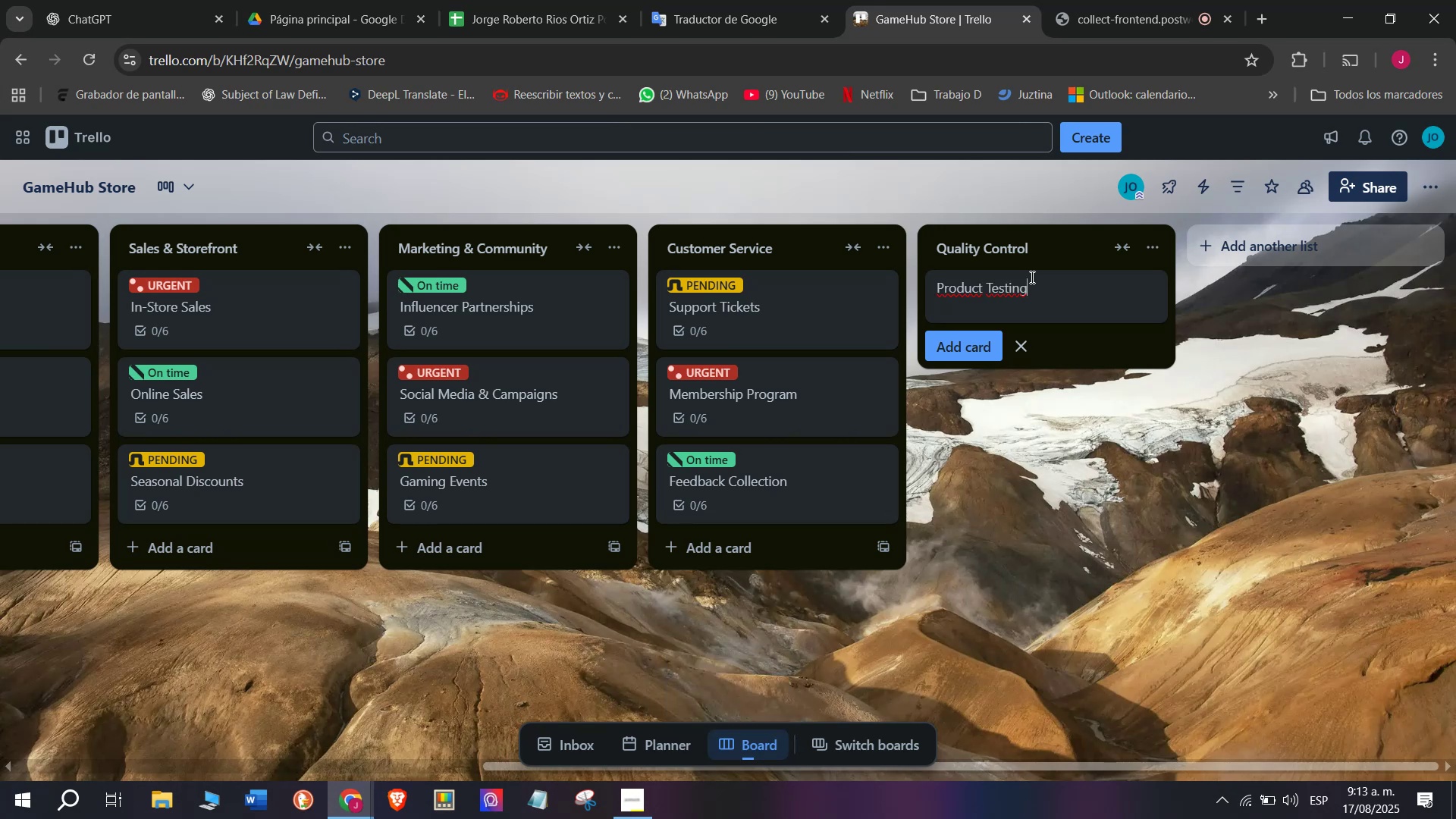 
key(Enter)
 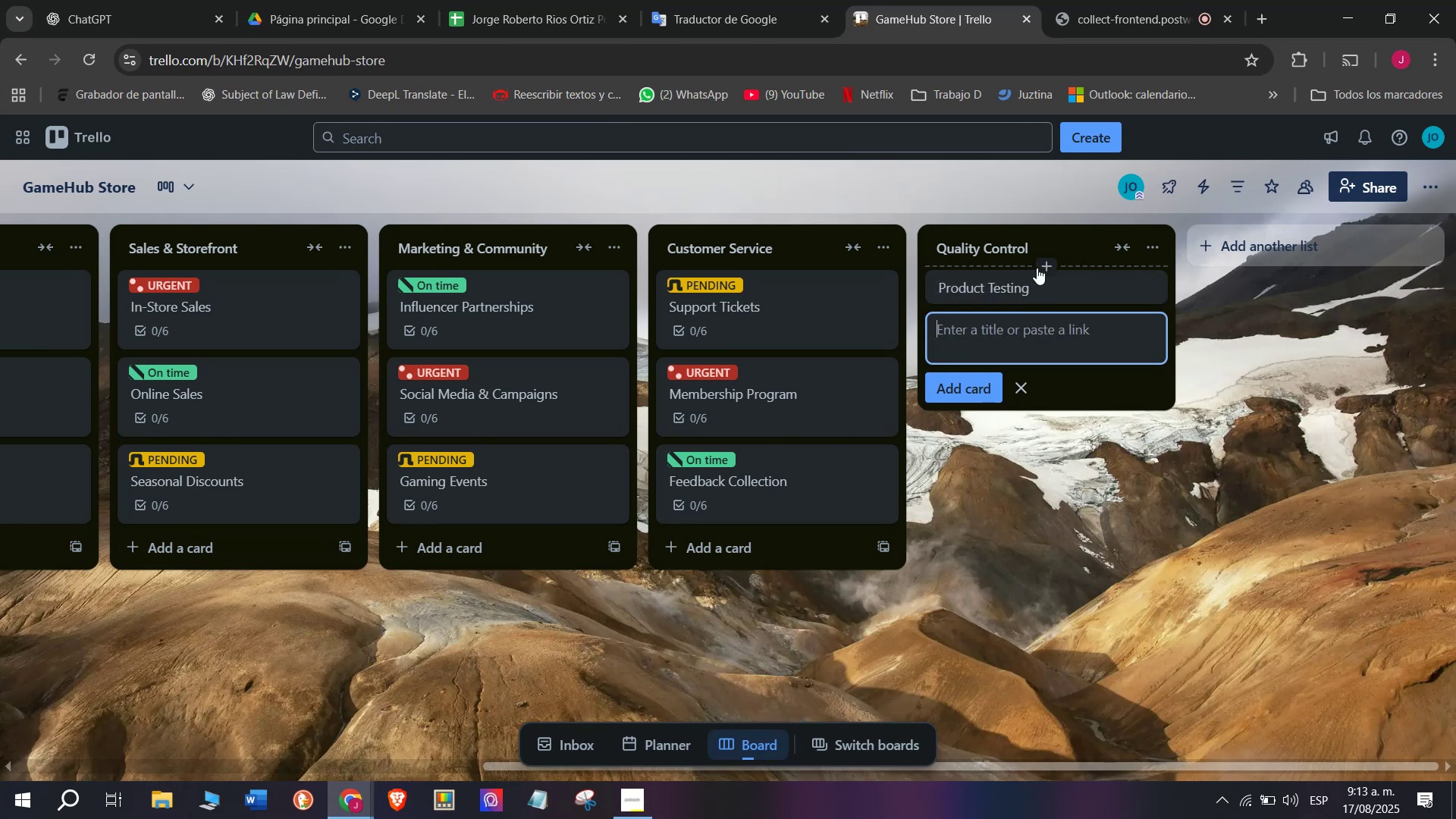 
left_click([1039, 281])
 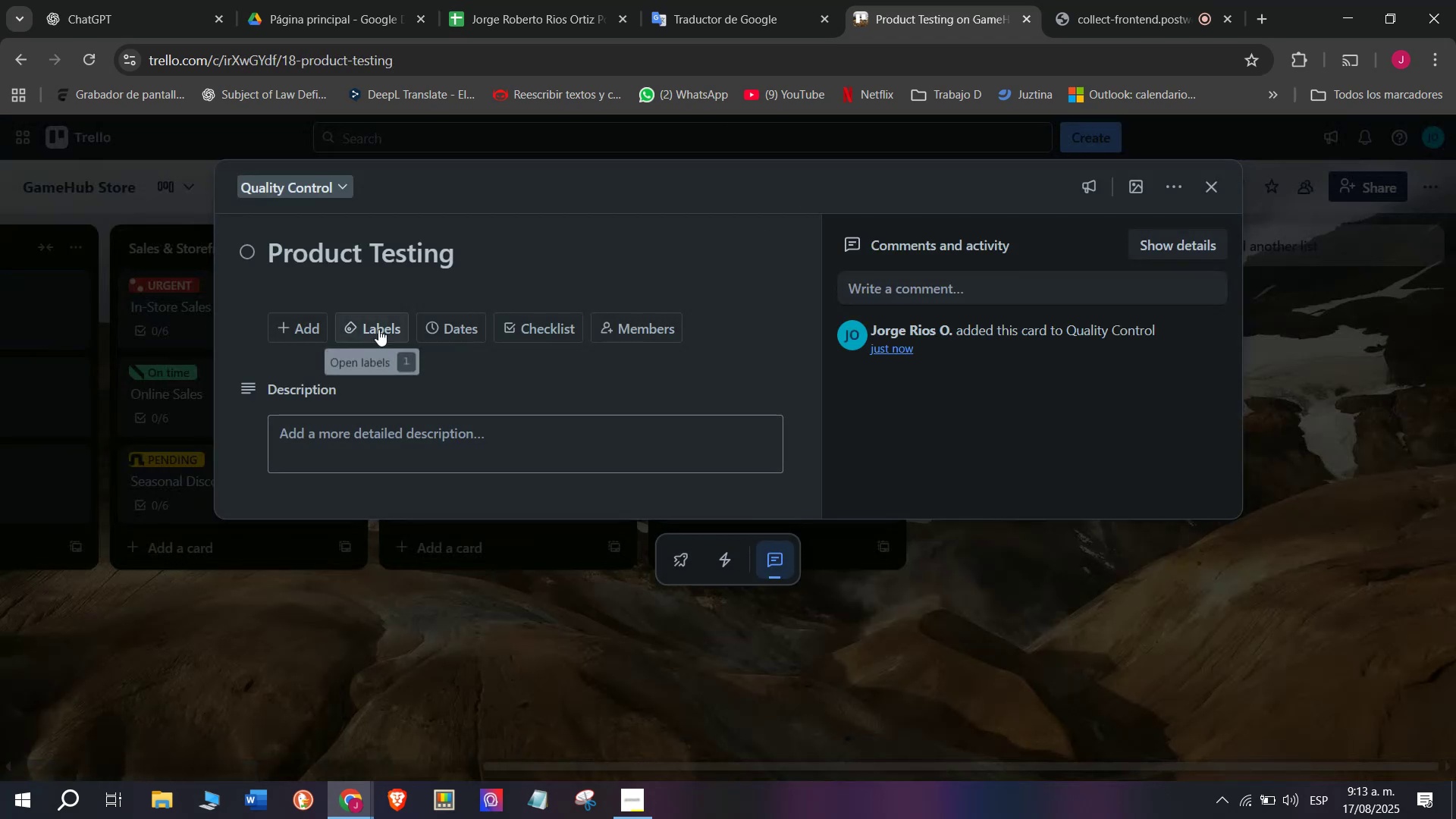 
left_click([371, 327])
 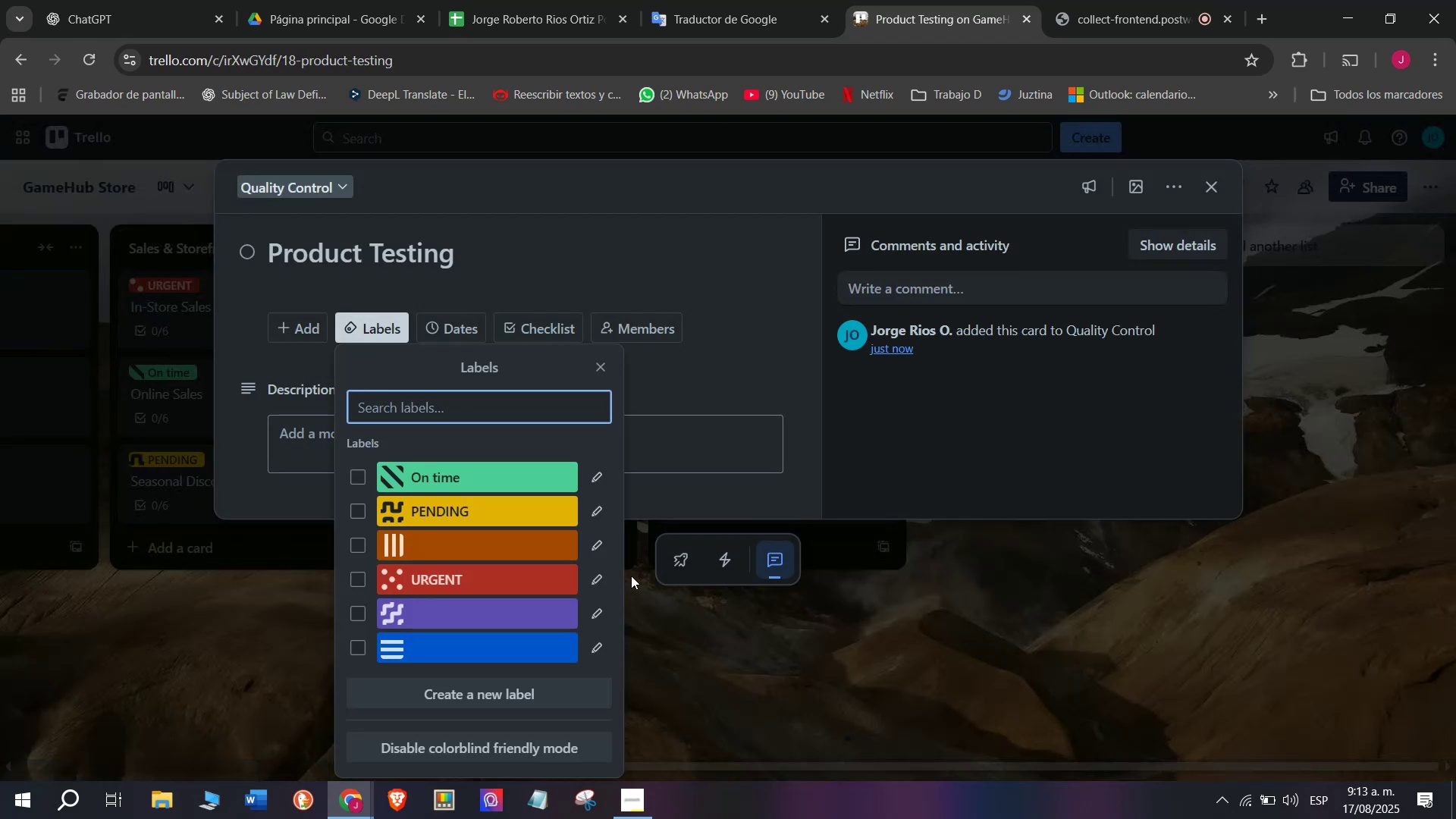 
mouse_move([532, 530])
 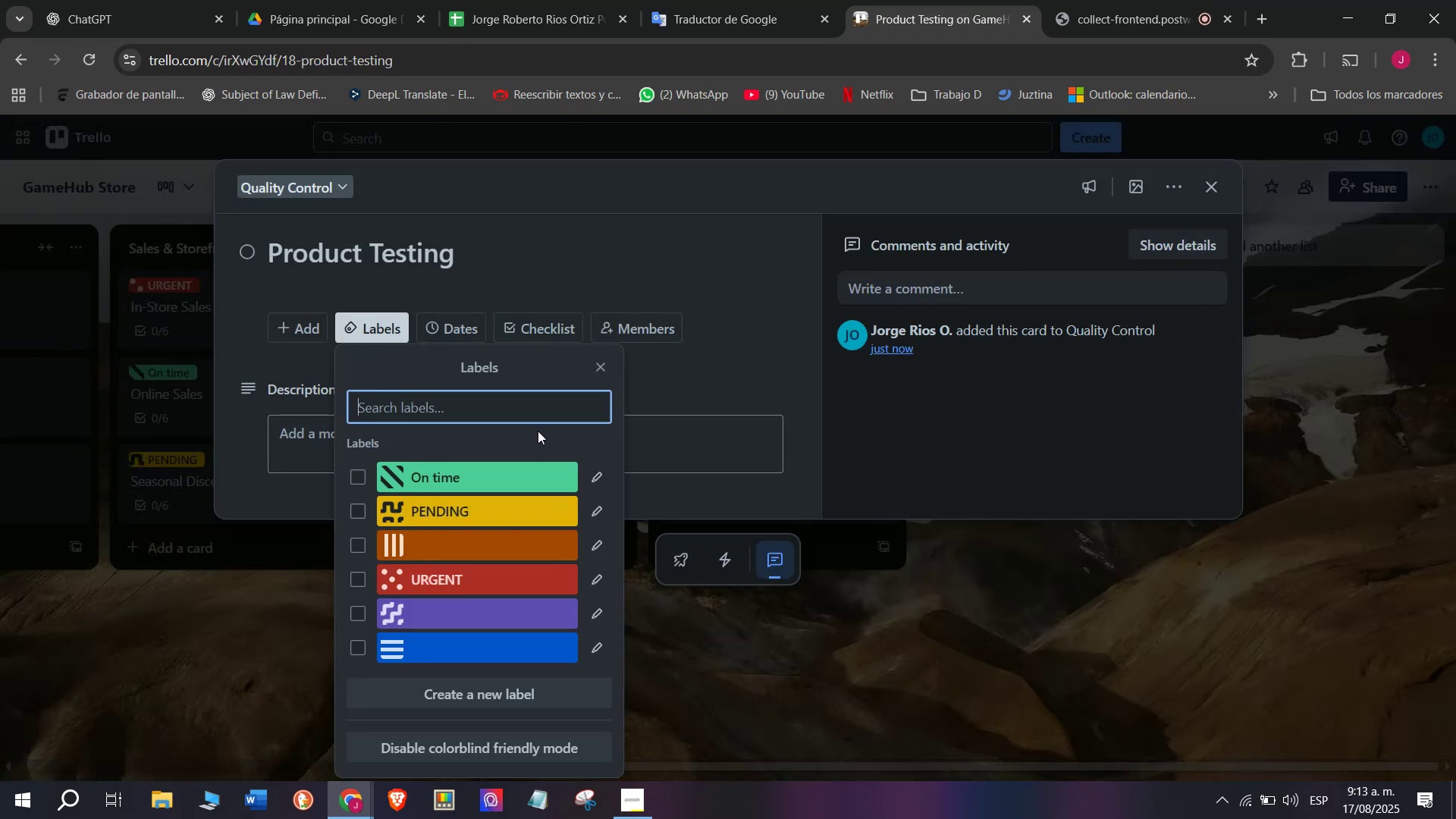 
mouse_move([420, 614])
 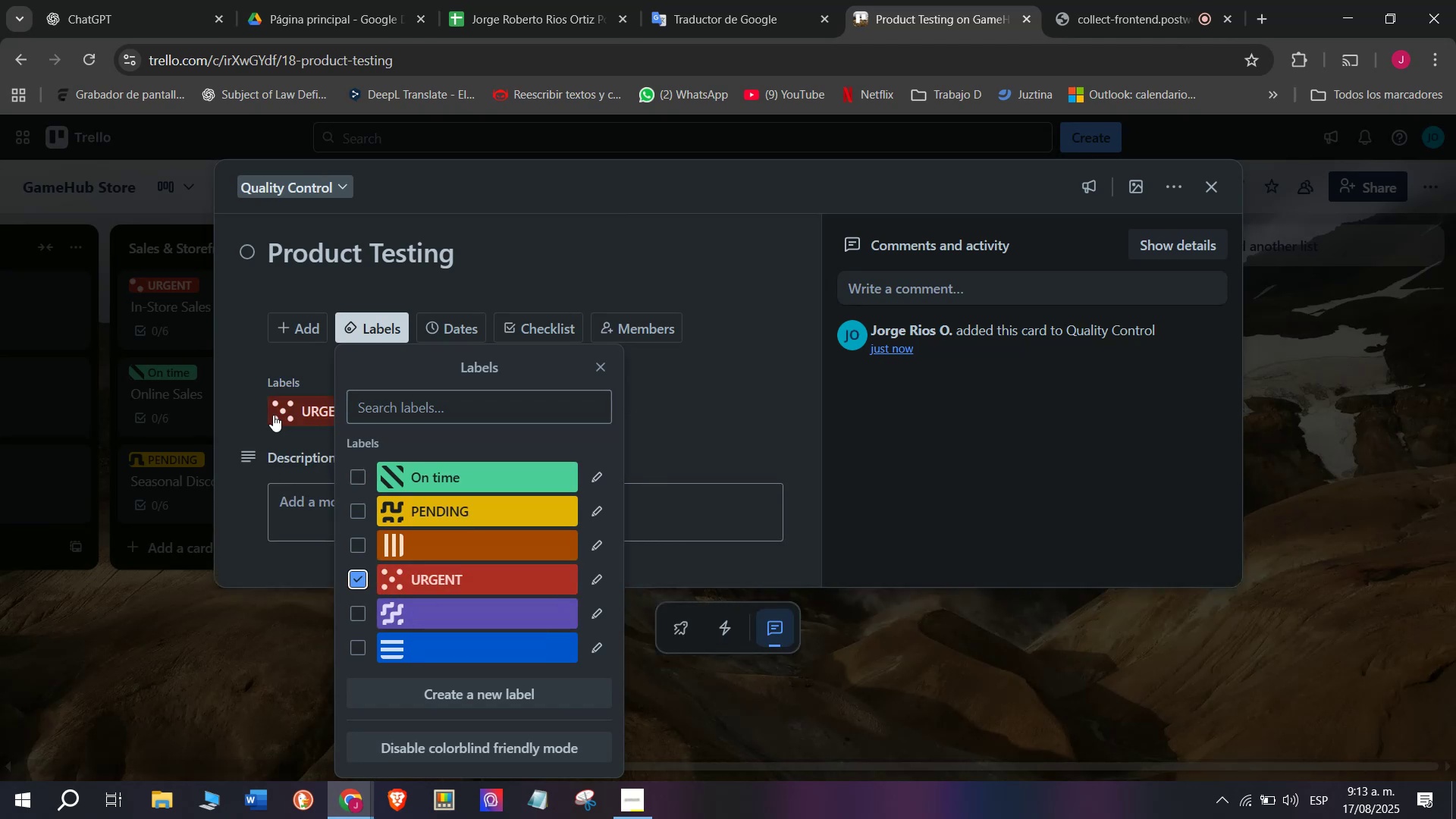 
wait(6.39)
 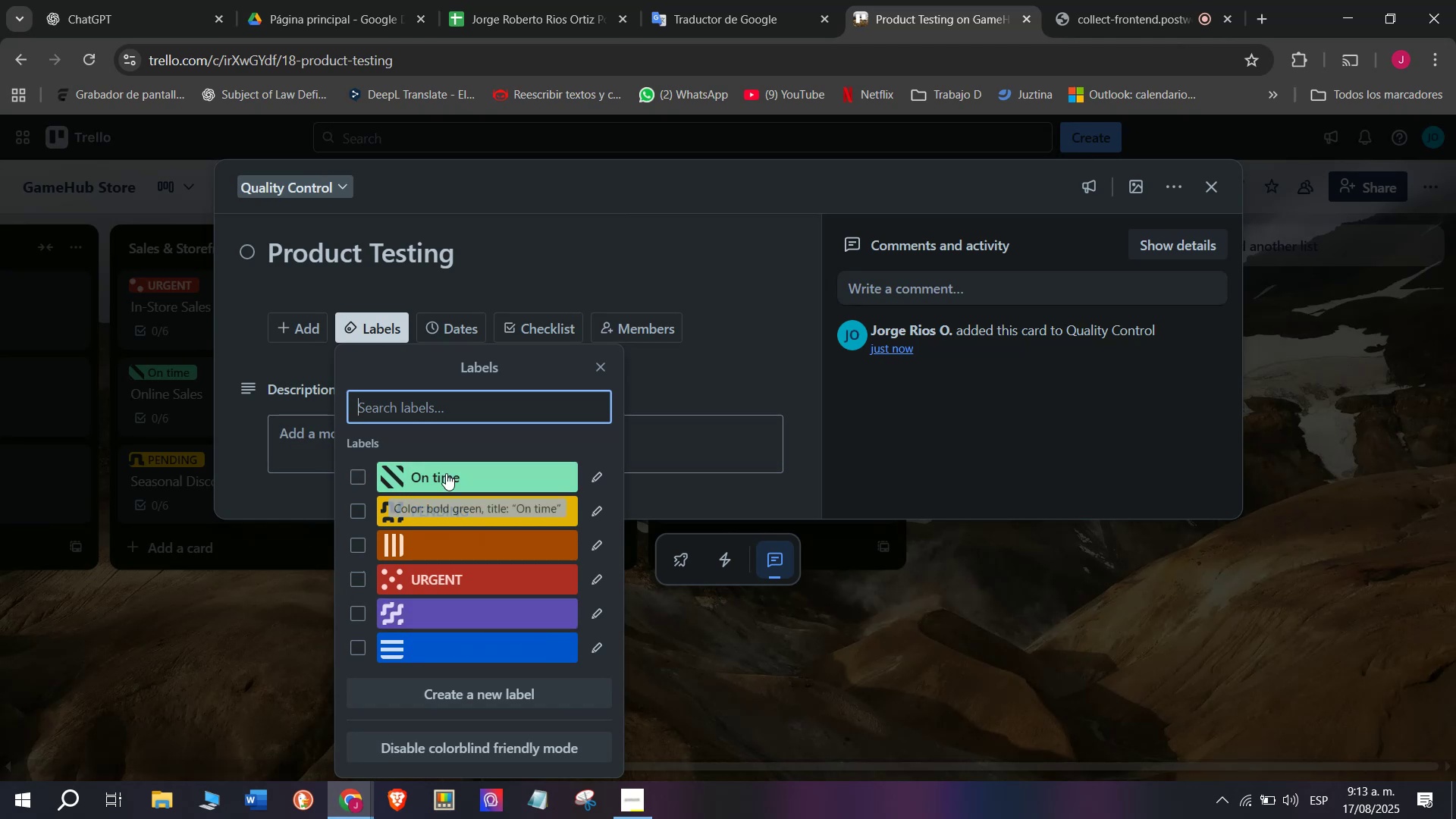 
left_click([620, 419])
 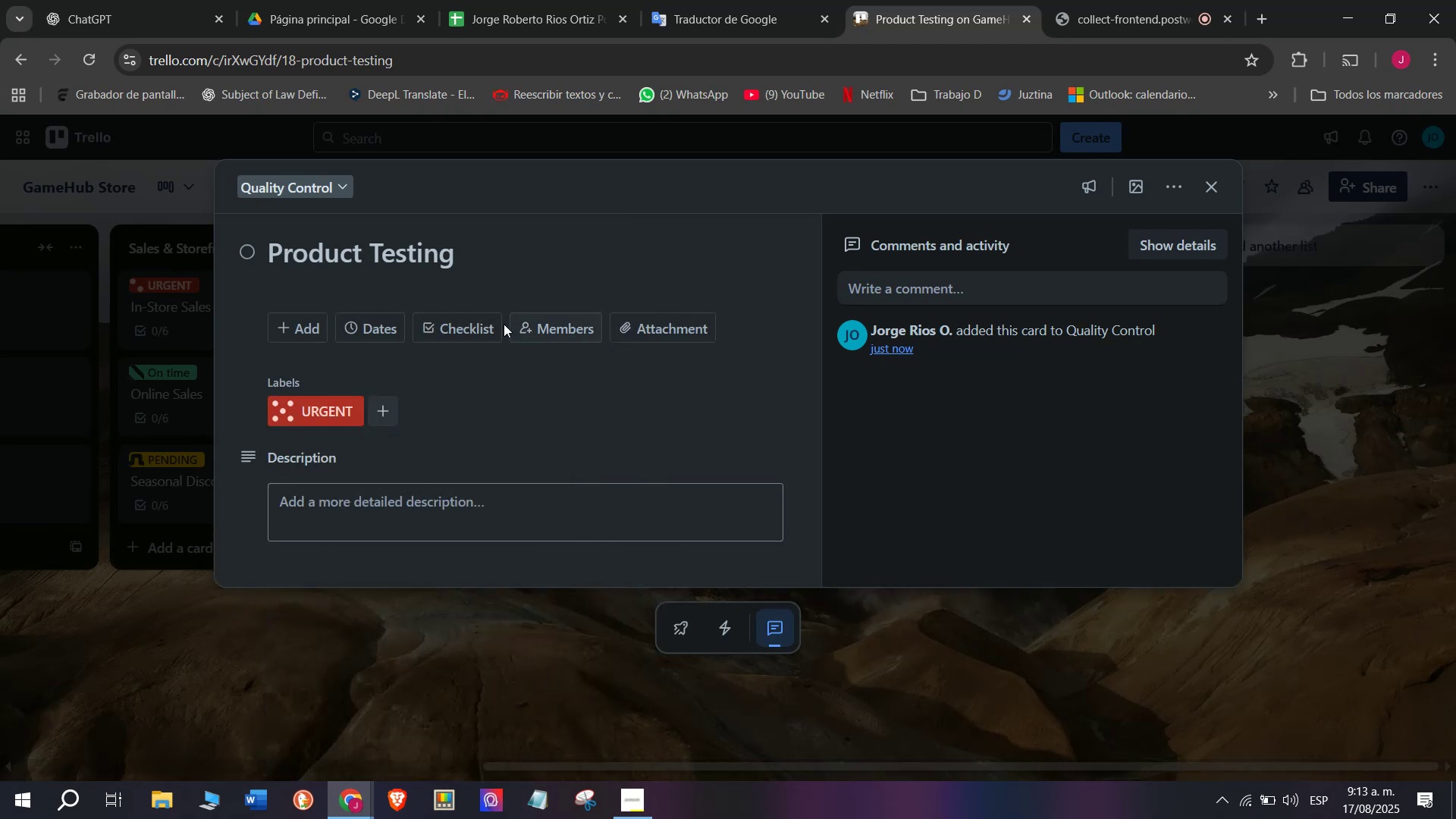 
left_click([483, 325])
 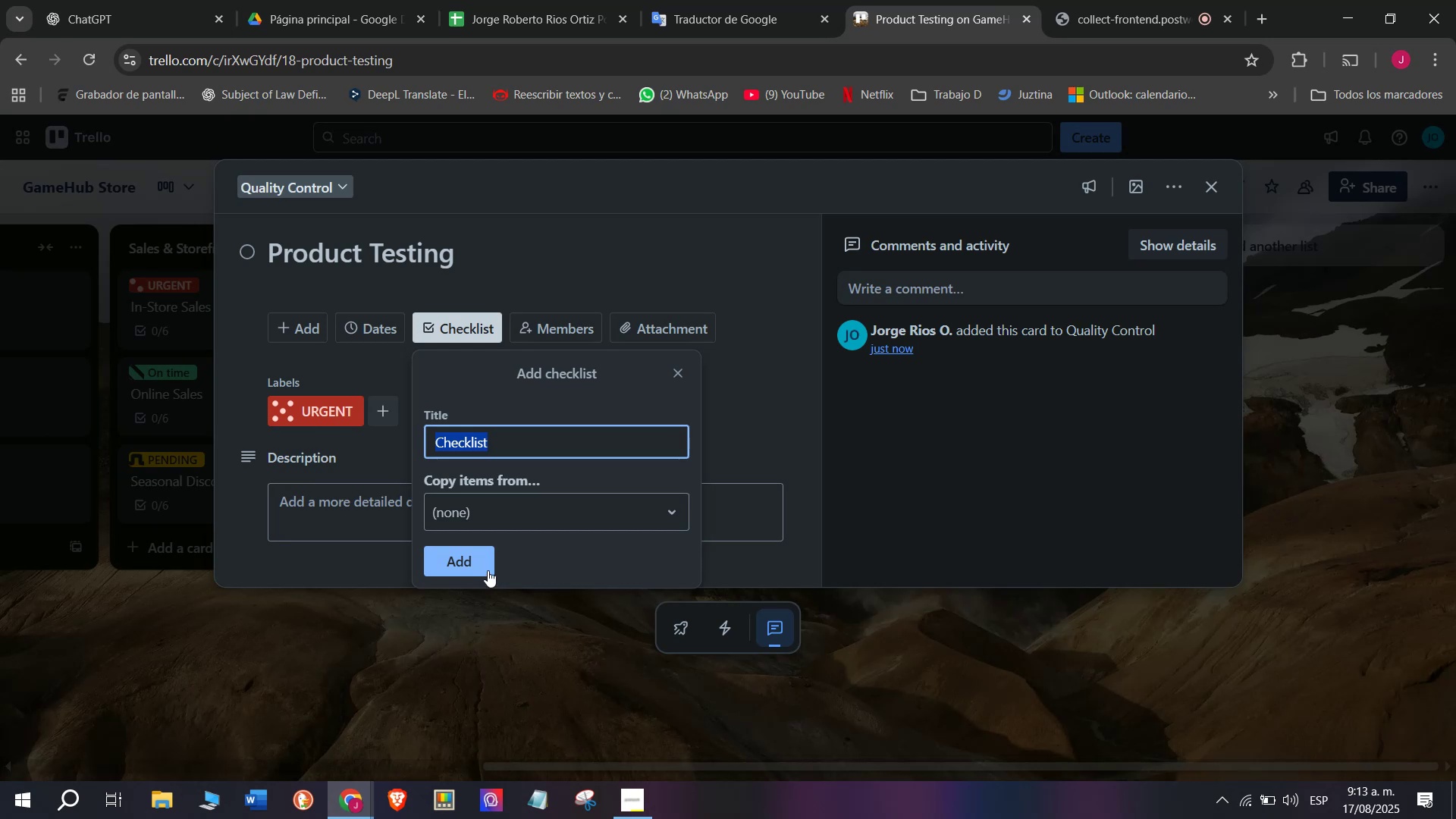 
left_click([485, 551])
 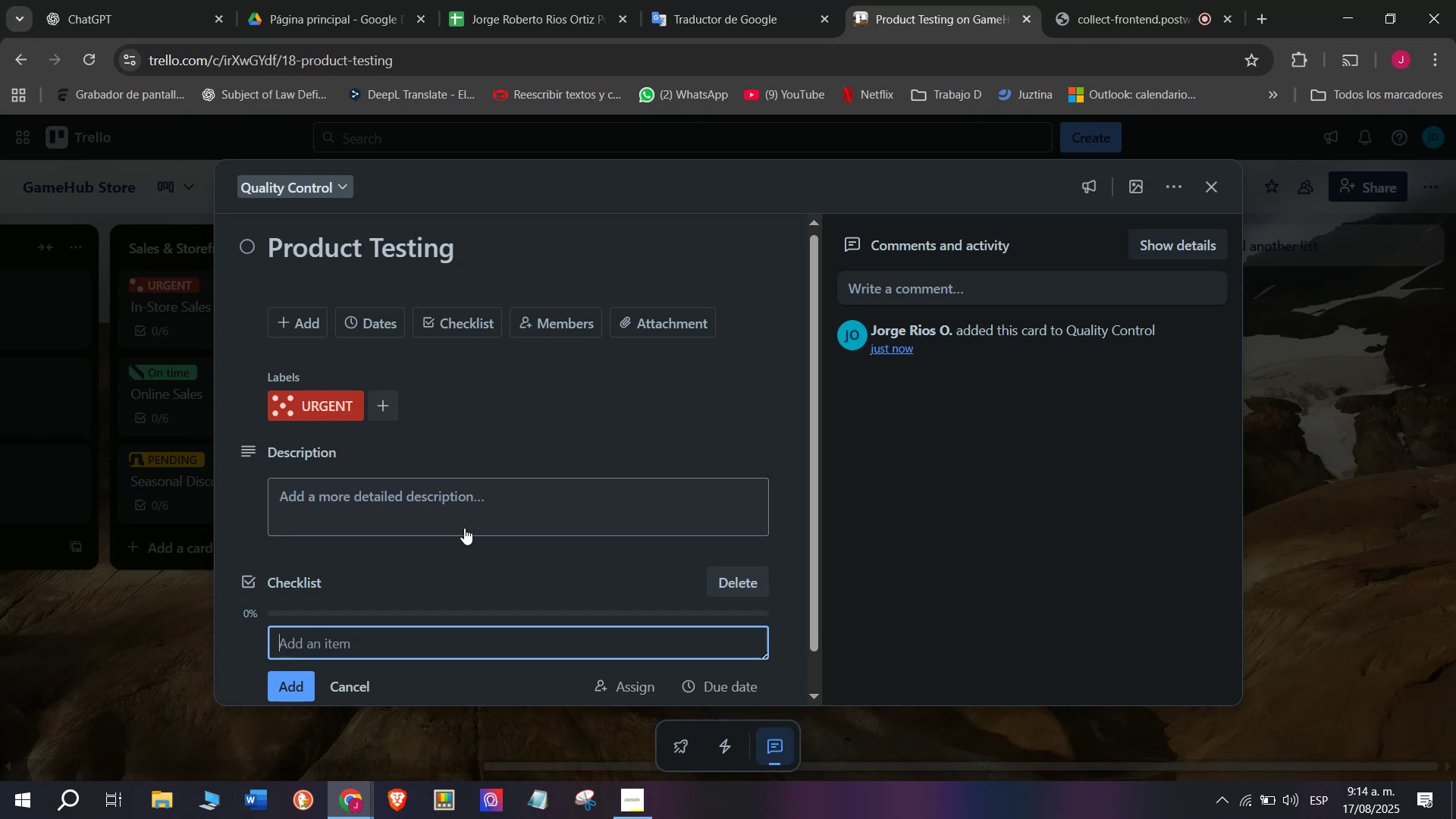 
wait(35.62)
 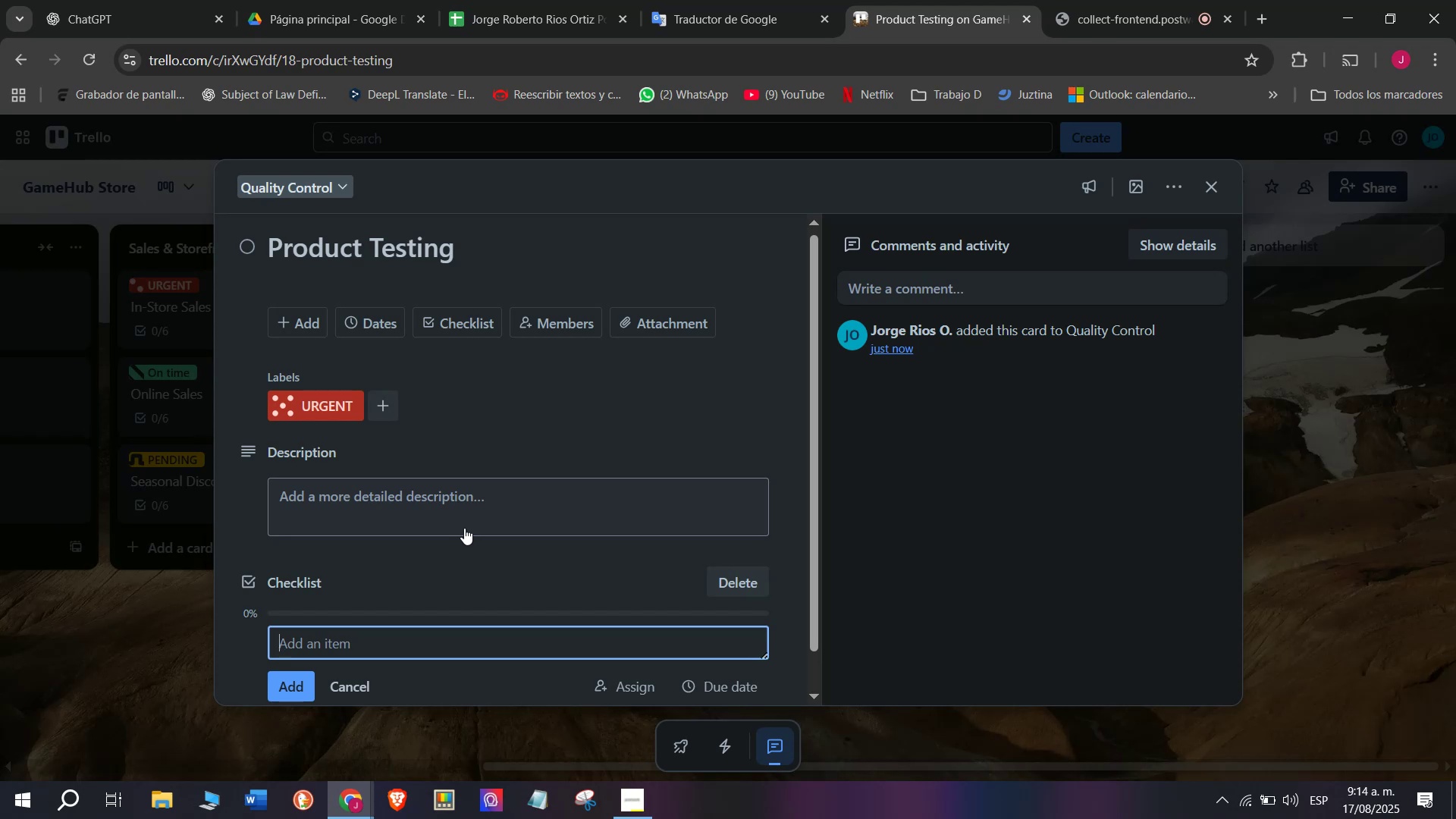 
type(Test controllers)
 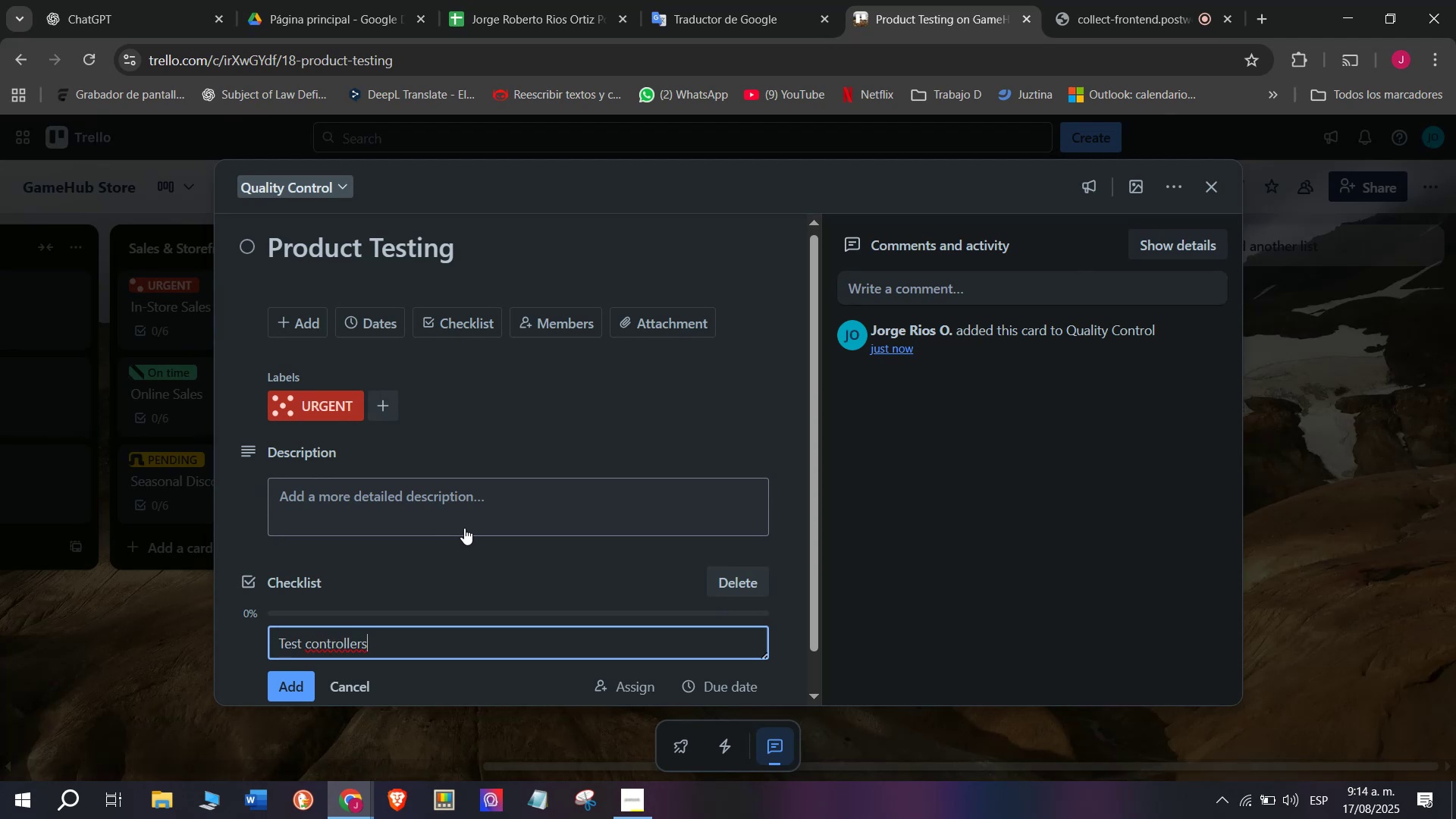 
key(Enter)
 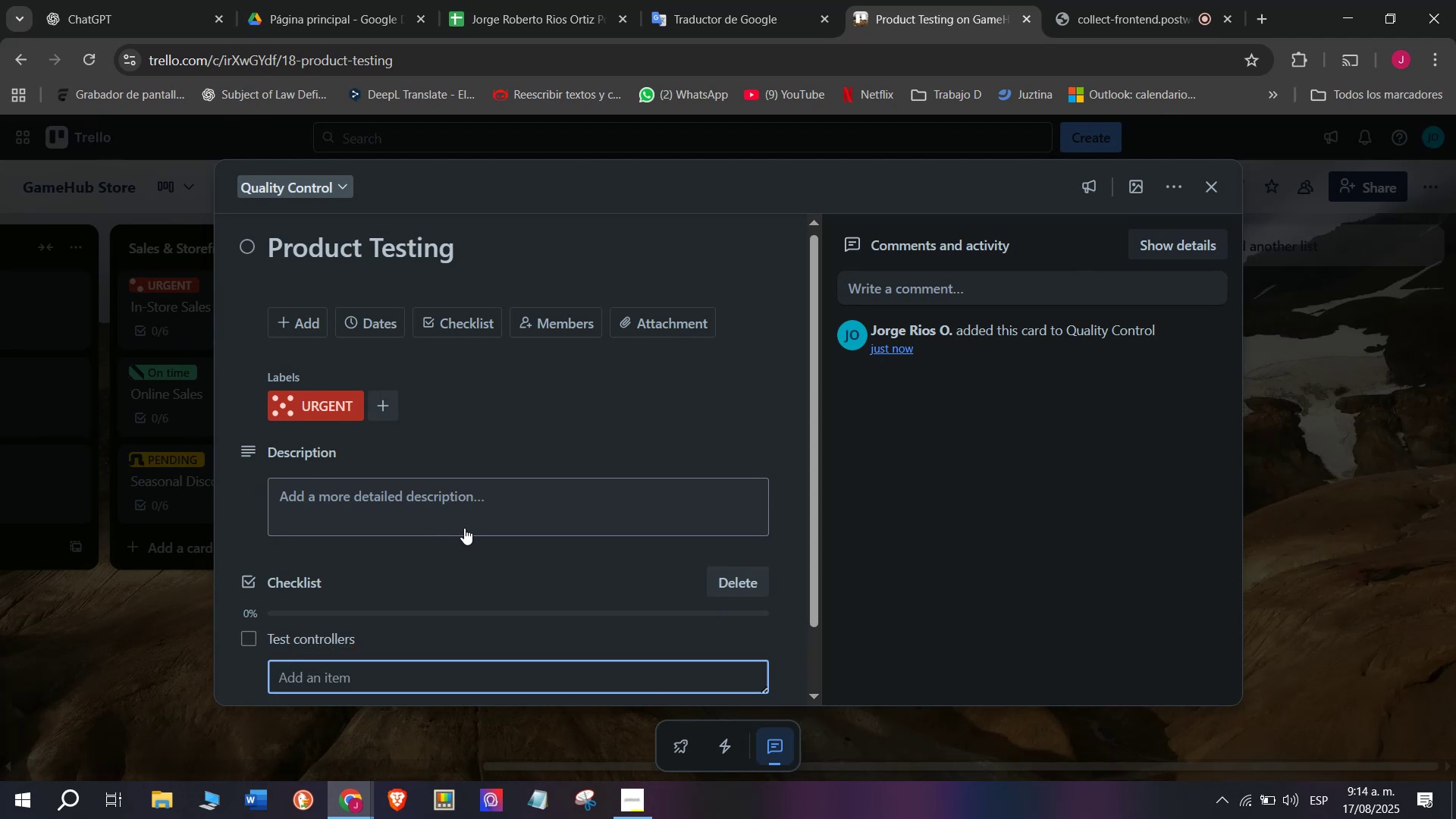 
type(Inspect packa)
 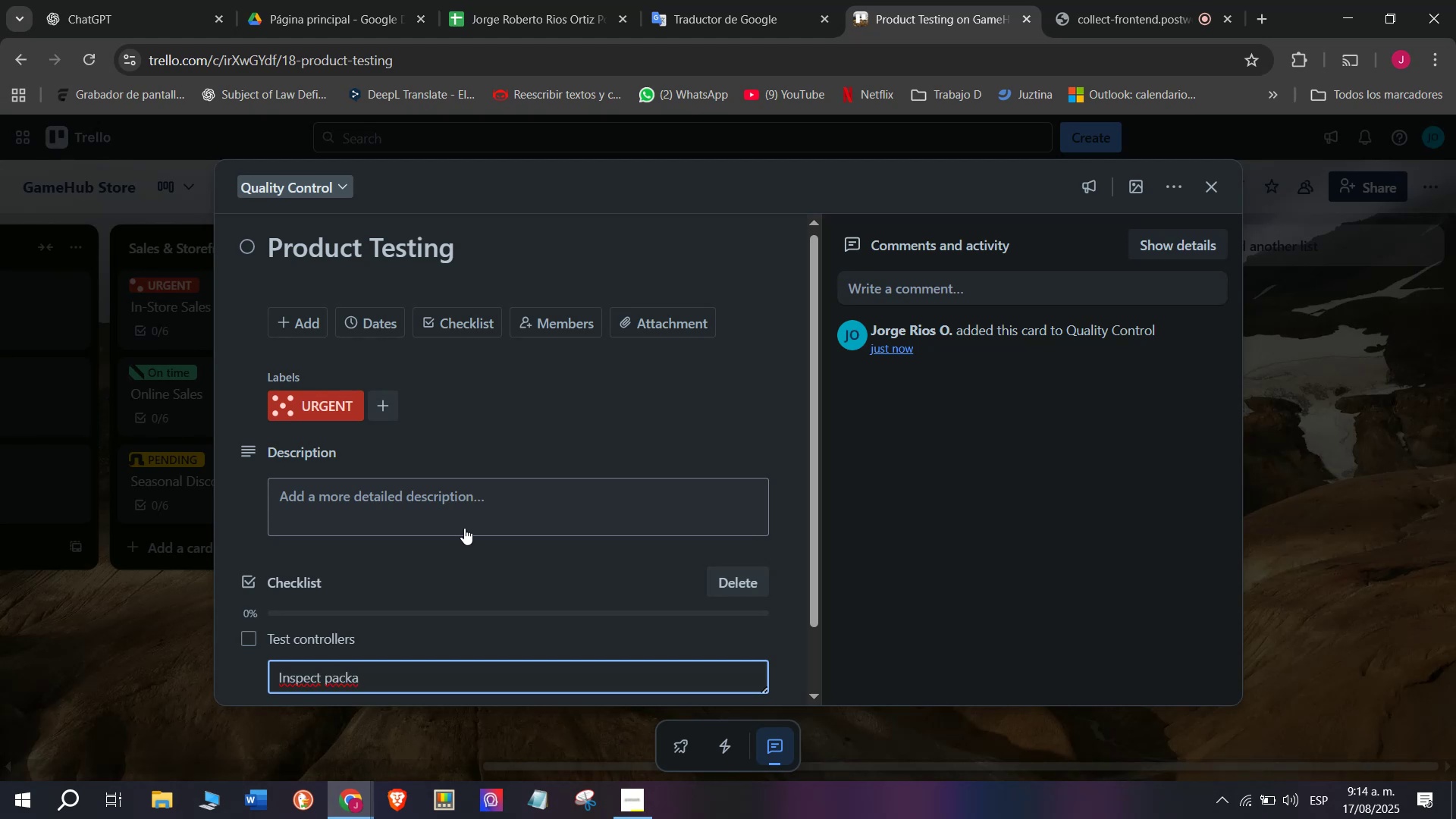 
key(I)
 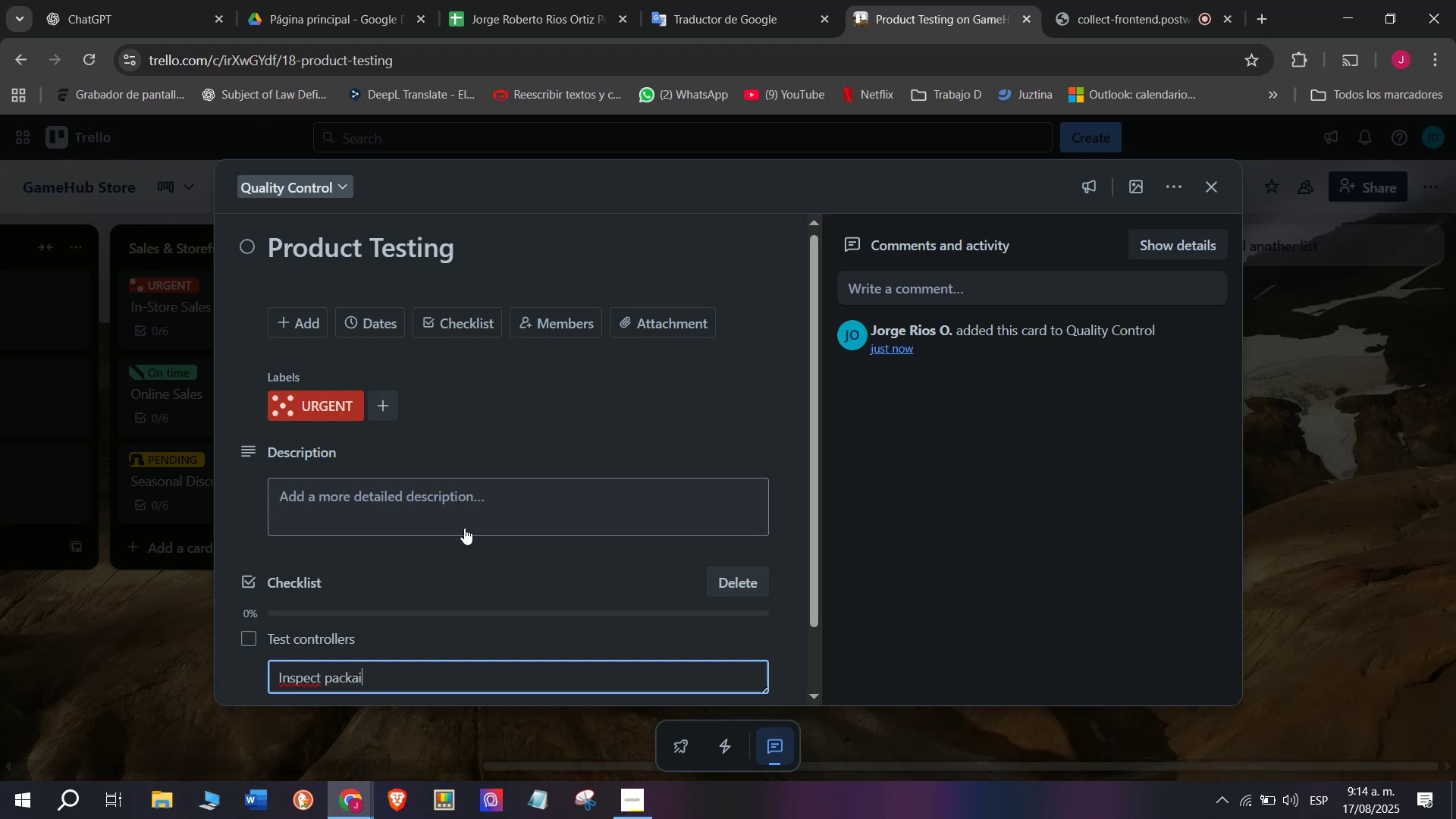 
key(Backspace)
 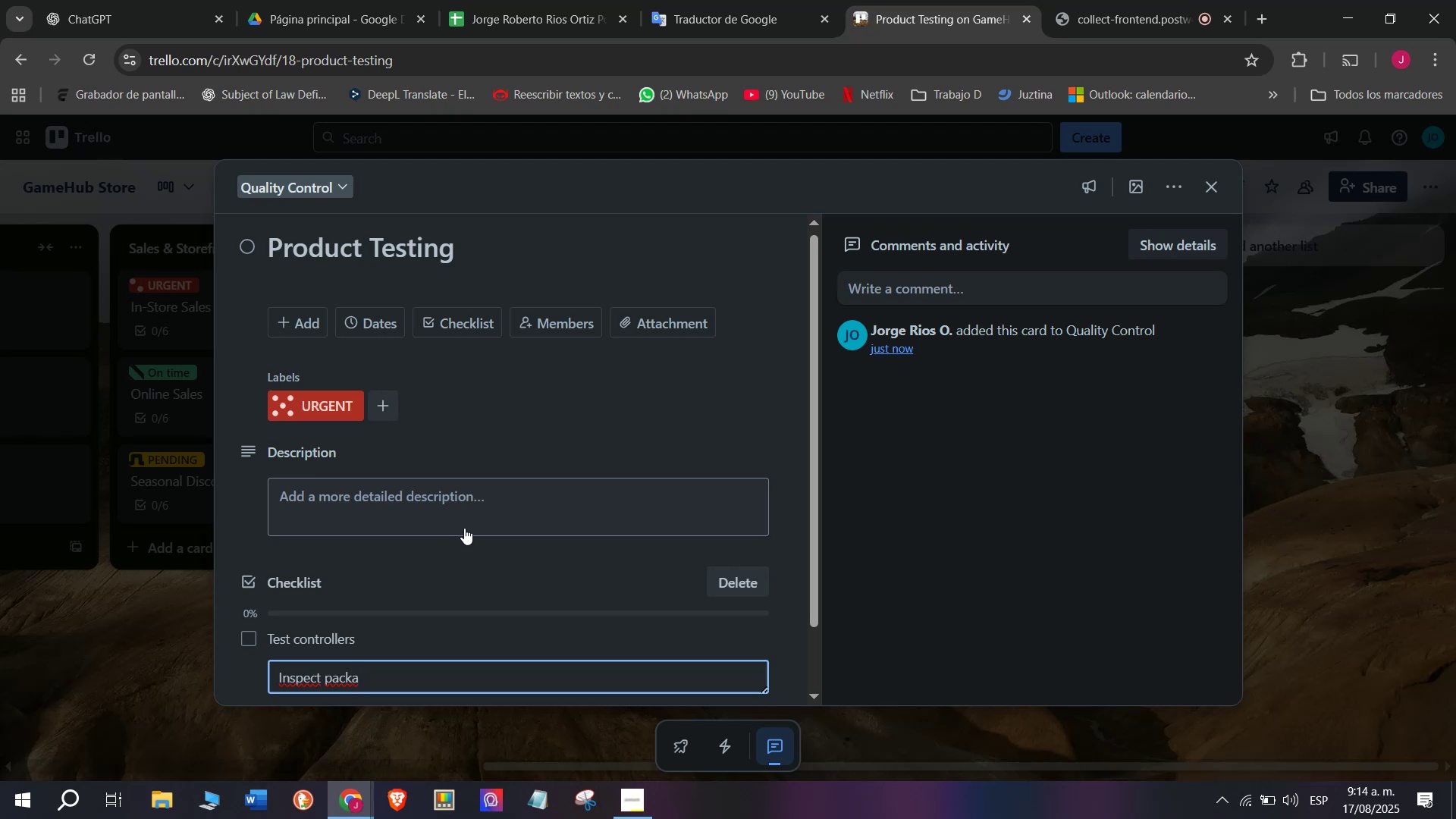 
wait(20.95)
 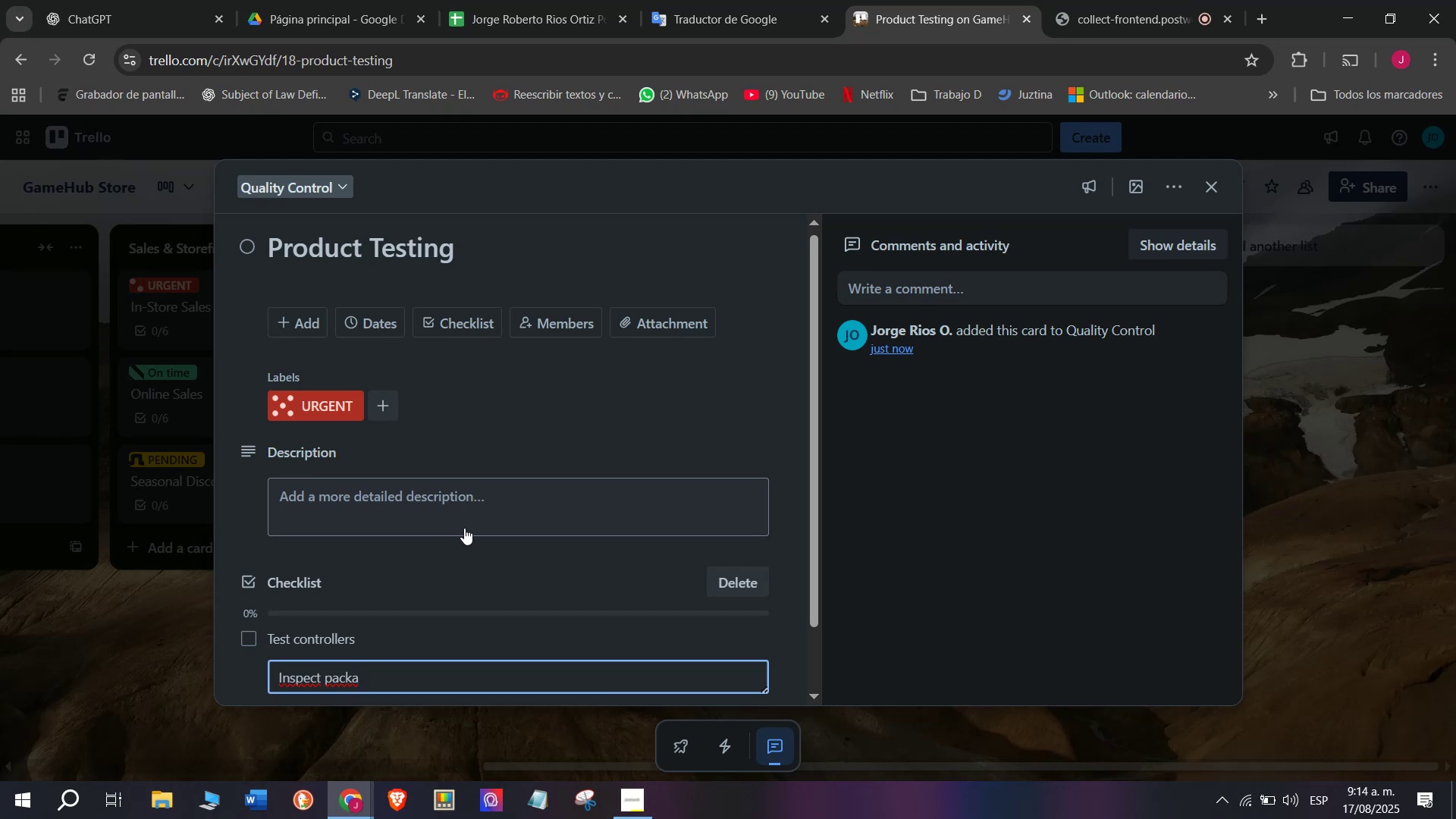 
type(ging )
 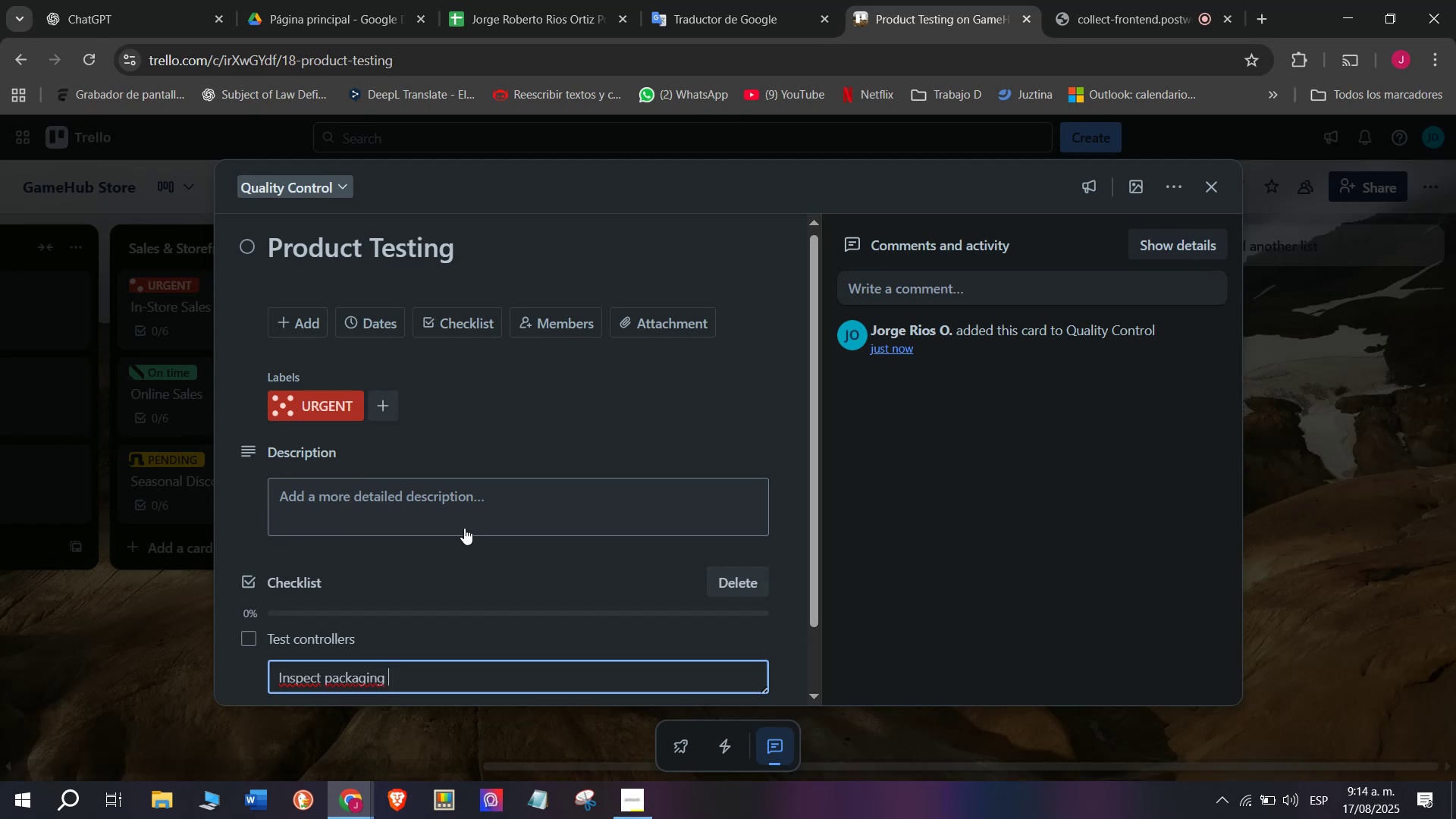 
key(Enter)
 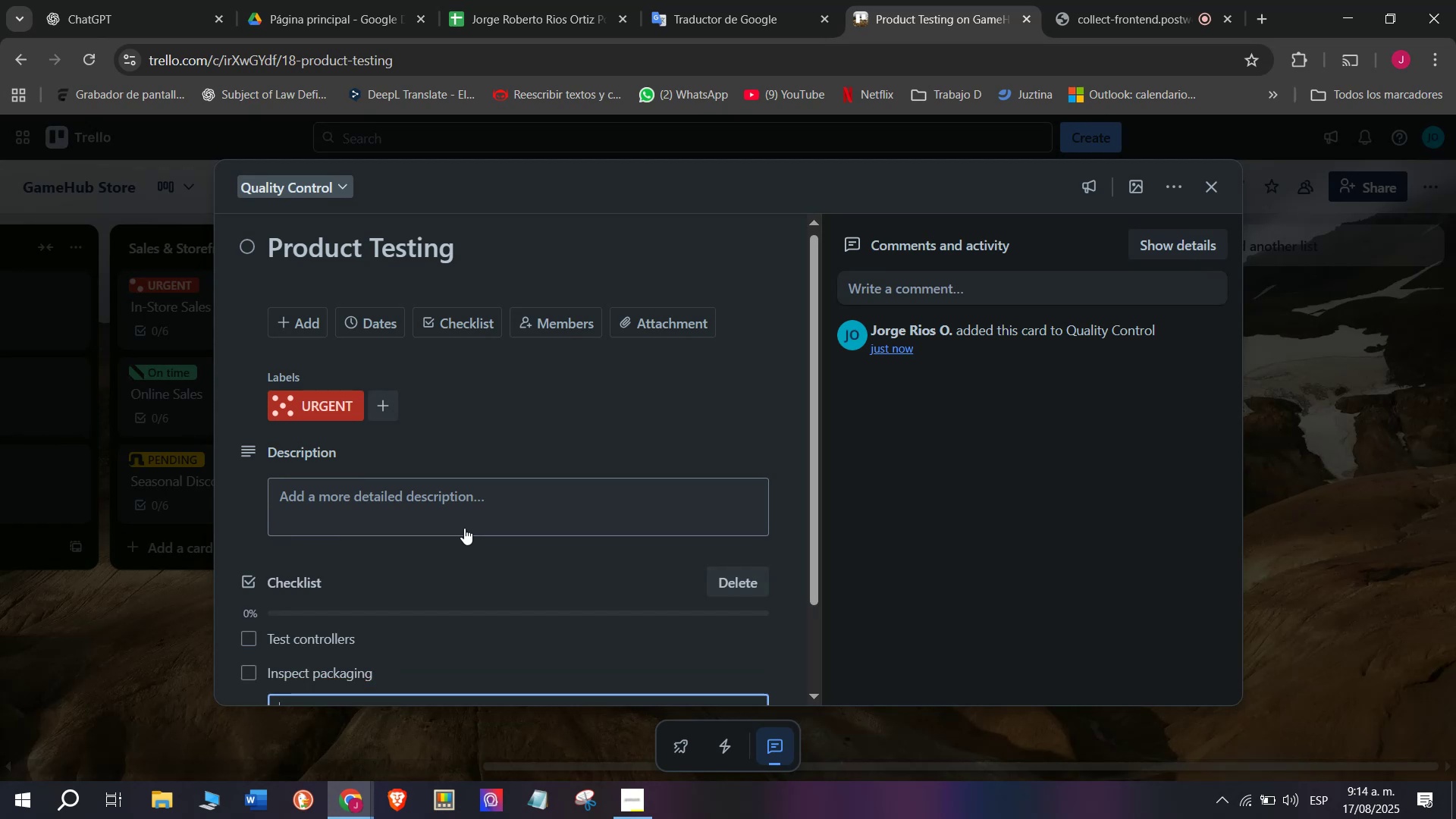 
type(Verify fg)
key(Backspace)
key(Backspace)
type(game discs)
 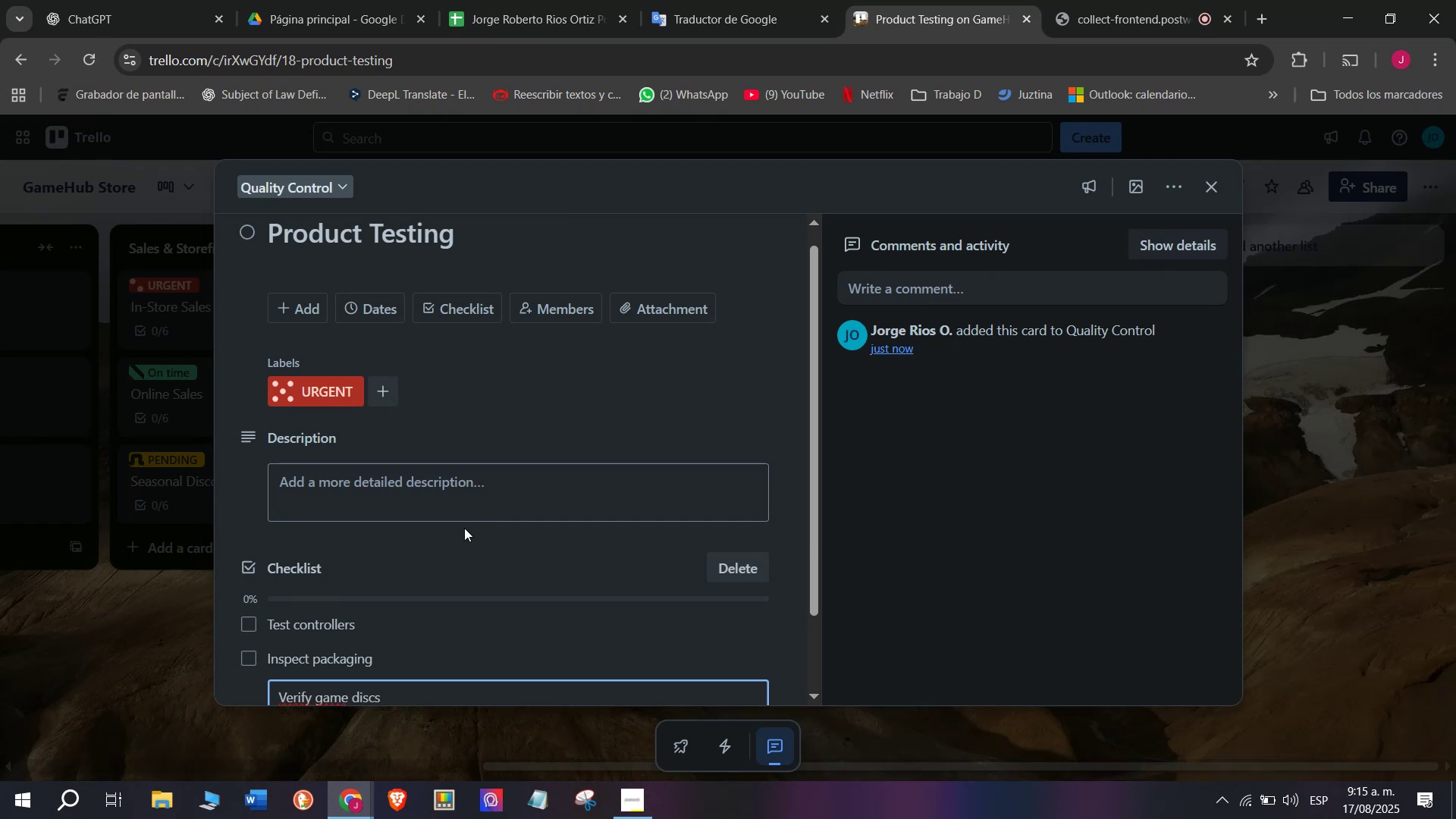 
key(Enter)
 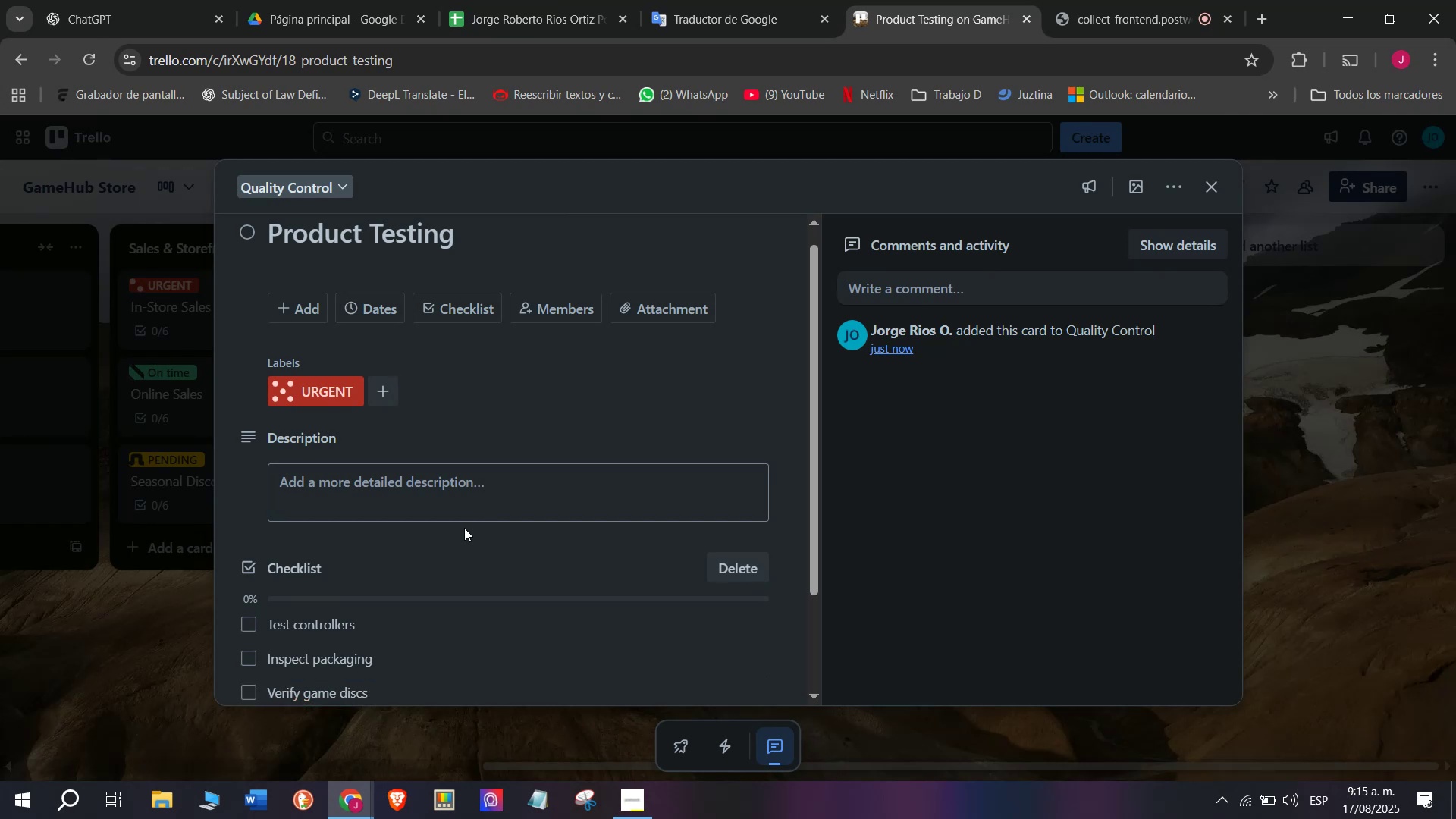 
type(Check dioi)
key(Backspace)
key(Backspace)
type(ig)
key(Backspace)
key(Backspace)
type(gital)
 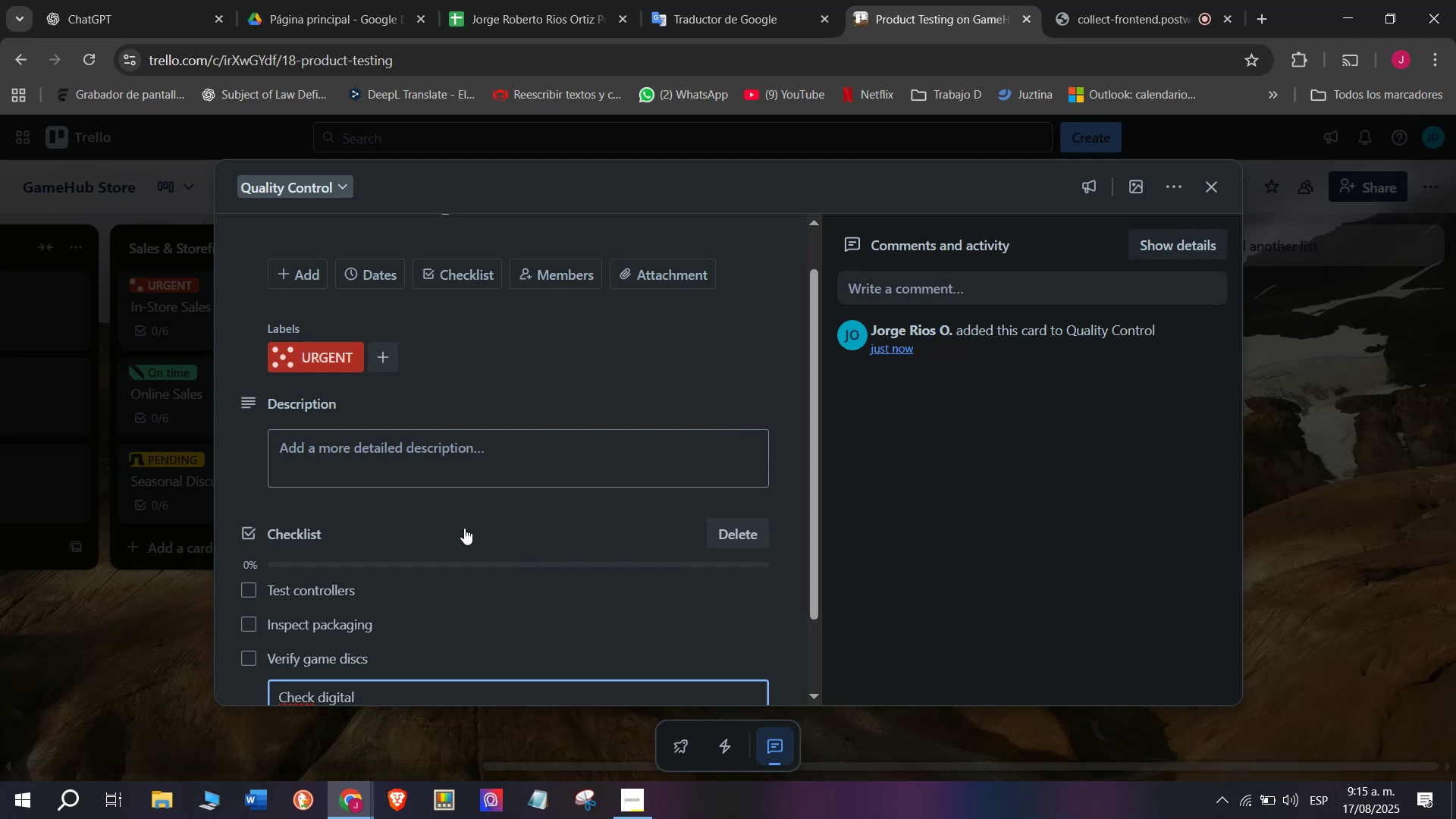 
wait(6.72)
 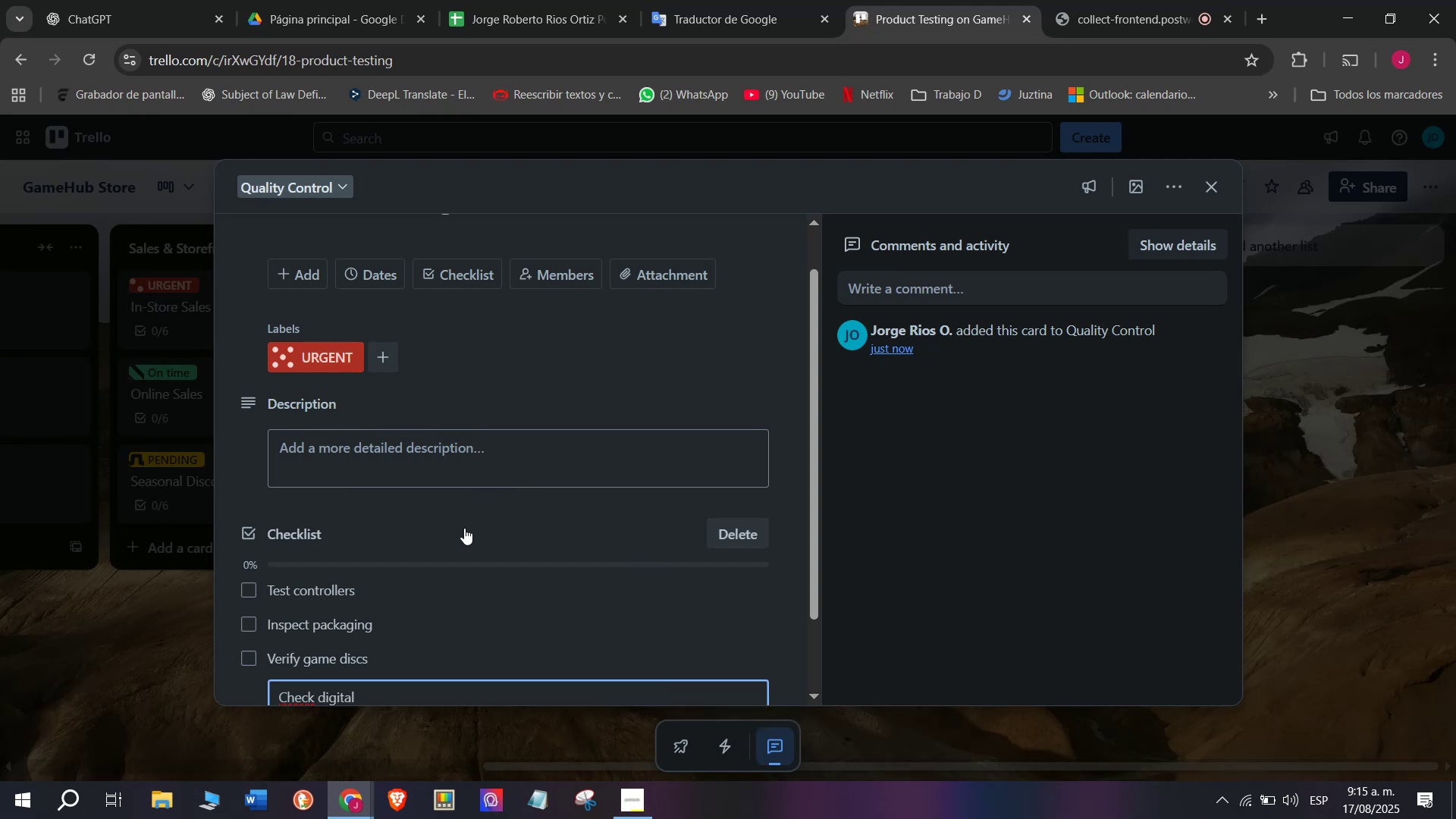 
type( codes)
 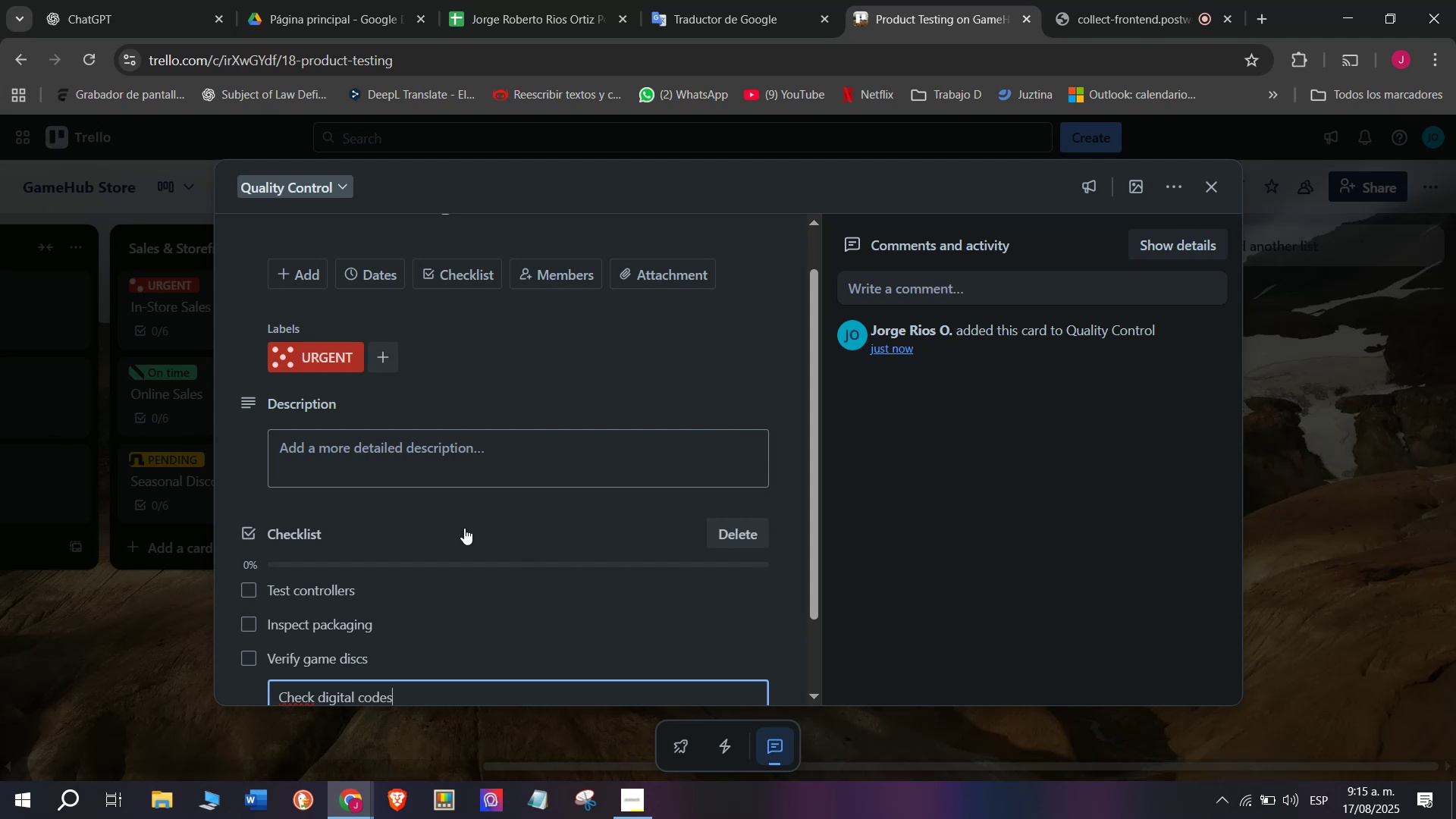 
key(Enter)
 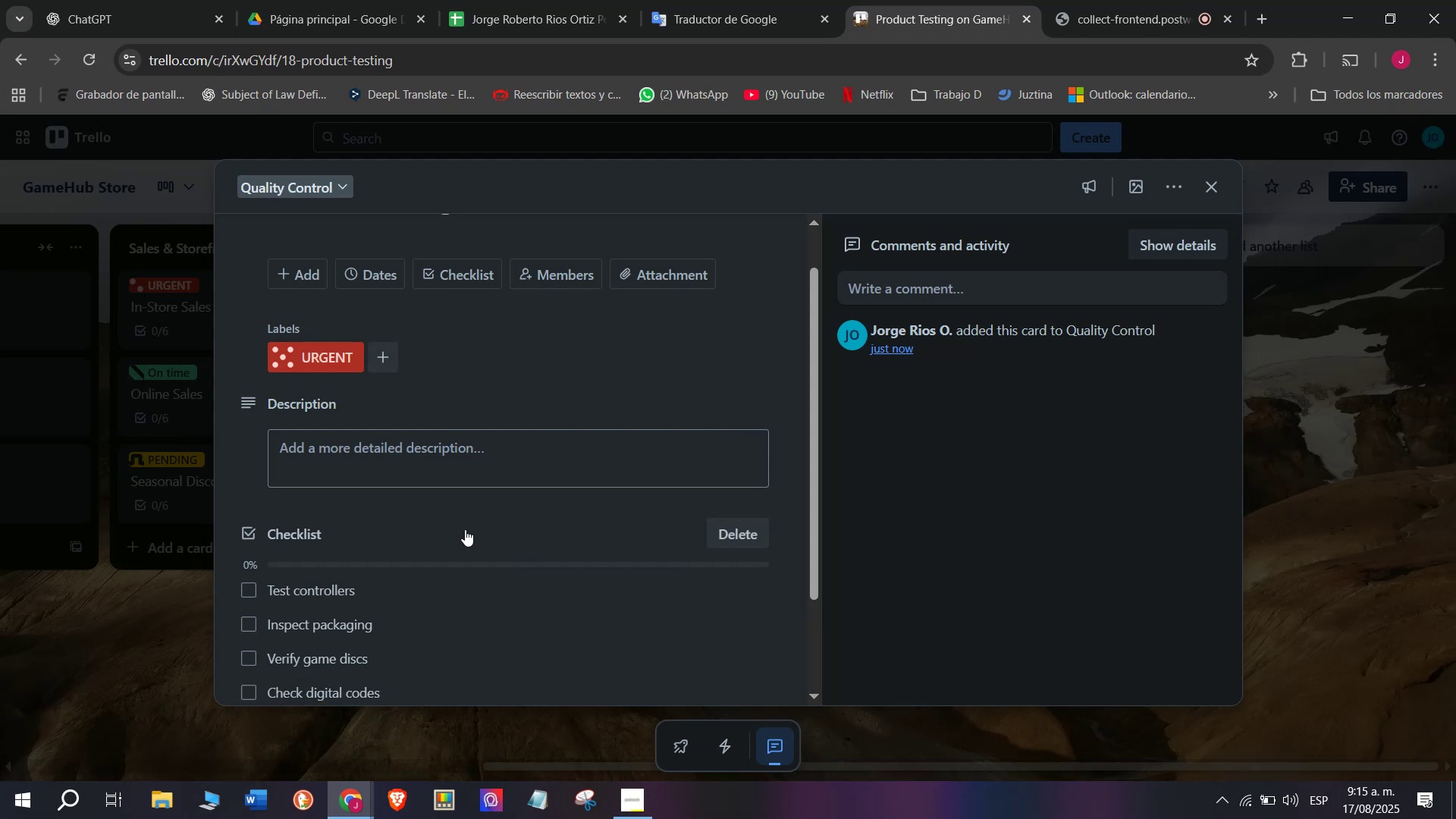 
scroll: coordinate [470, 598], scroll_direction: down, amount: 2.0
 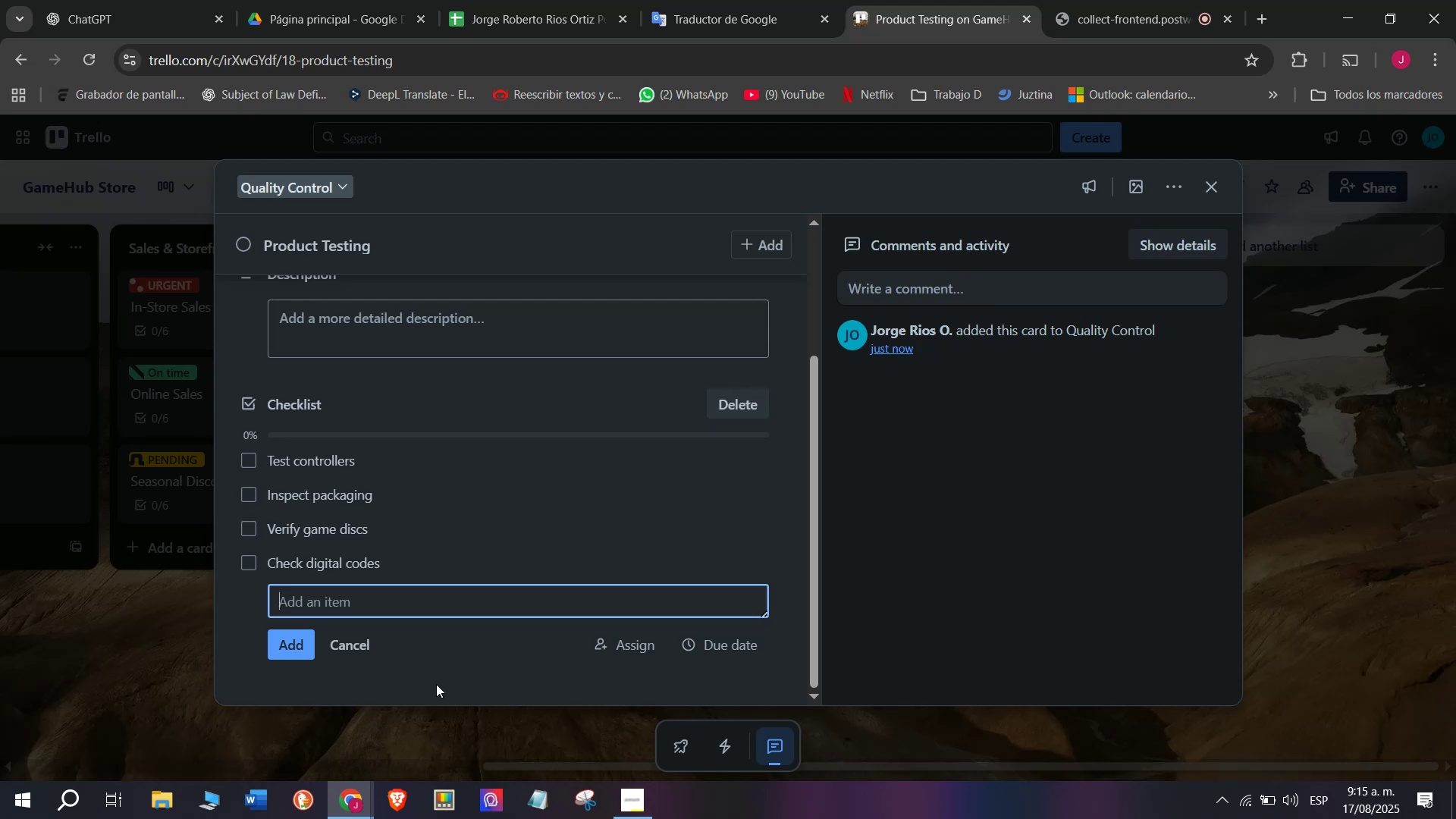 
wait(13.39)
 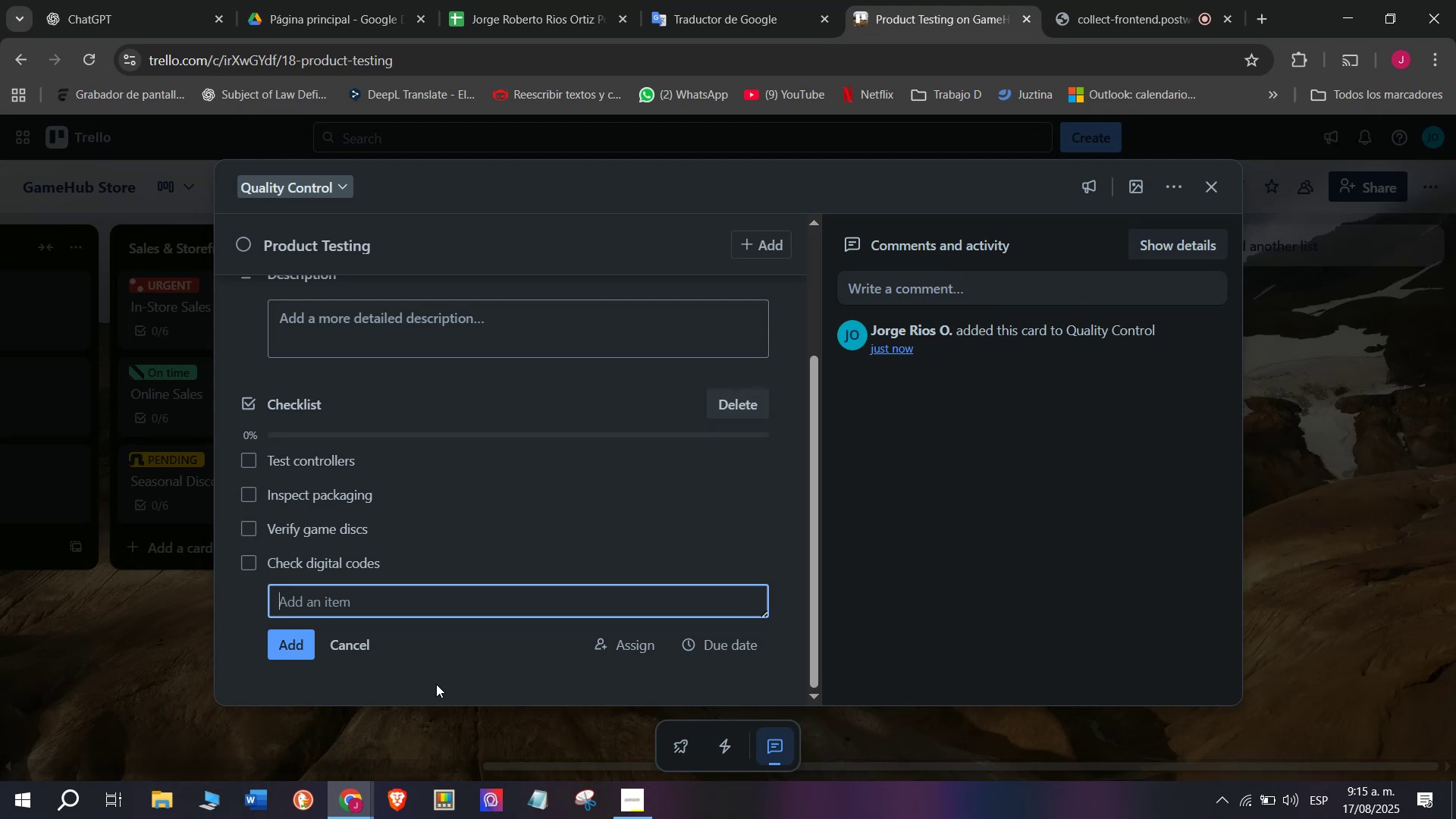 
type(Run demo stup)
key(Backspace)
key(Backspace)
key(Backspace)
type(etups)
 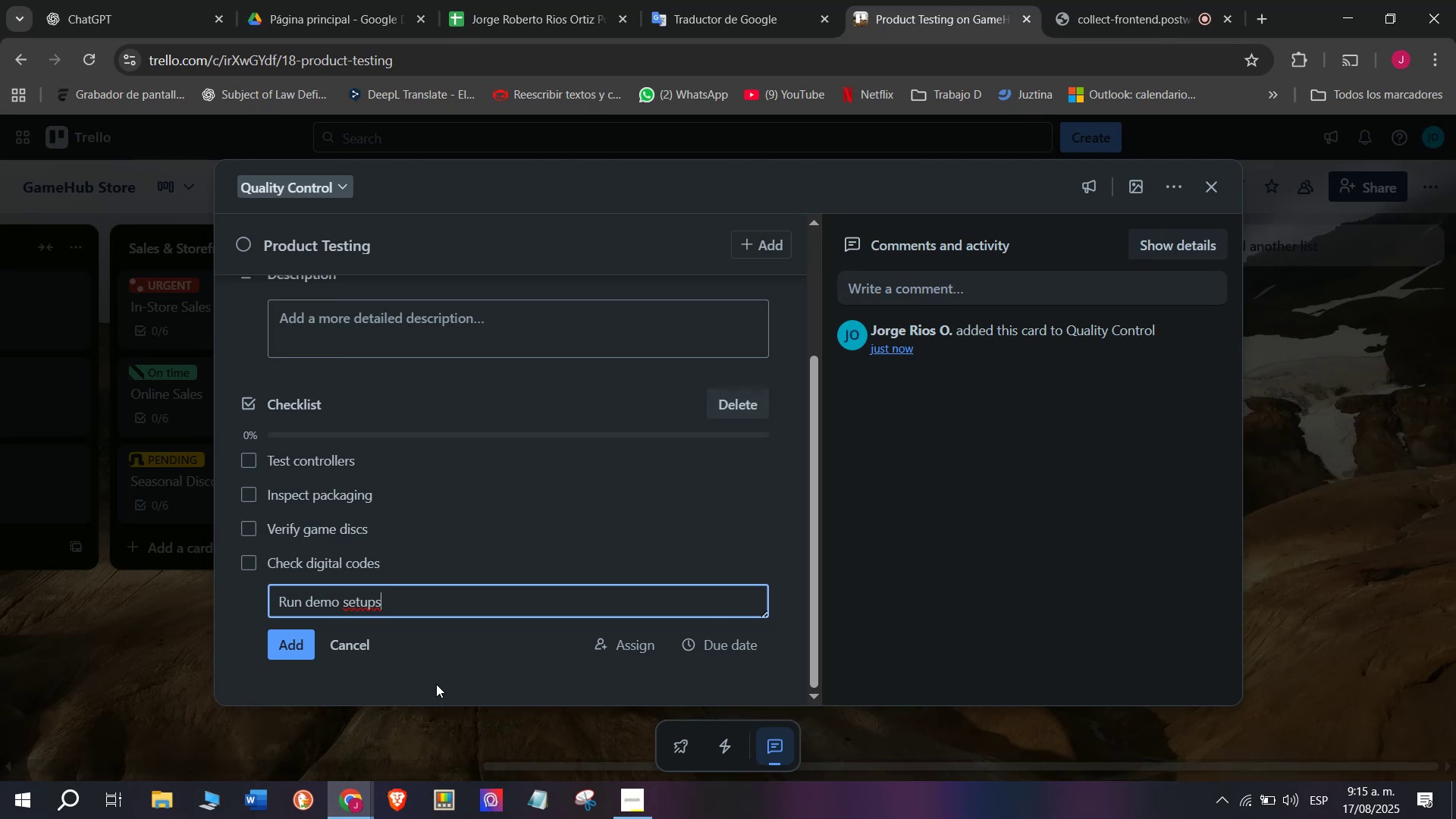 
key(Enter)
 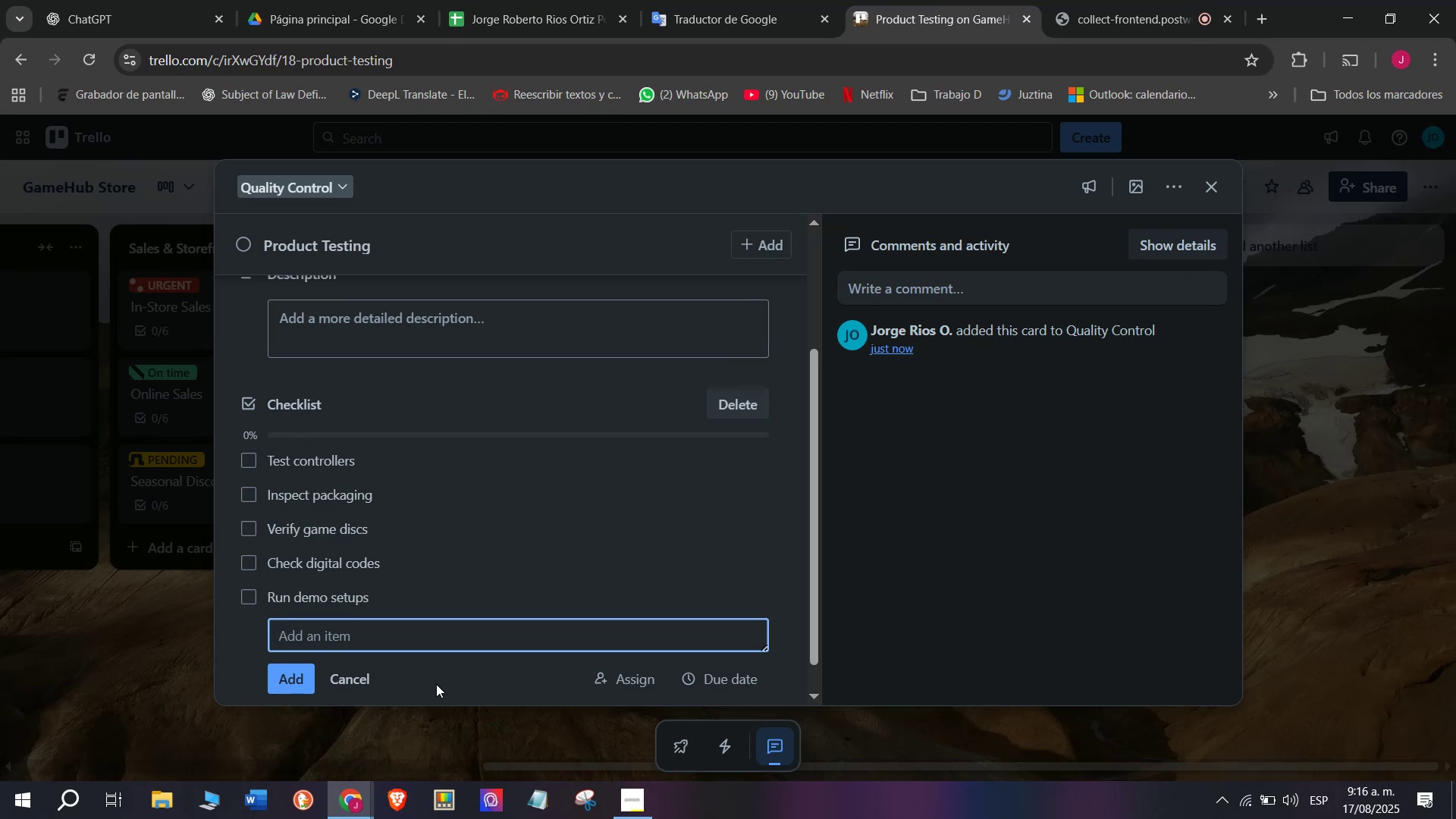 
wait(6.46)
 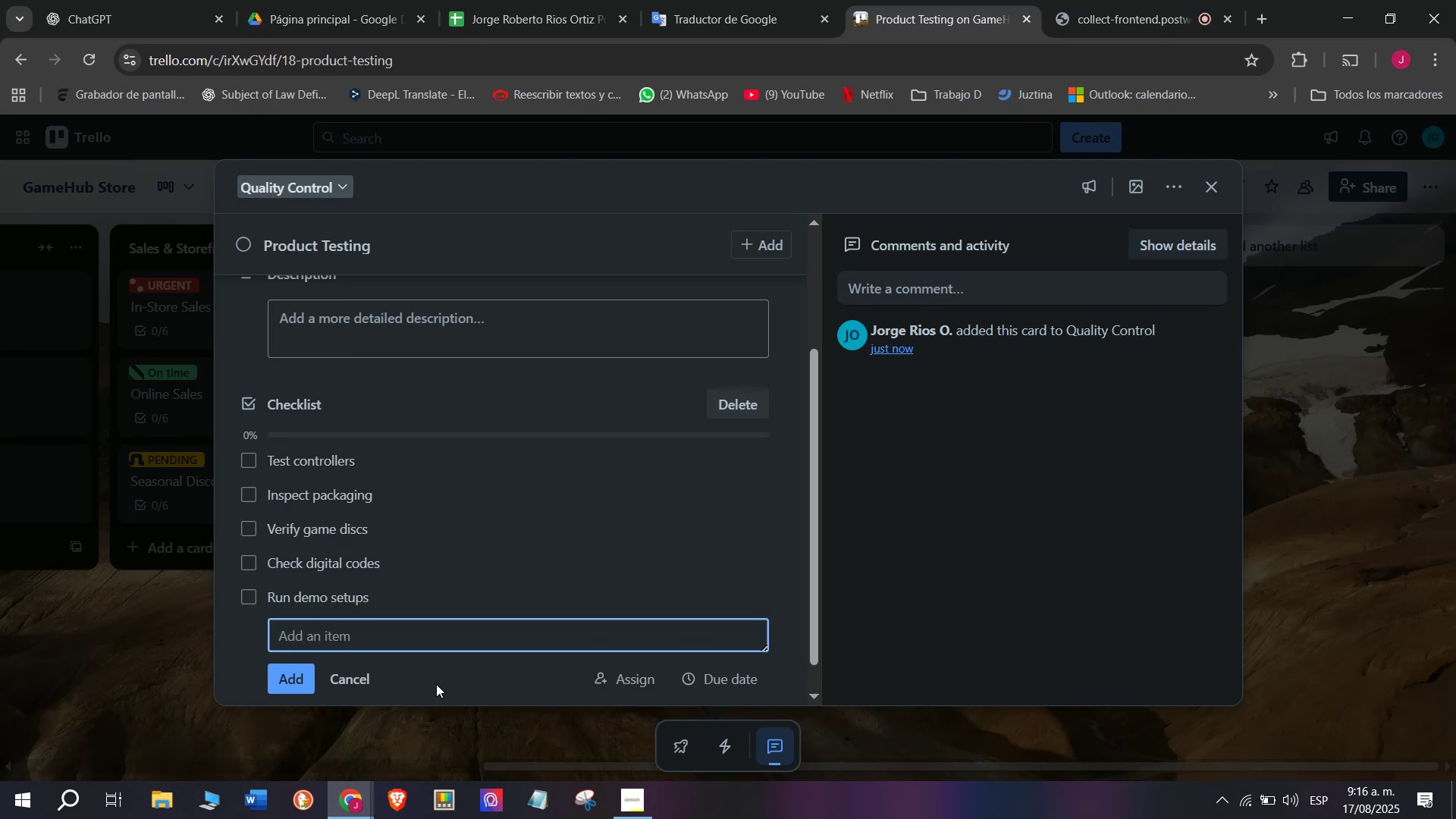 
type(Final apr)
key(Backspace)
type(proves)
 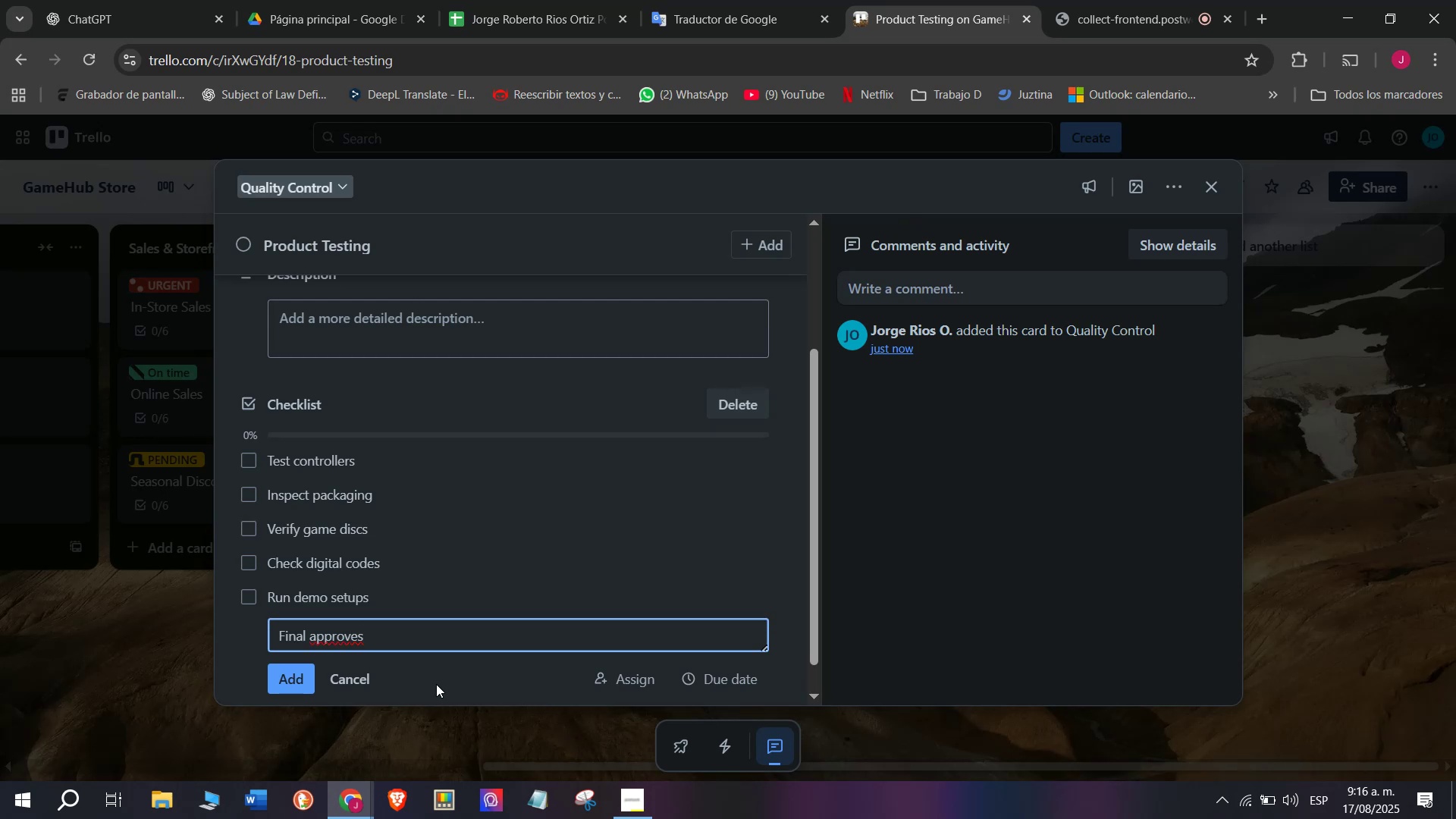 
key(Backspace)
key(Backspace)
type(al)
 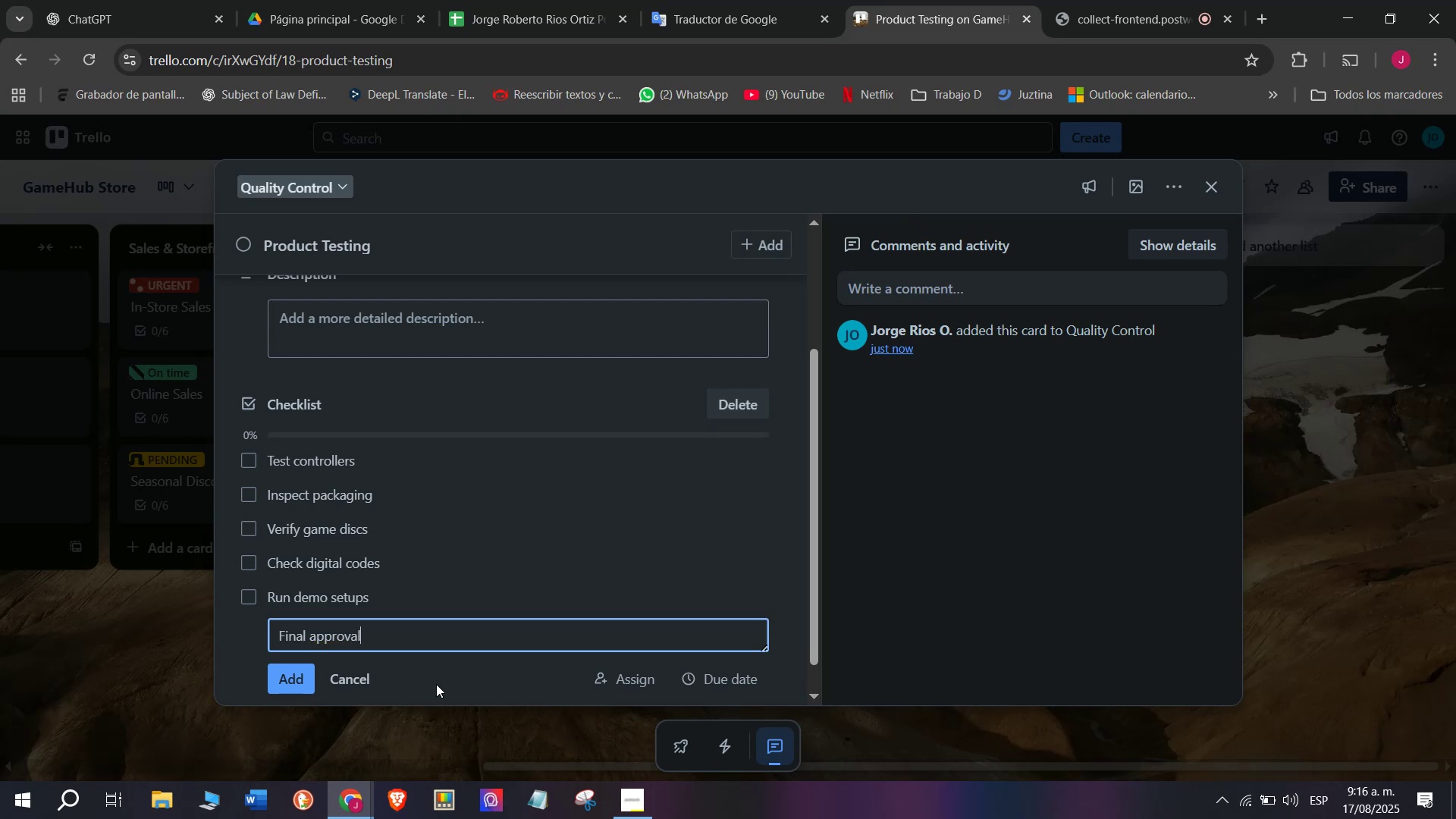 
key(Enter)
 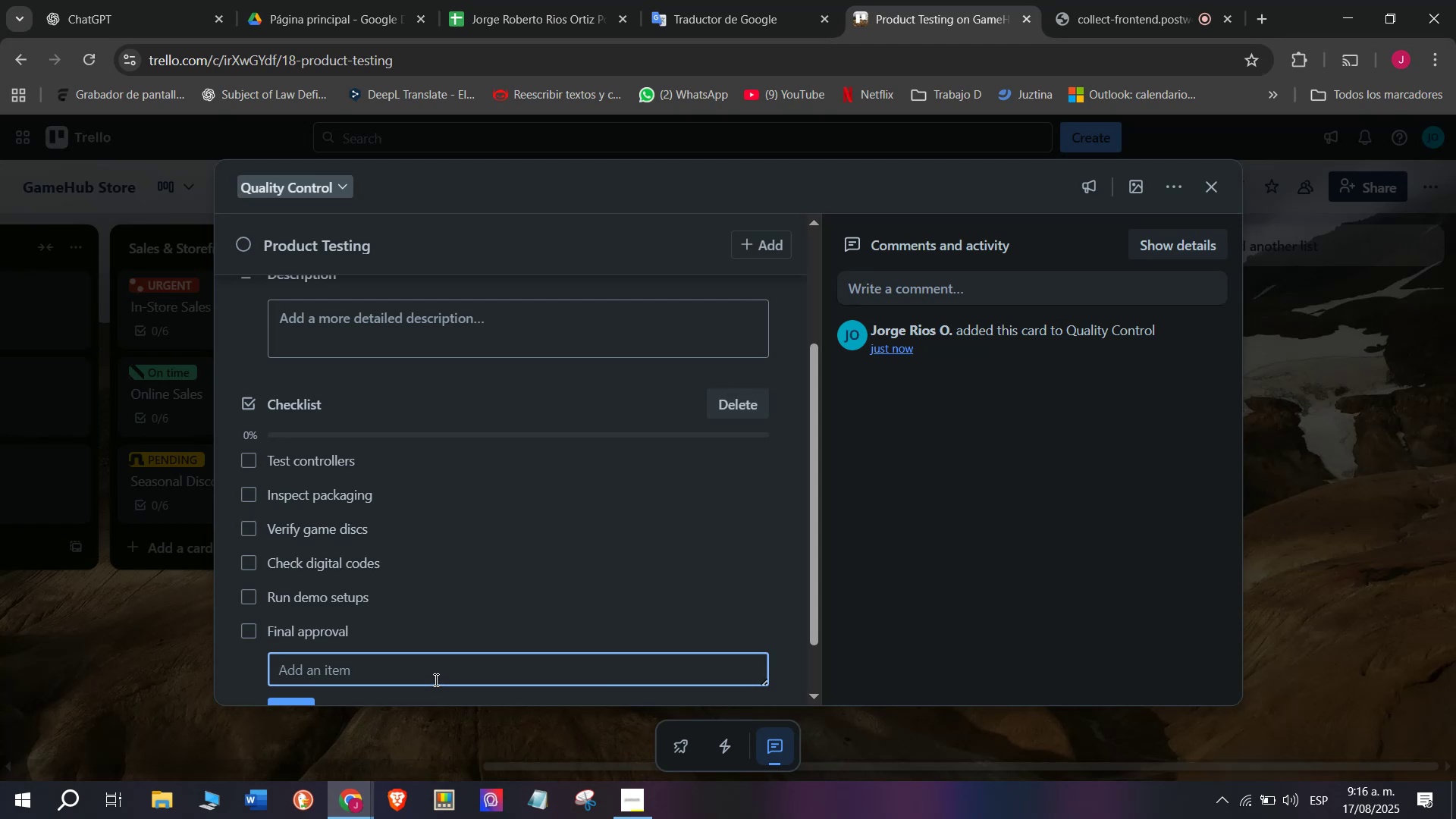 
wait(9.75)
 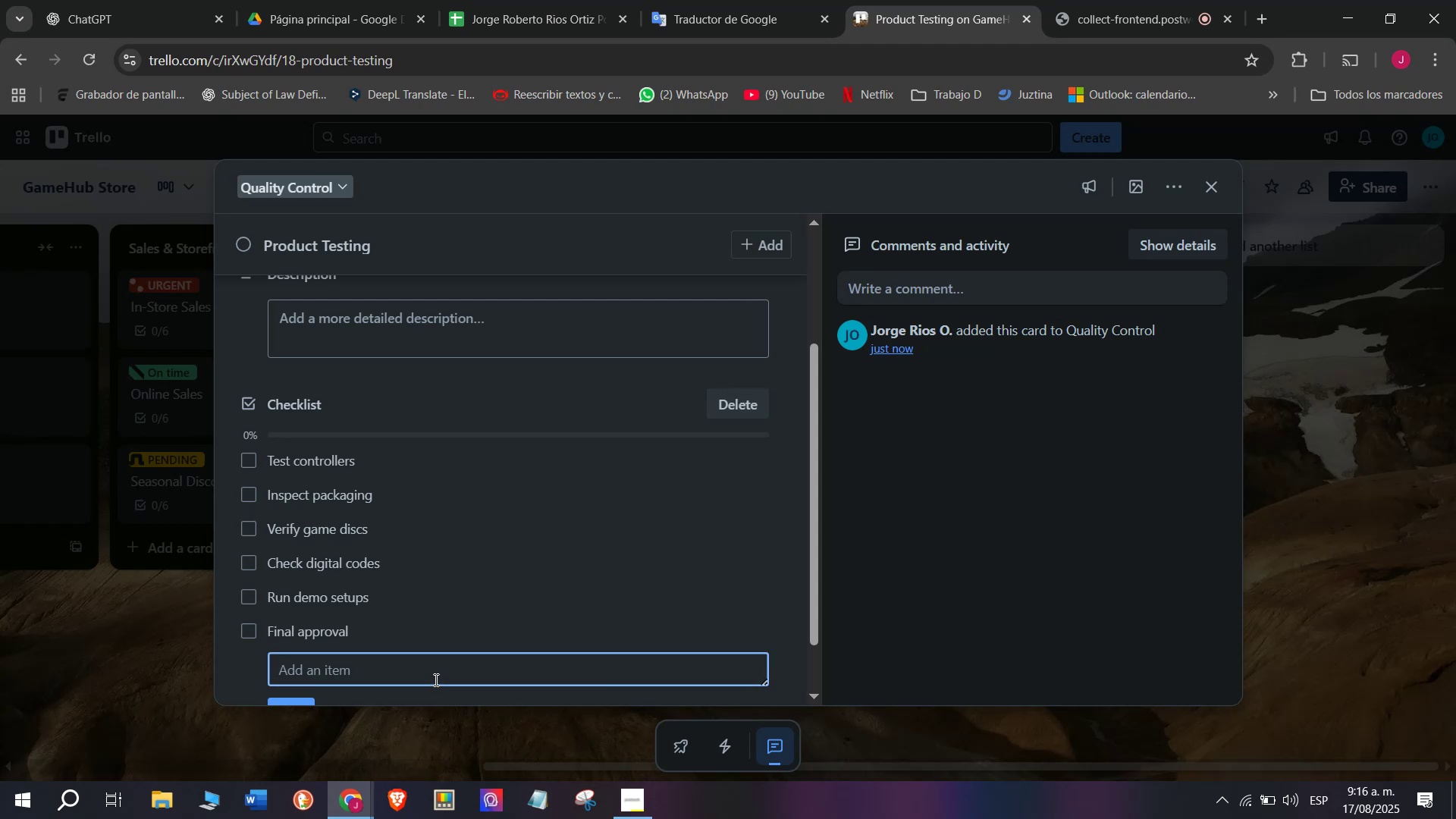 
scroll: coordinate [414, 554], scroll_direction: down, amount: 3.0
 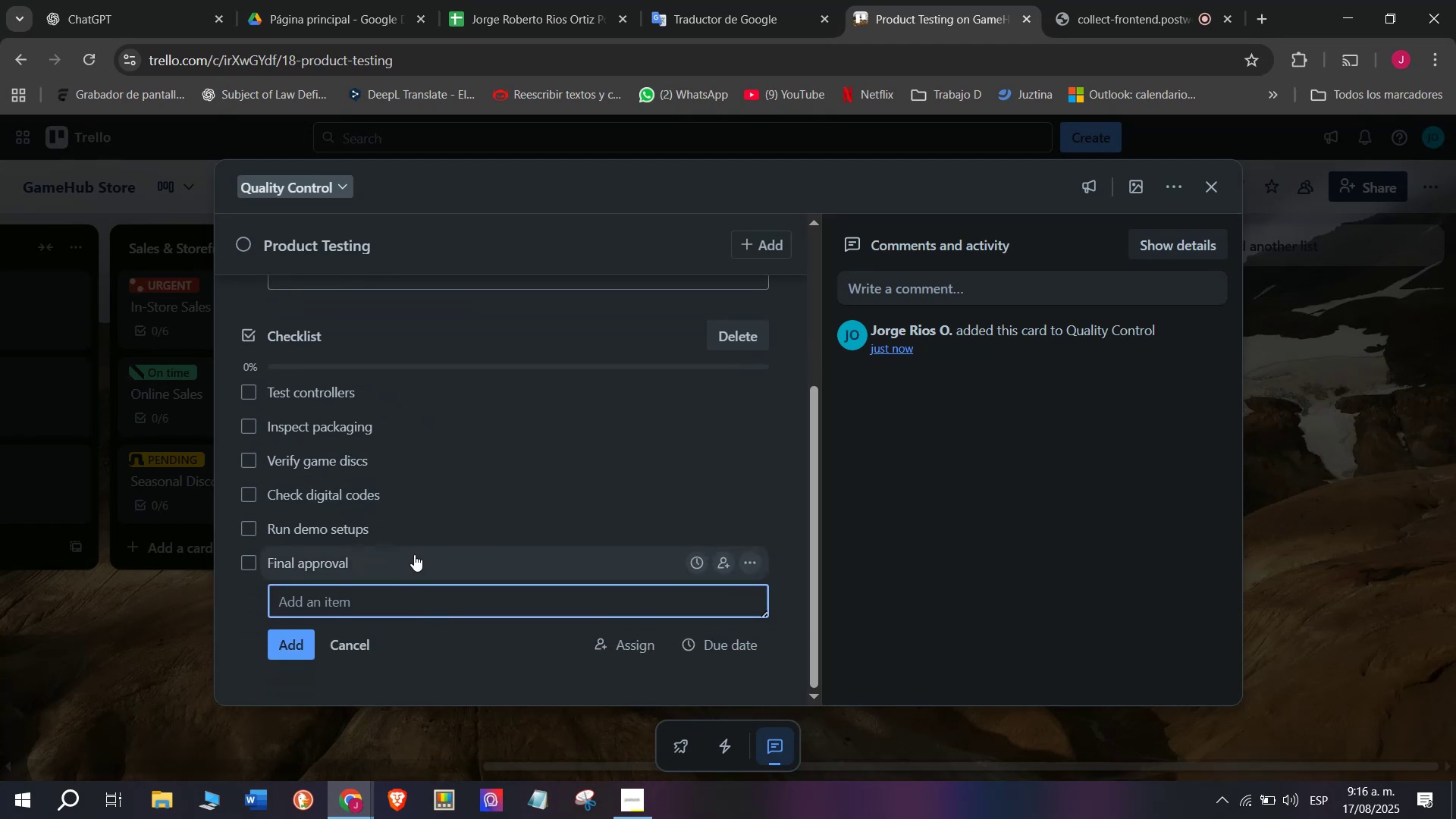 
scroll: coordinate [414, 554], scroll_direction: up, amount: 5.0
 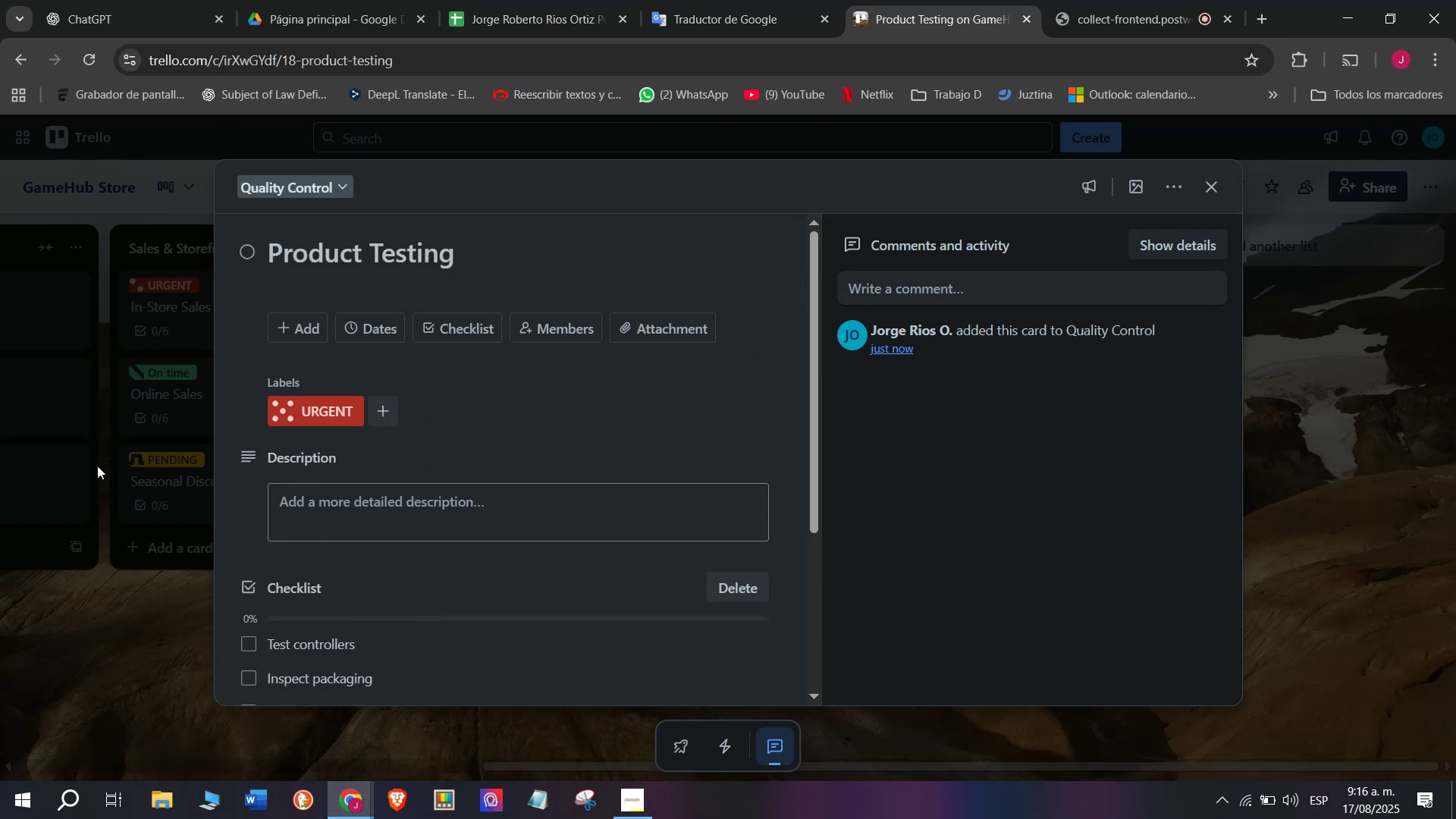 
left_click([105, 460])
 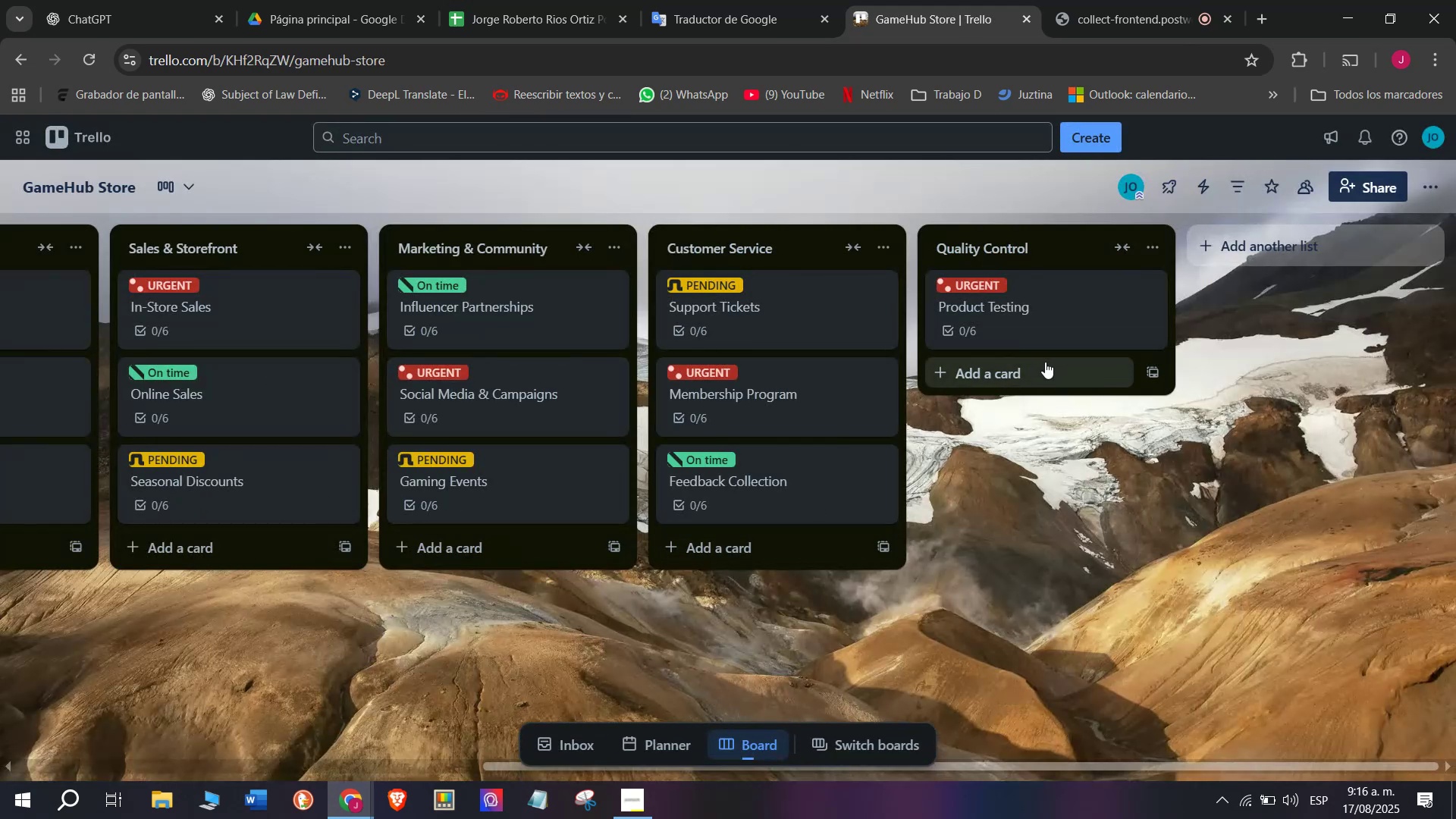 
left_click([1045, 362])
 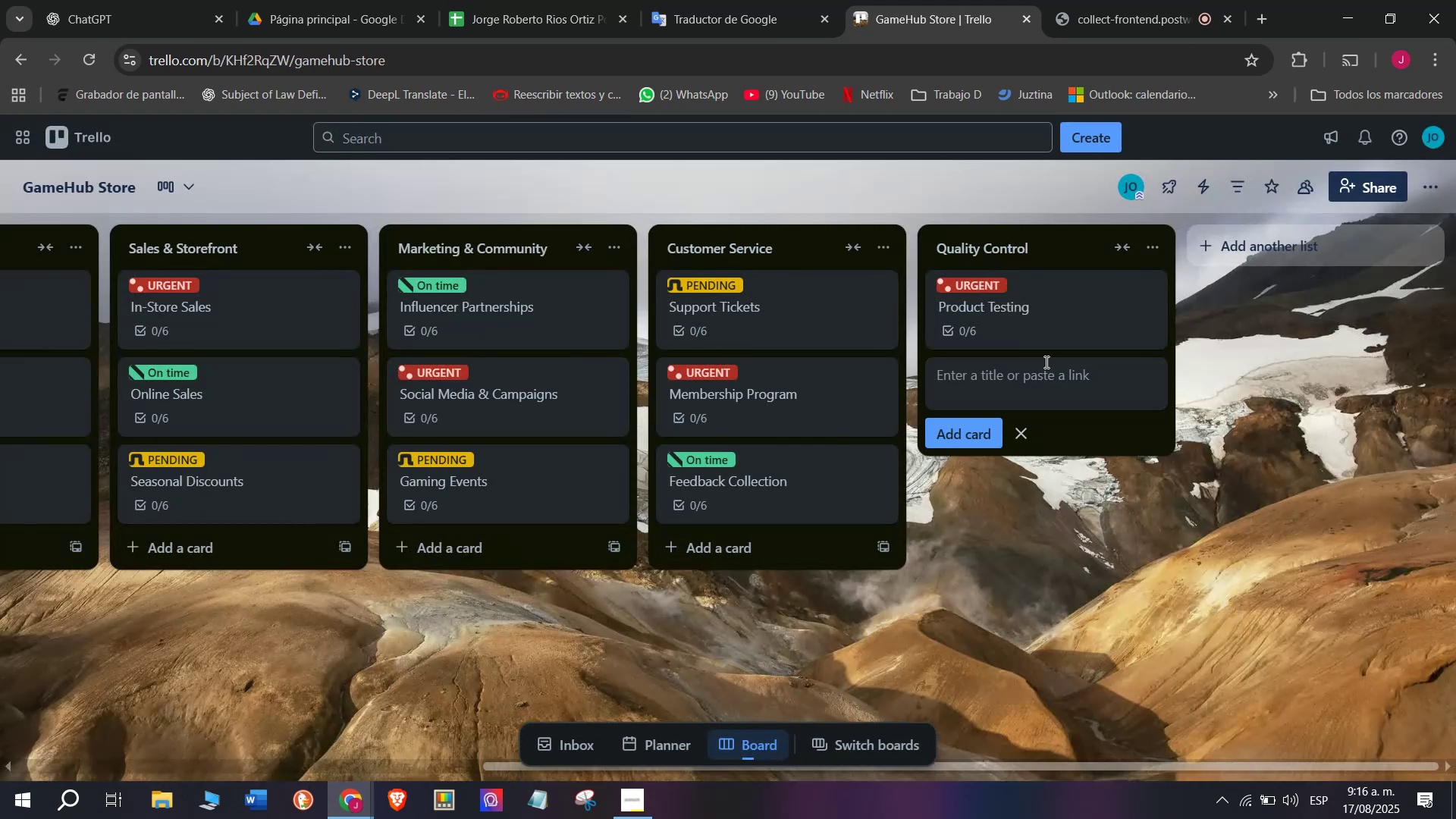 
type(Shippin)
 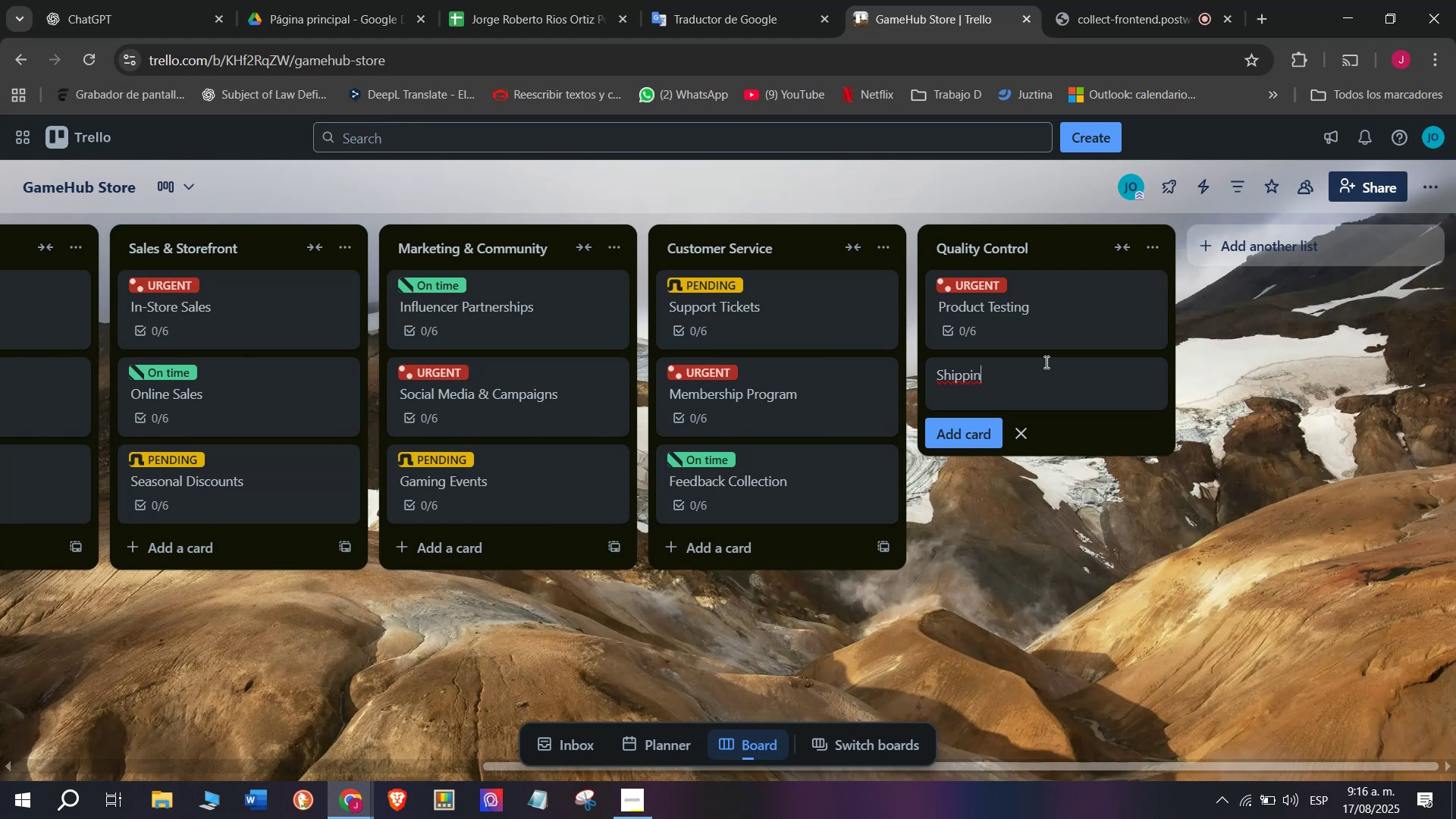 
key(G)
 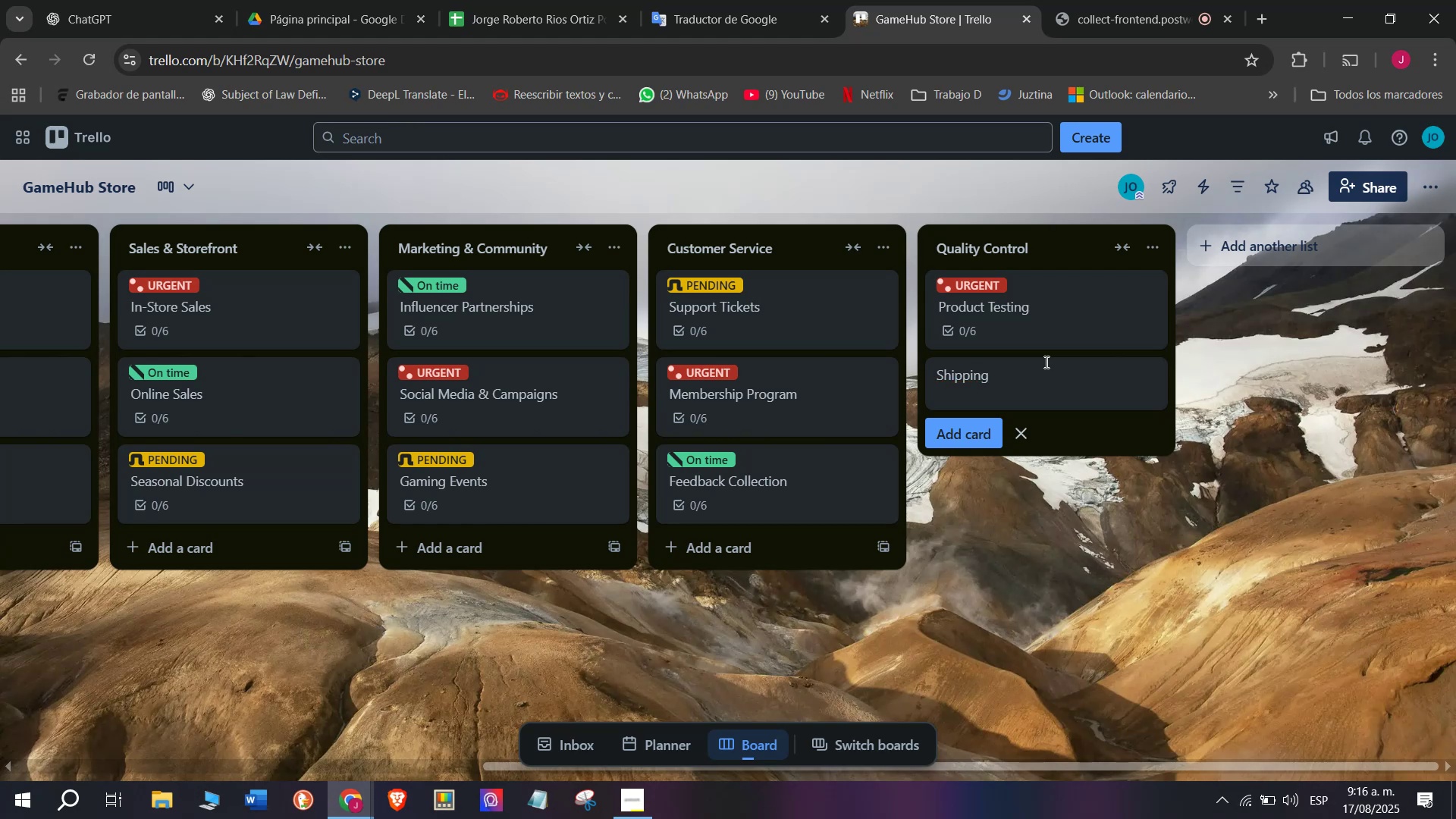 
key(Space)
 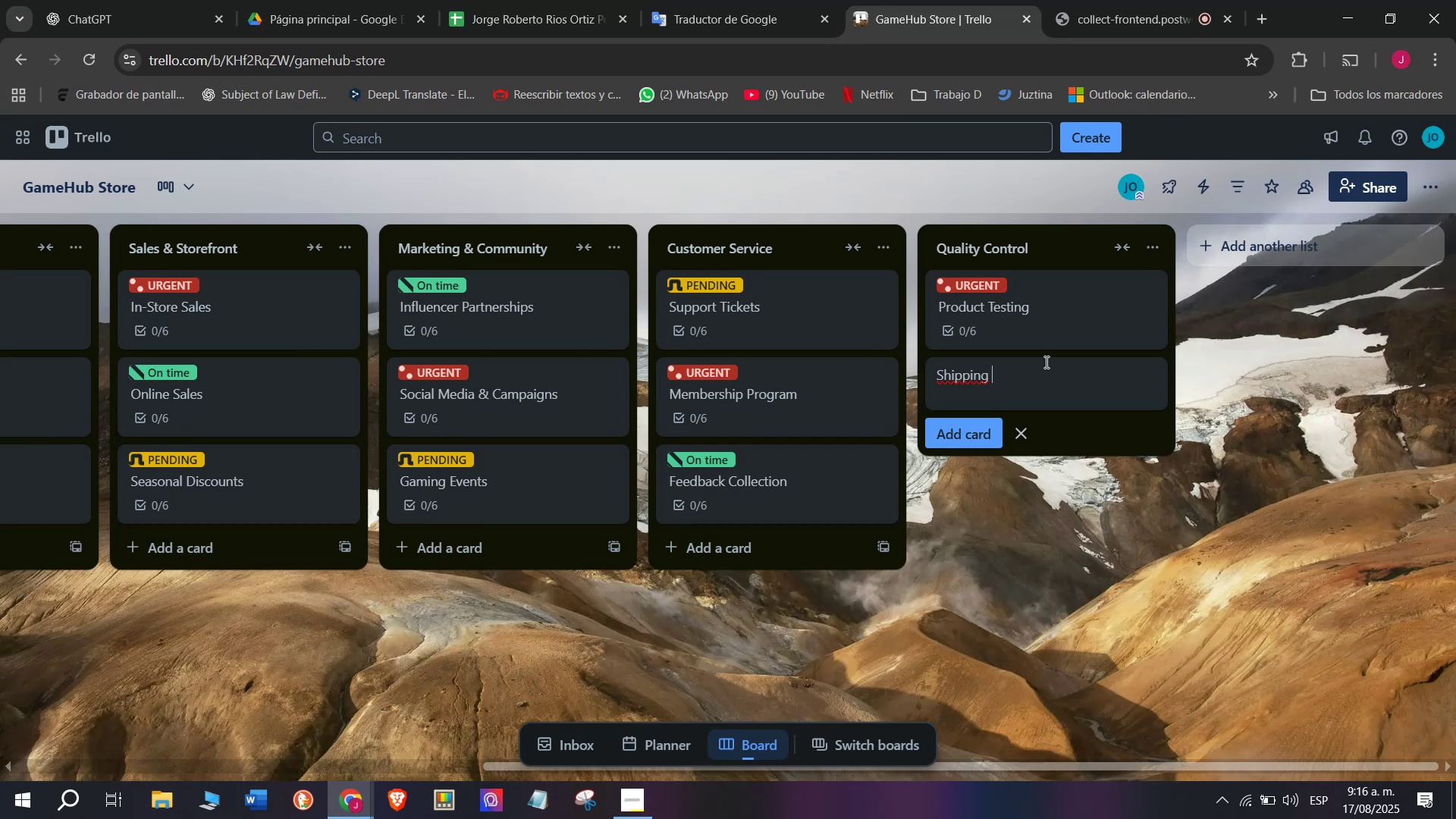 
wait(12.8)
 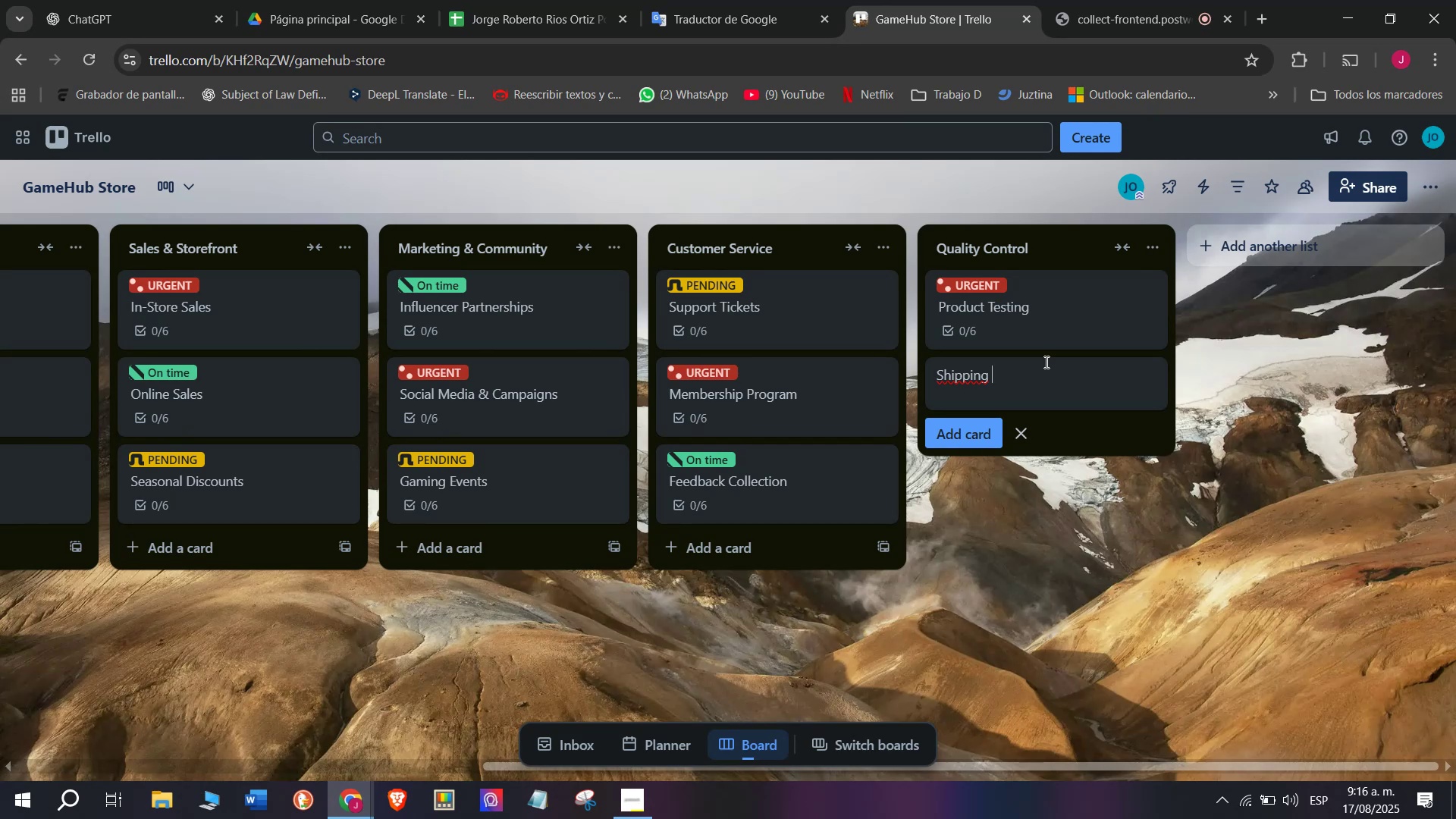 
type(Quality)
 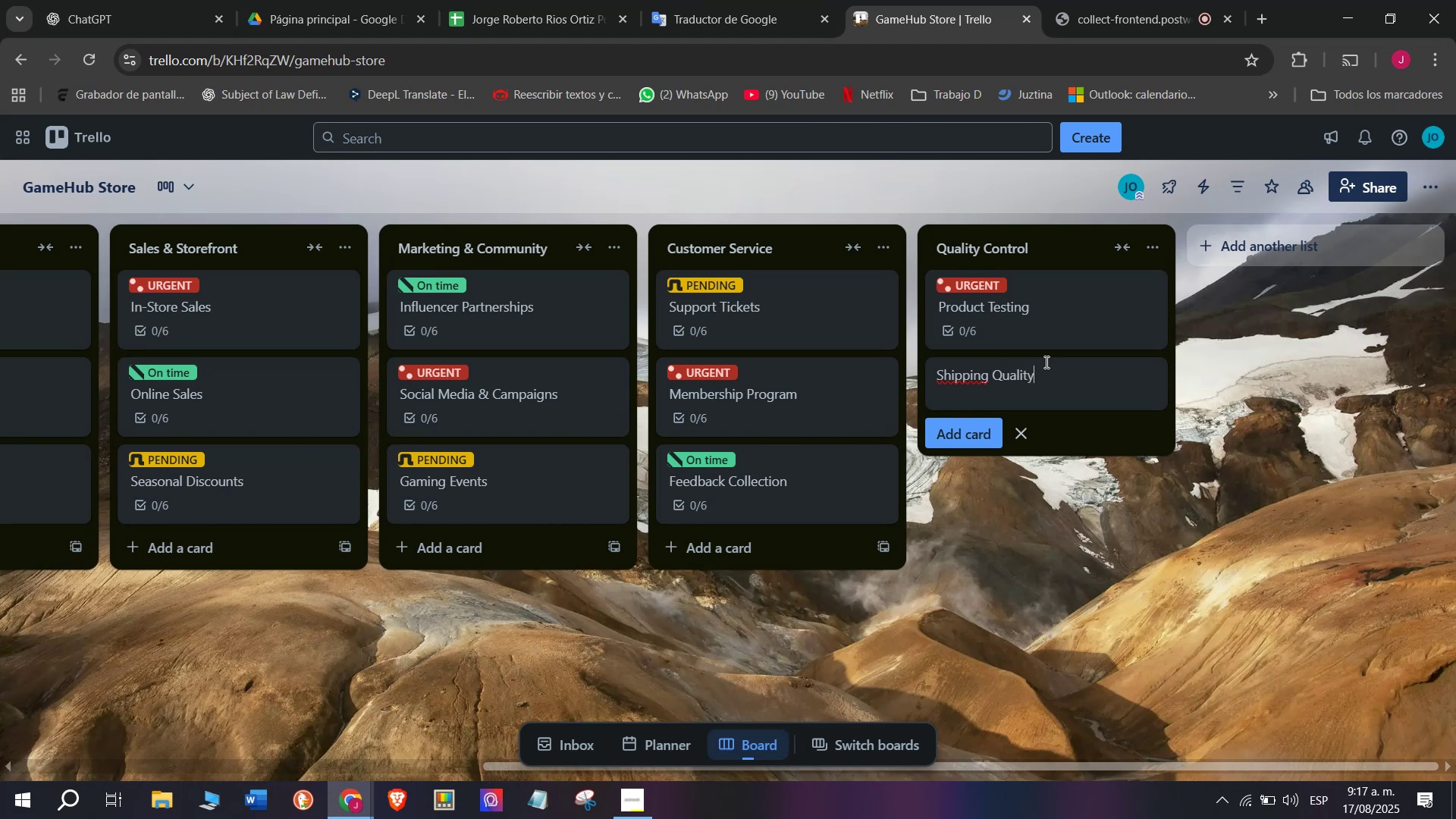 
key(Enter)
 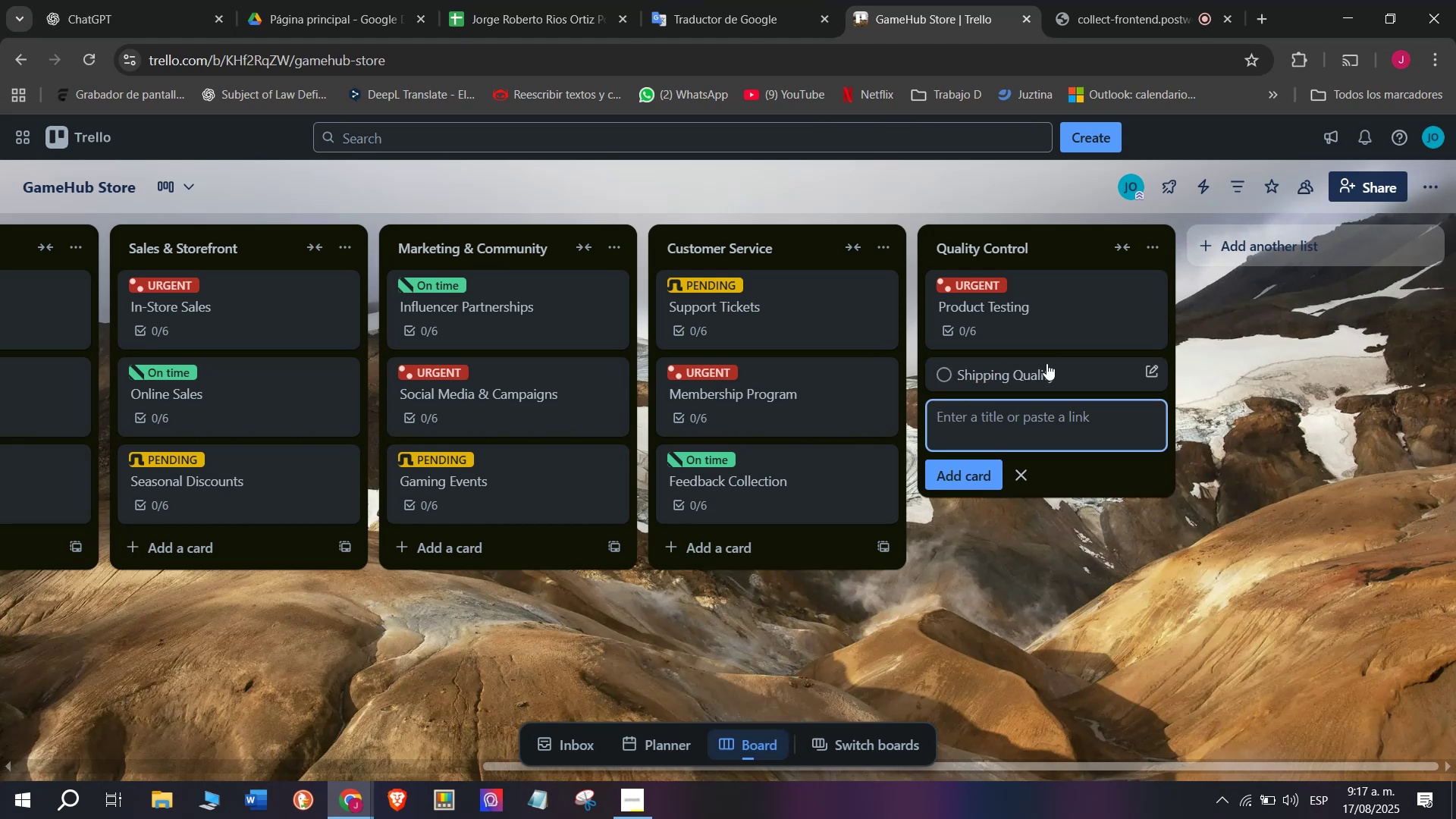 
left_click([1022, 362])
 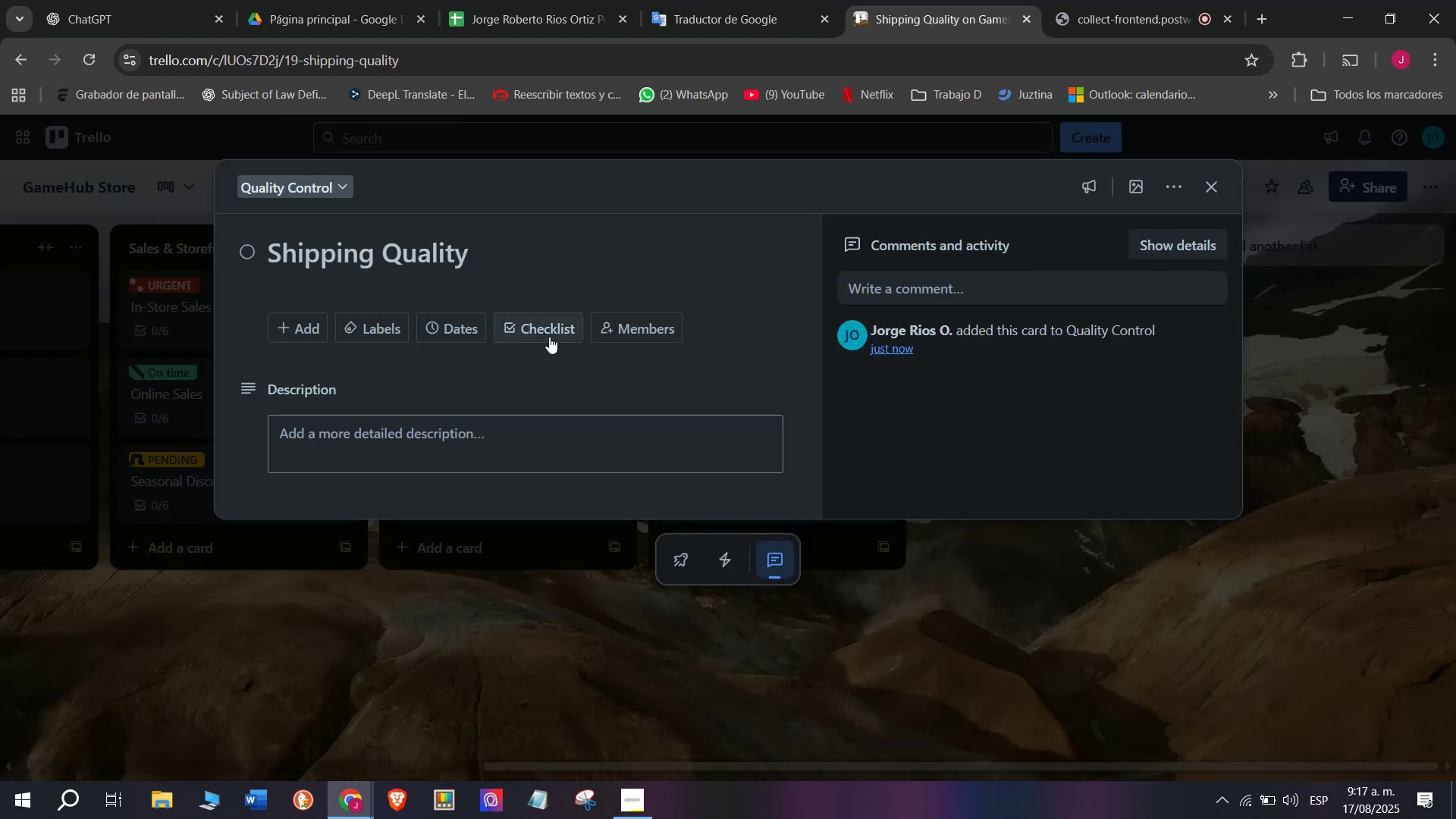 
left_click([563, 333])
 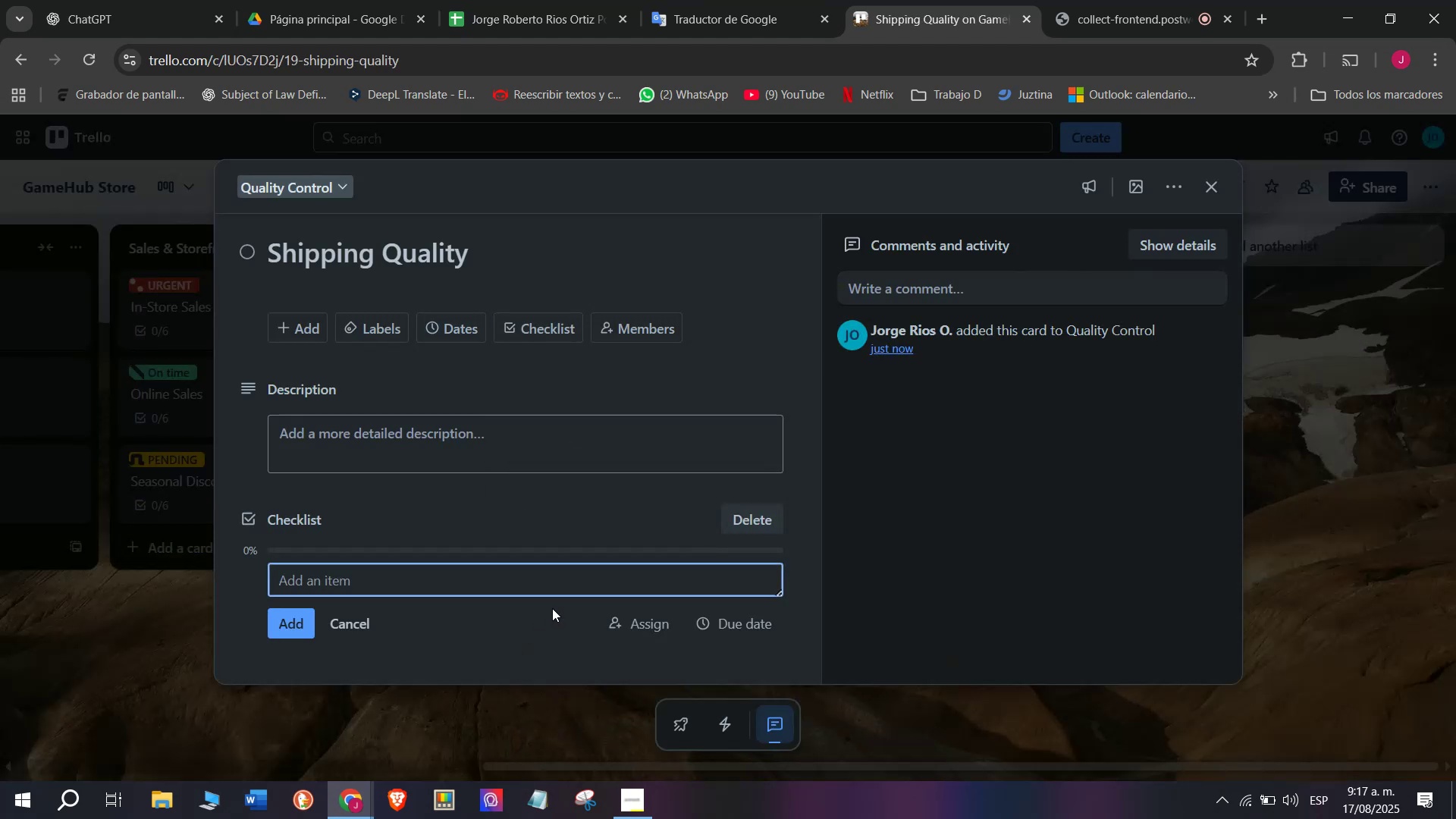 
type(Inspect delivery timew)
key(Backspace)
type(s)
 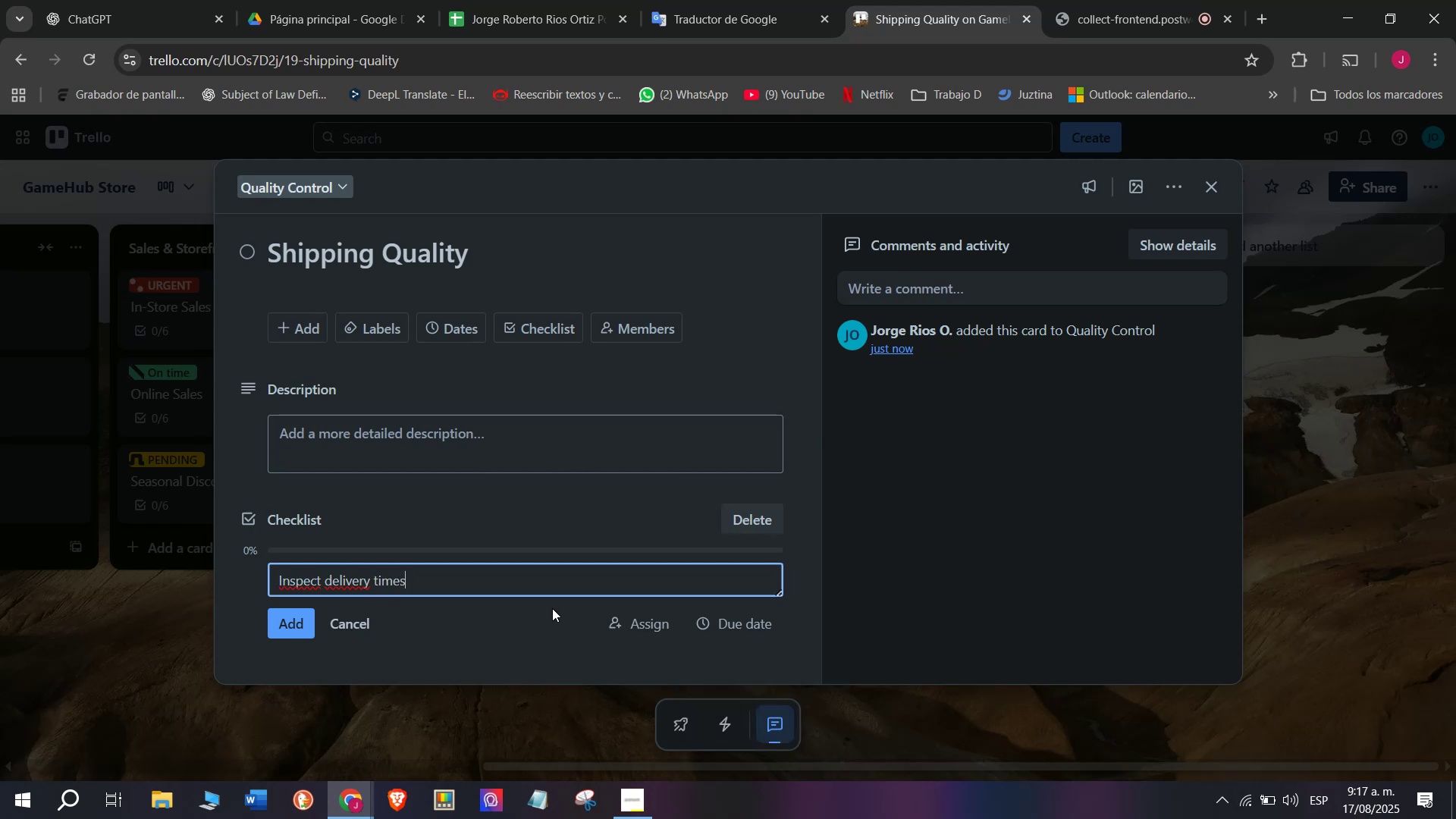 
key(Enter)
 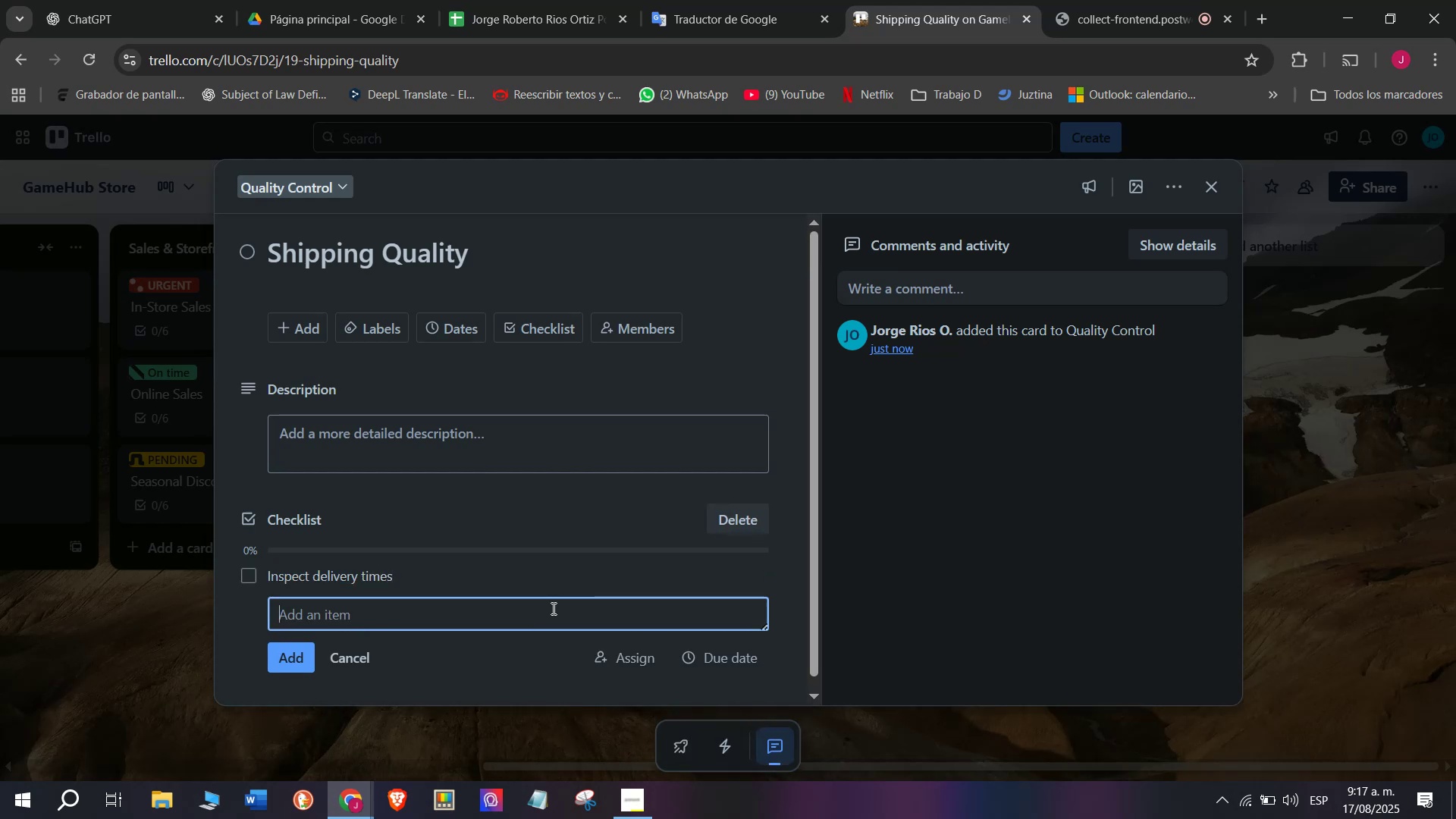 
type(Check packaging safety)
 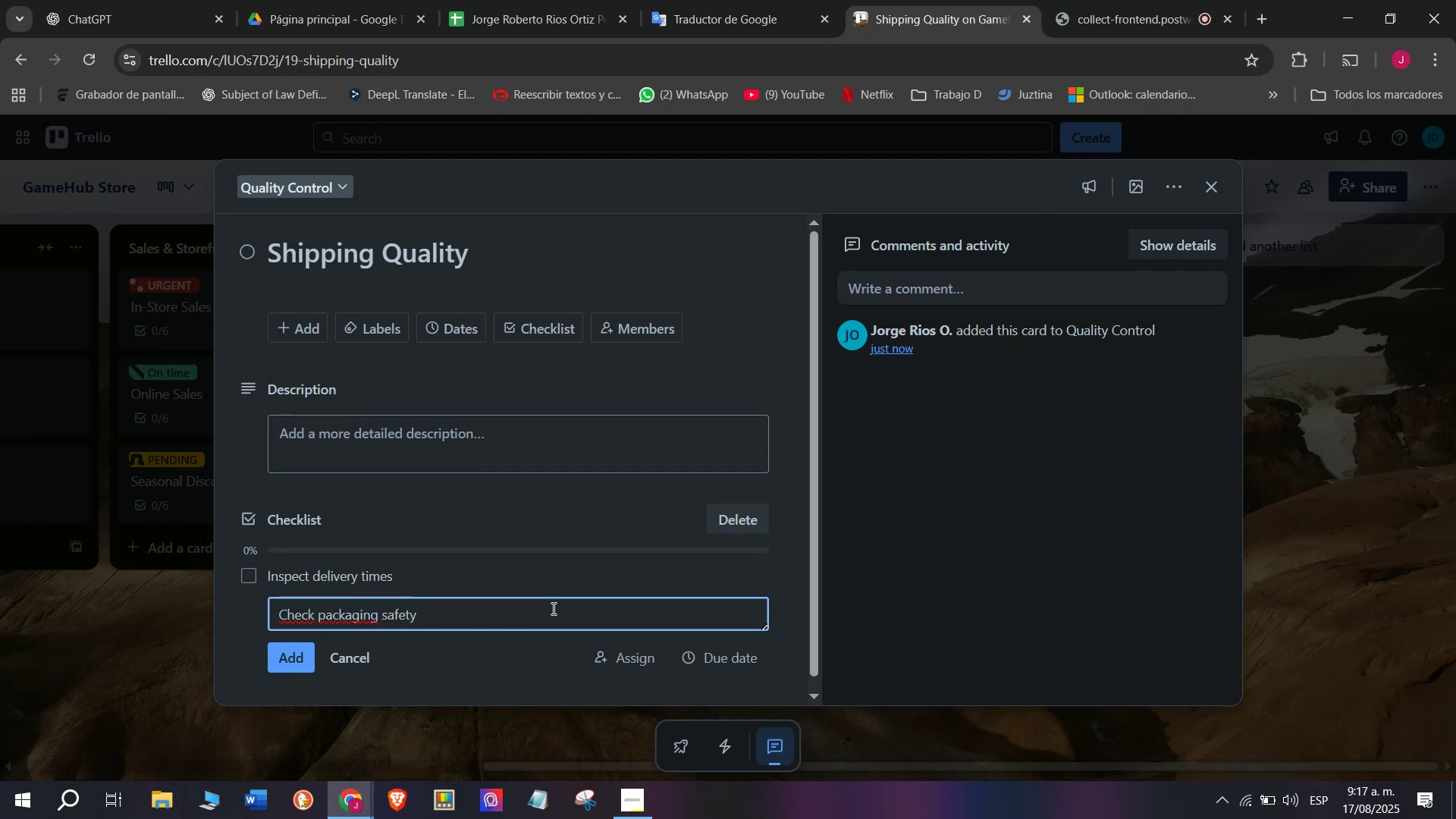 
key(Enter)
 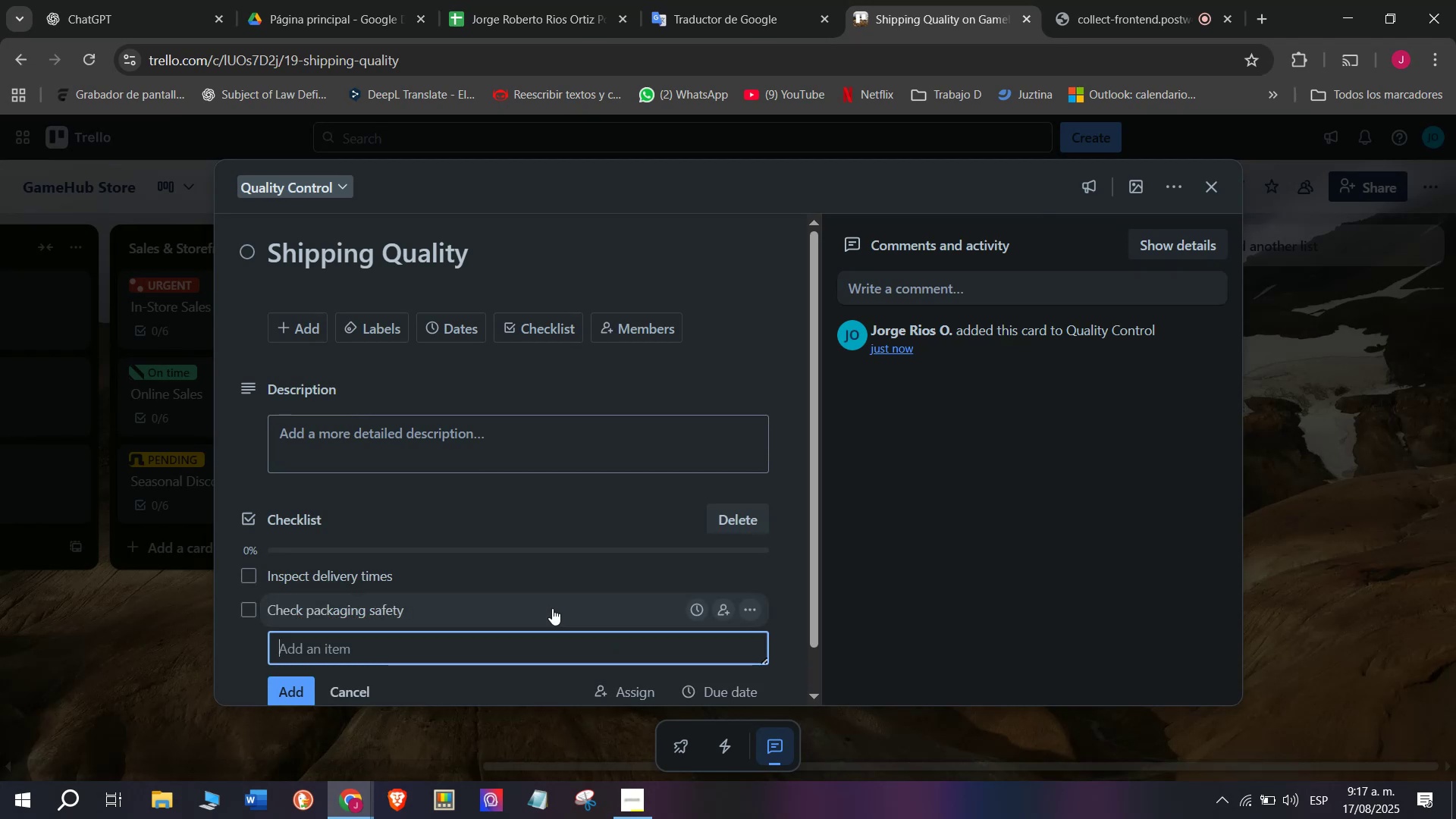 
type(Confirm courier service)
 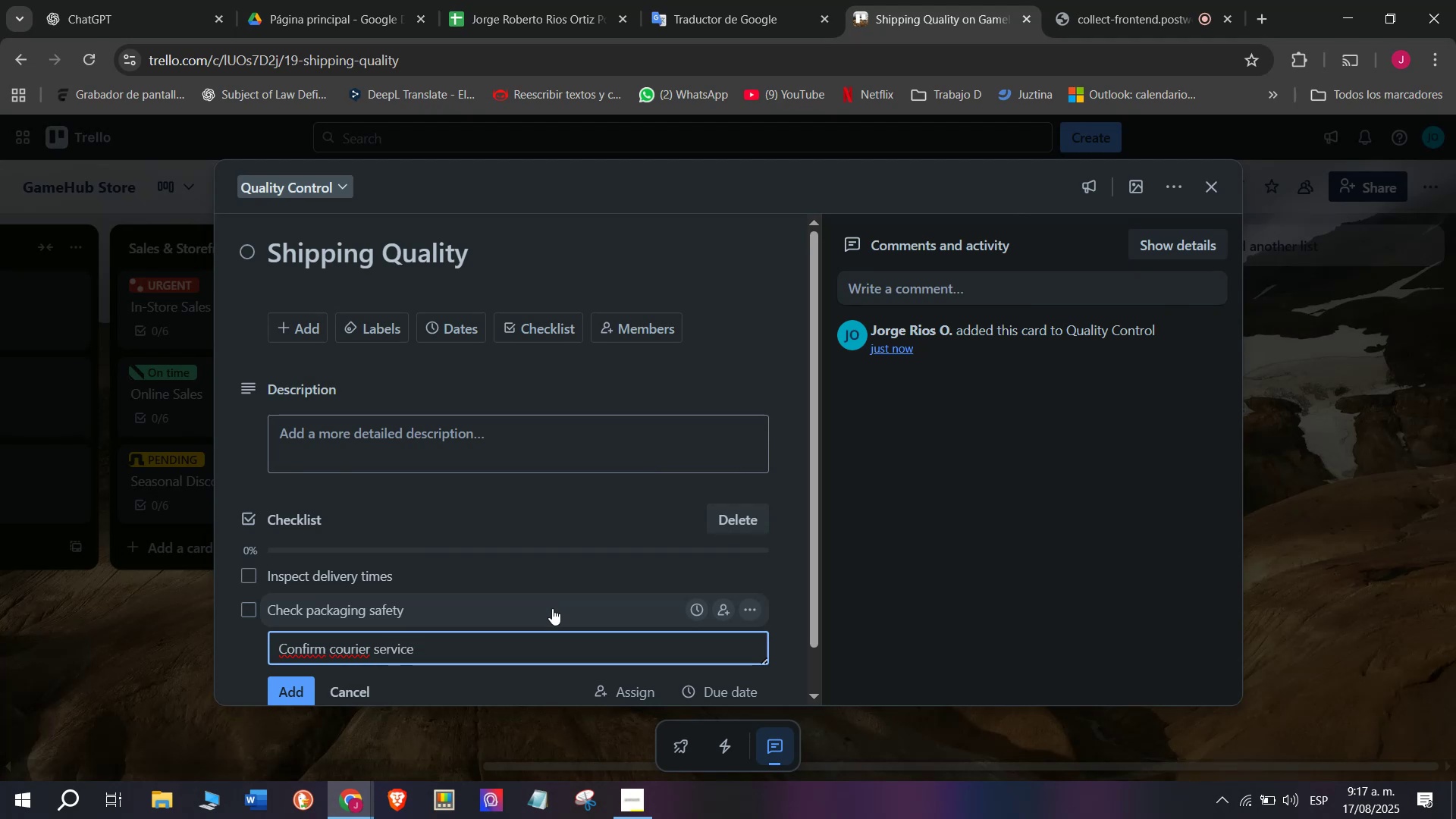 
key(Enter)
 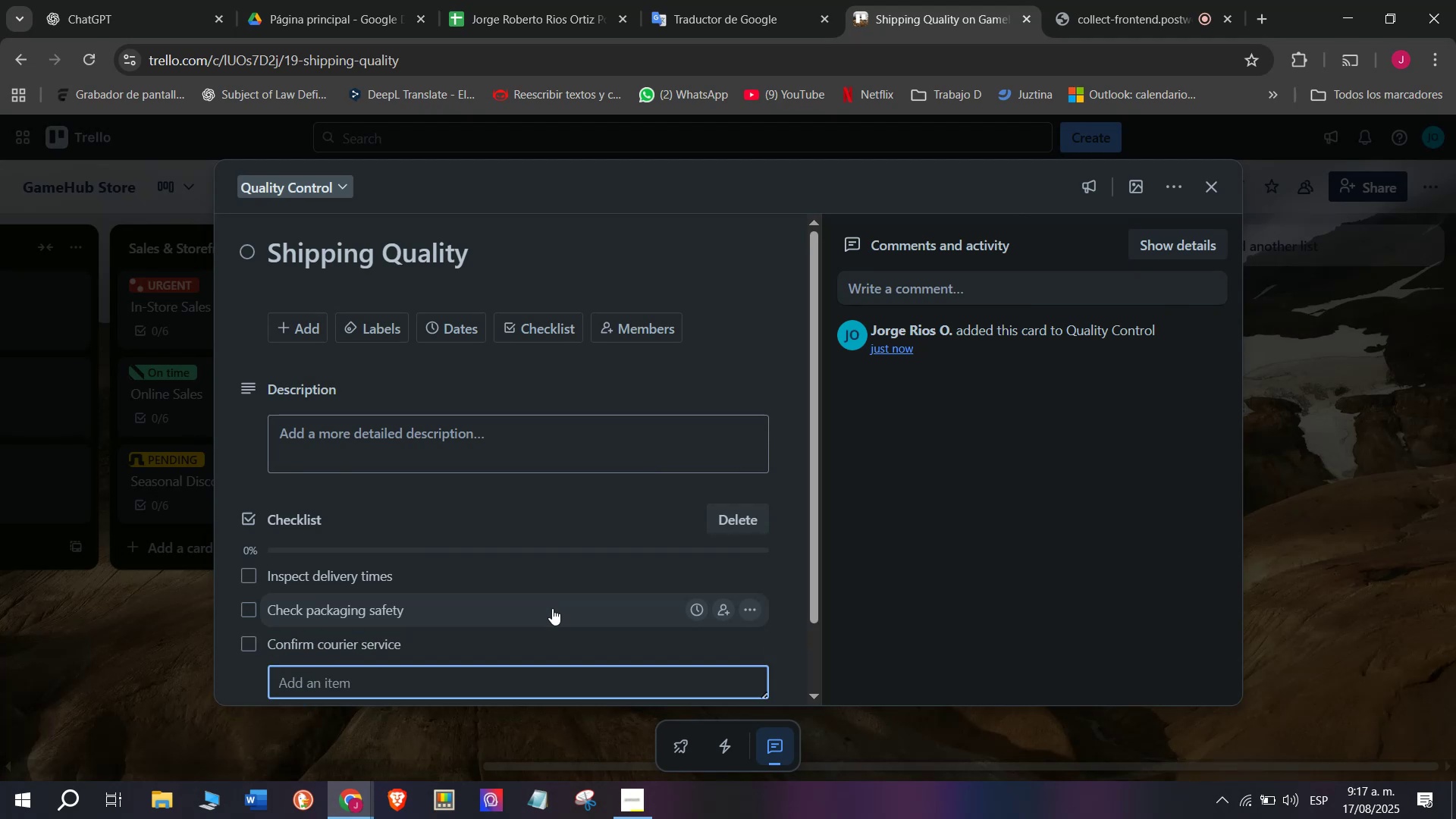 
type(Track delayus)
key(Backspace)
key(Backspace)
type(s)
 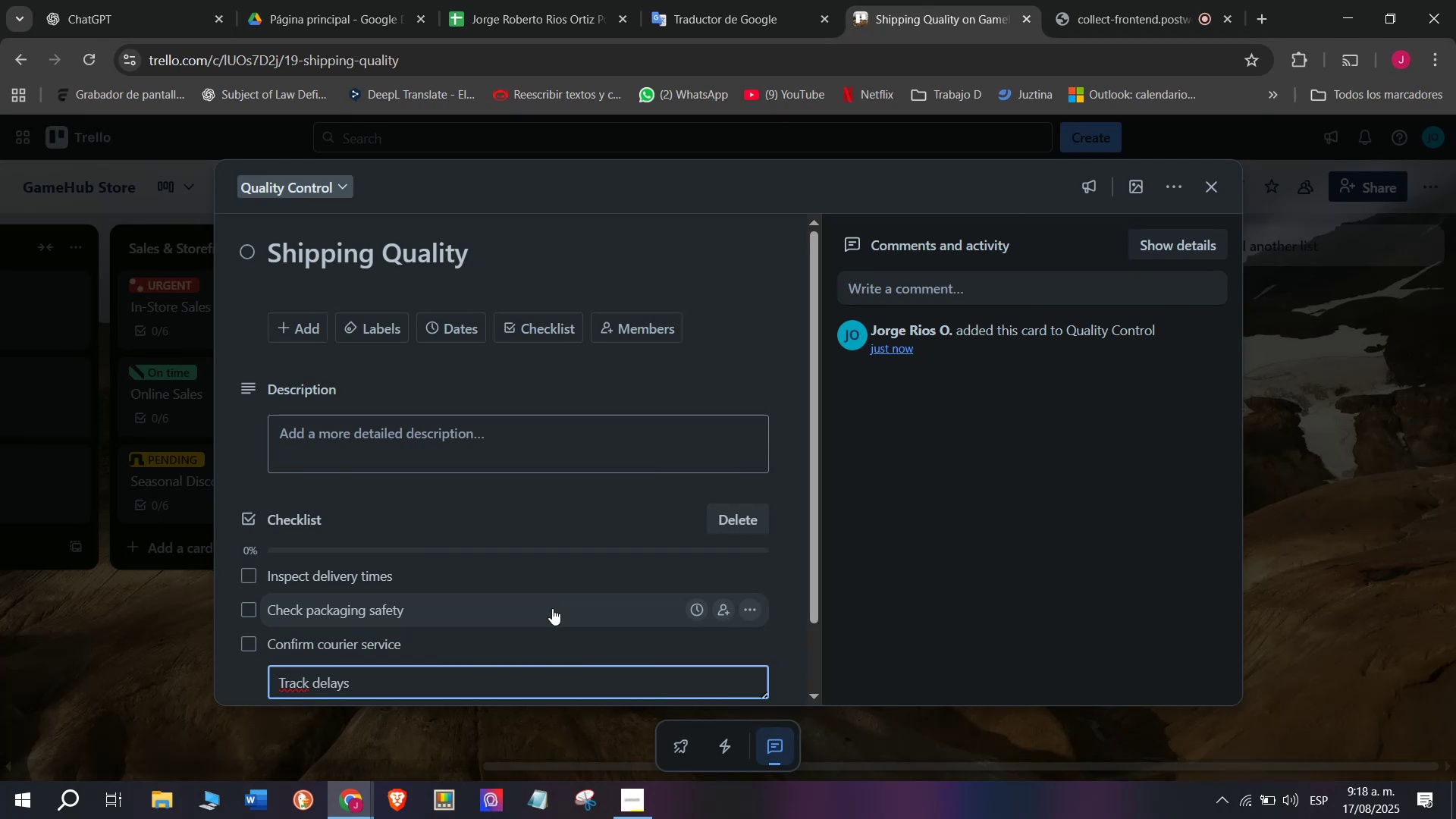 
key(Enter)
 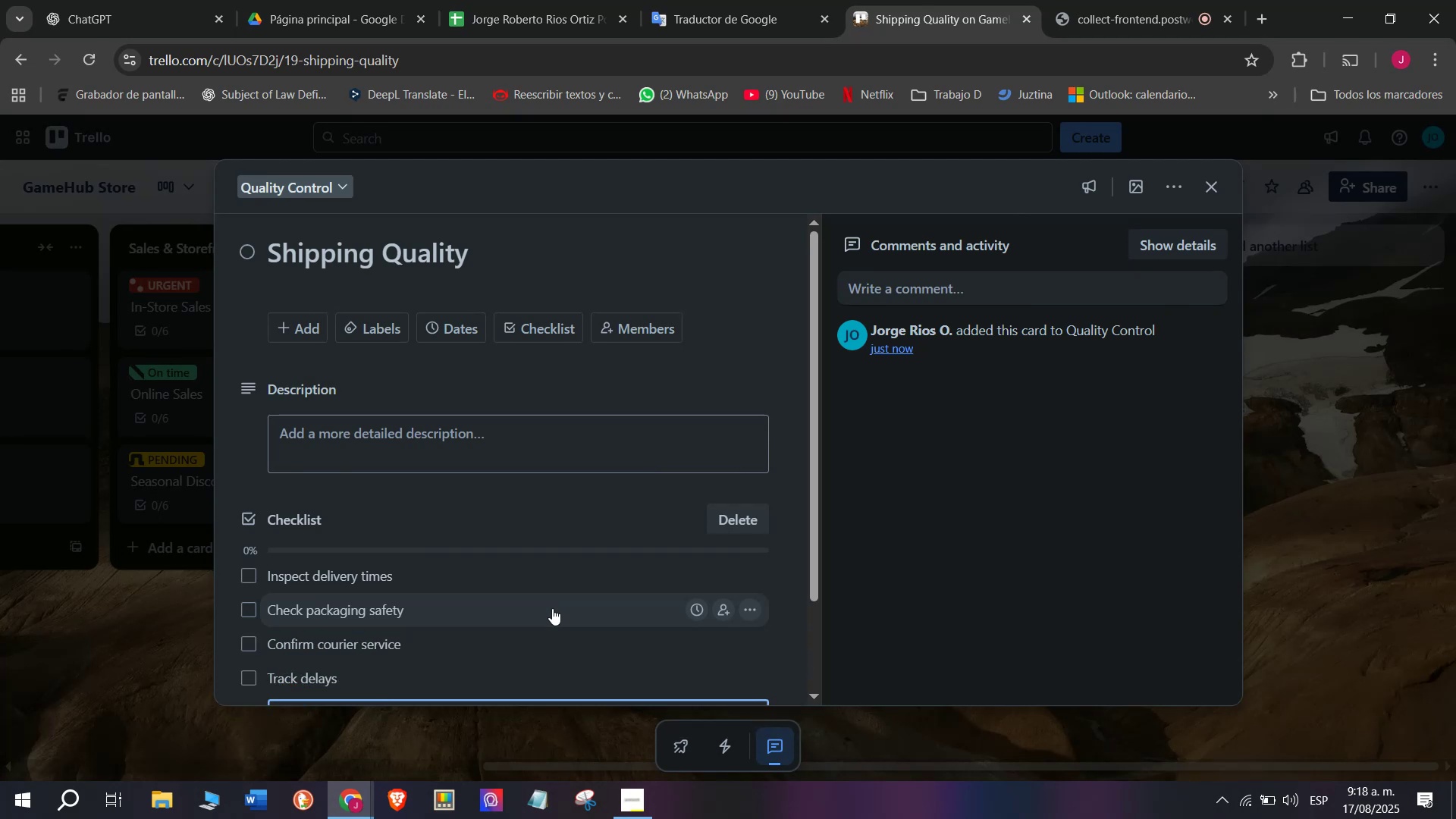 
scroll: coordinate [552, 607], scroll_direction: down, amount: 3.0
 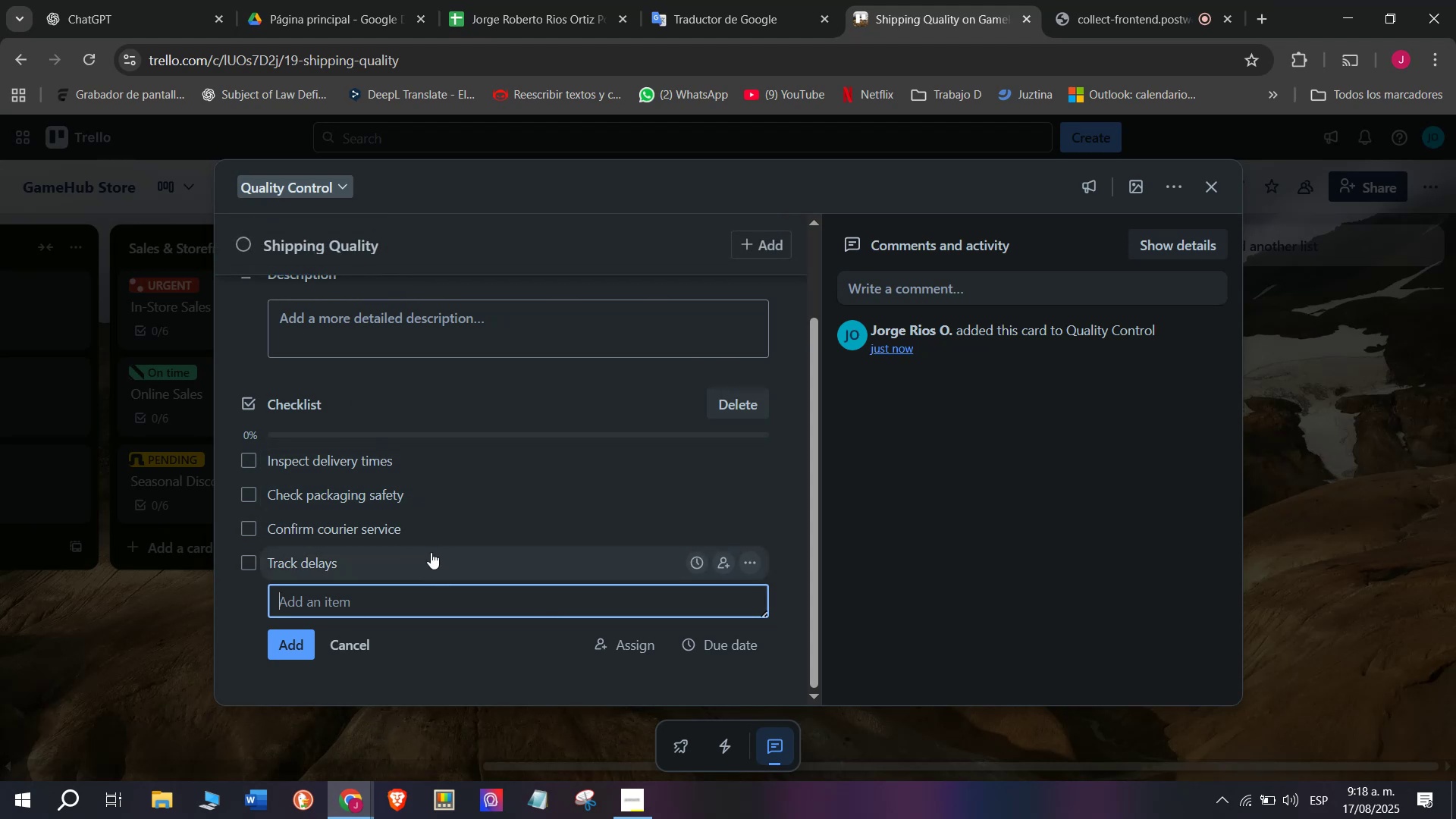 
wait(10.54)
 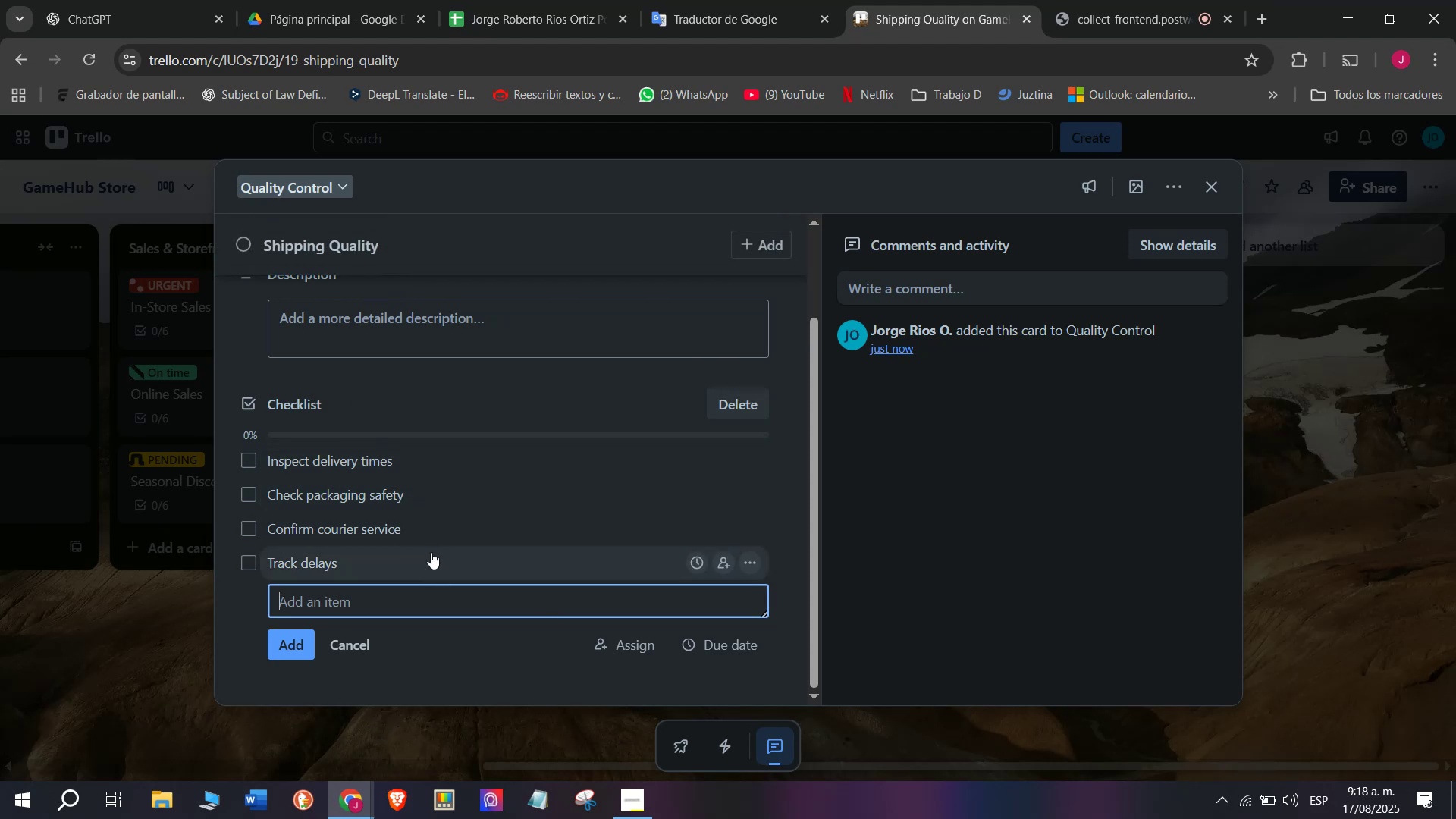 
key(CapsLock)
 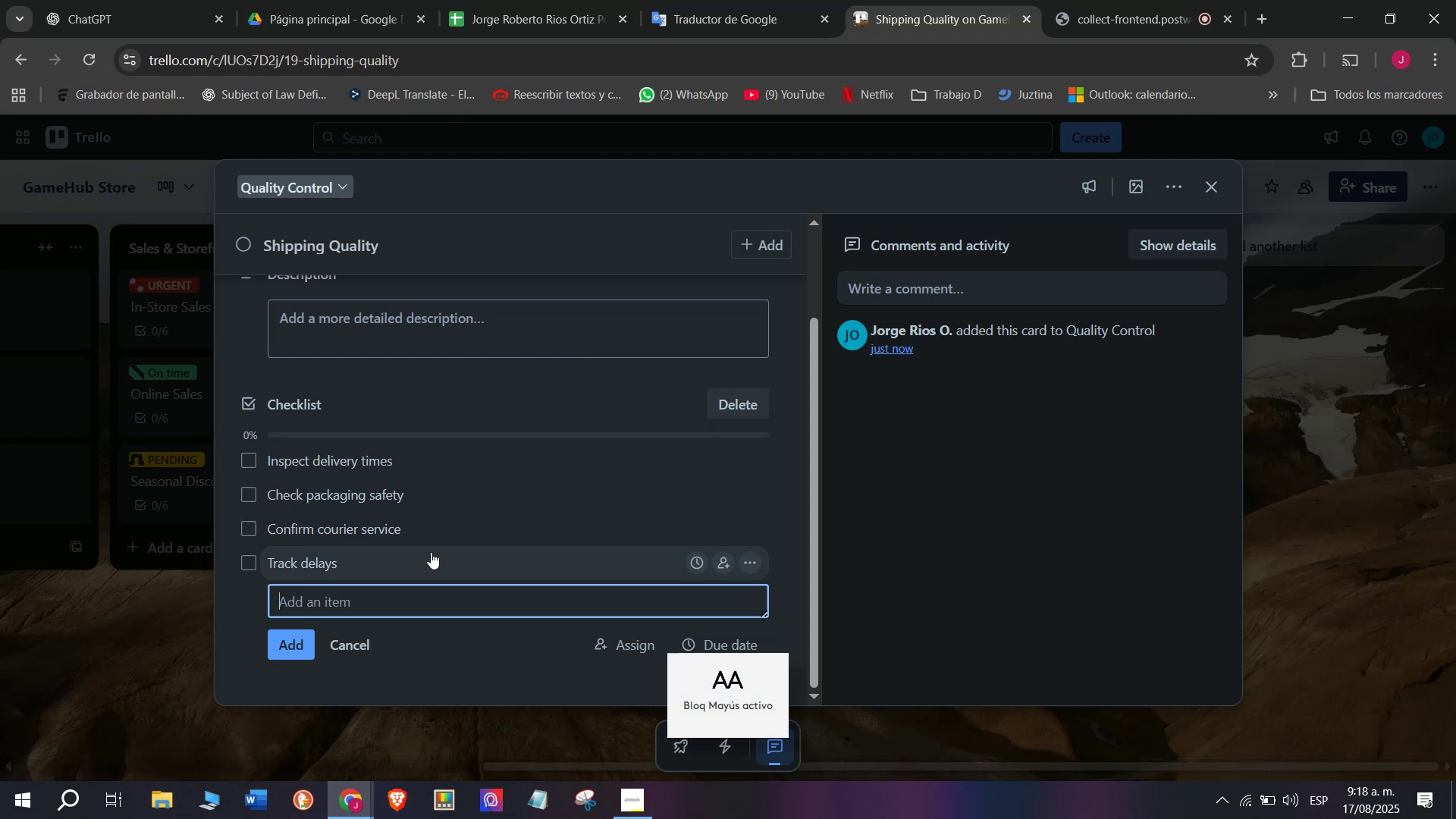 
key(R)
 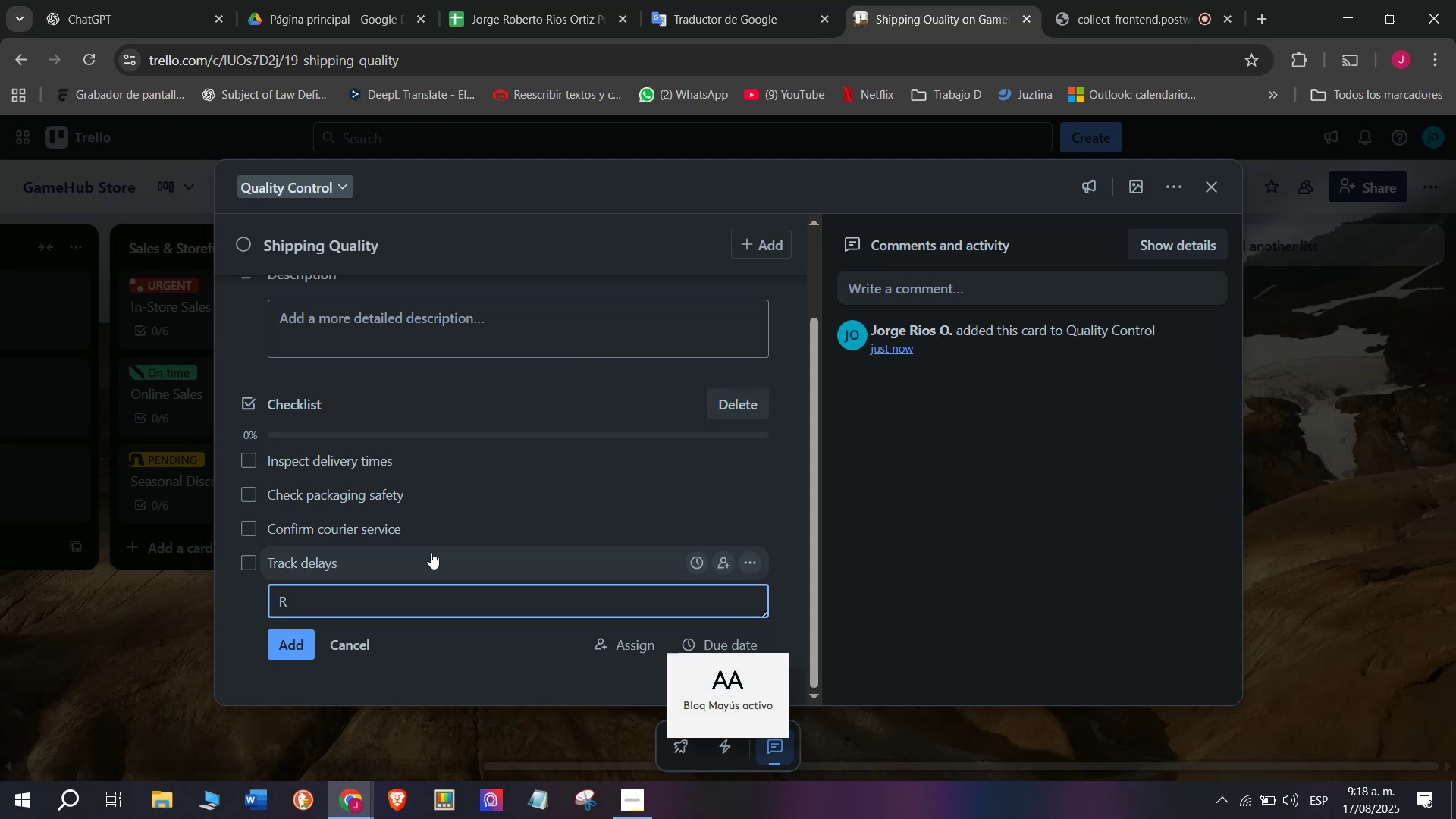 
key(Tab)
 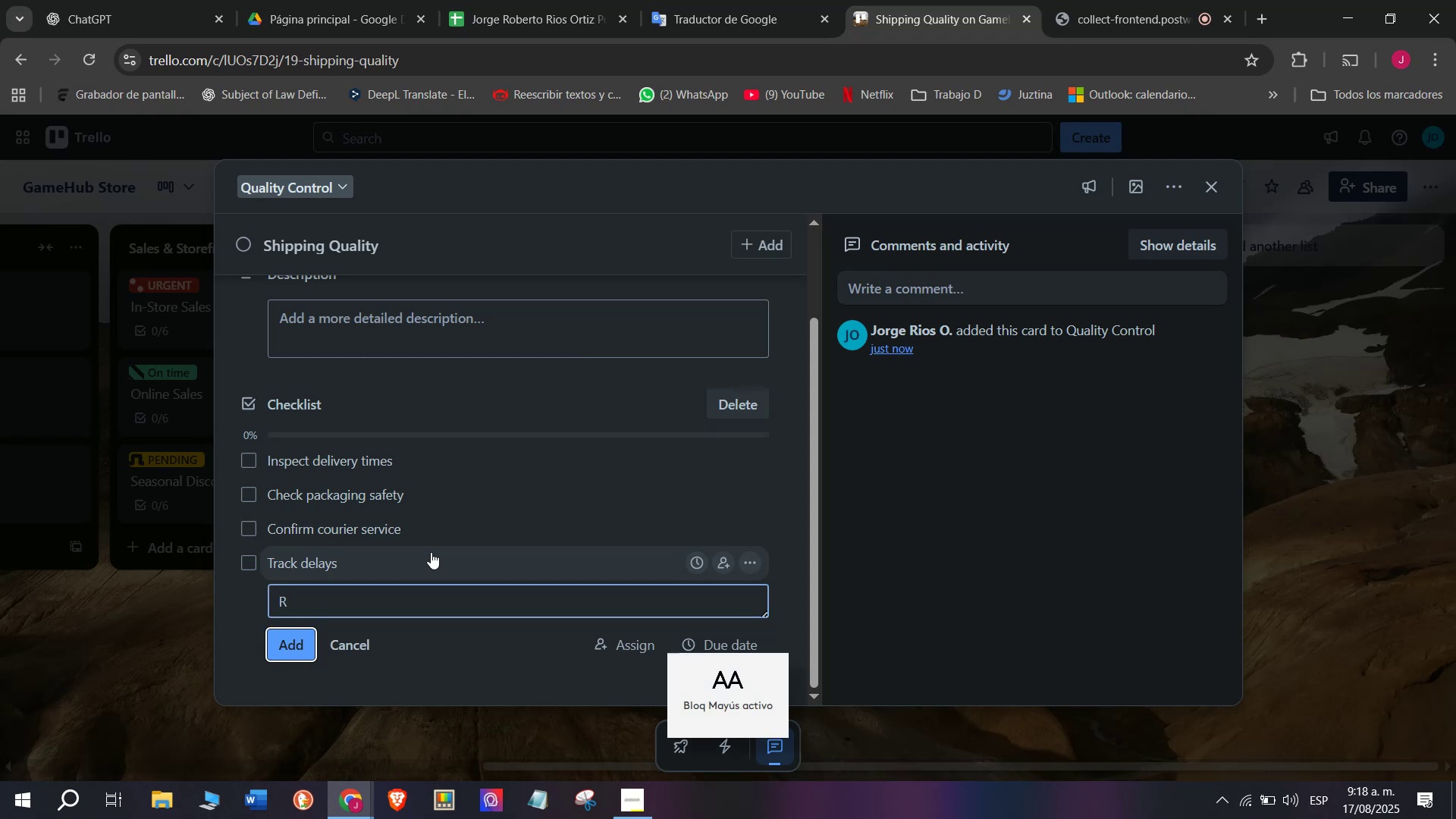 
key(CapsLock)
 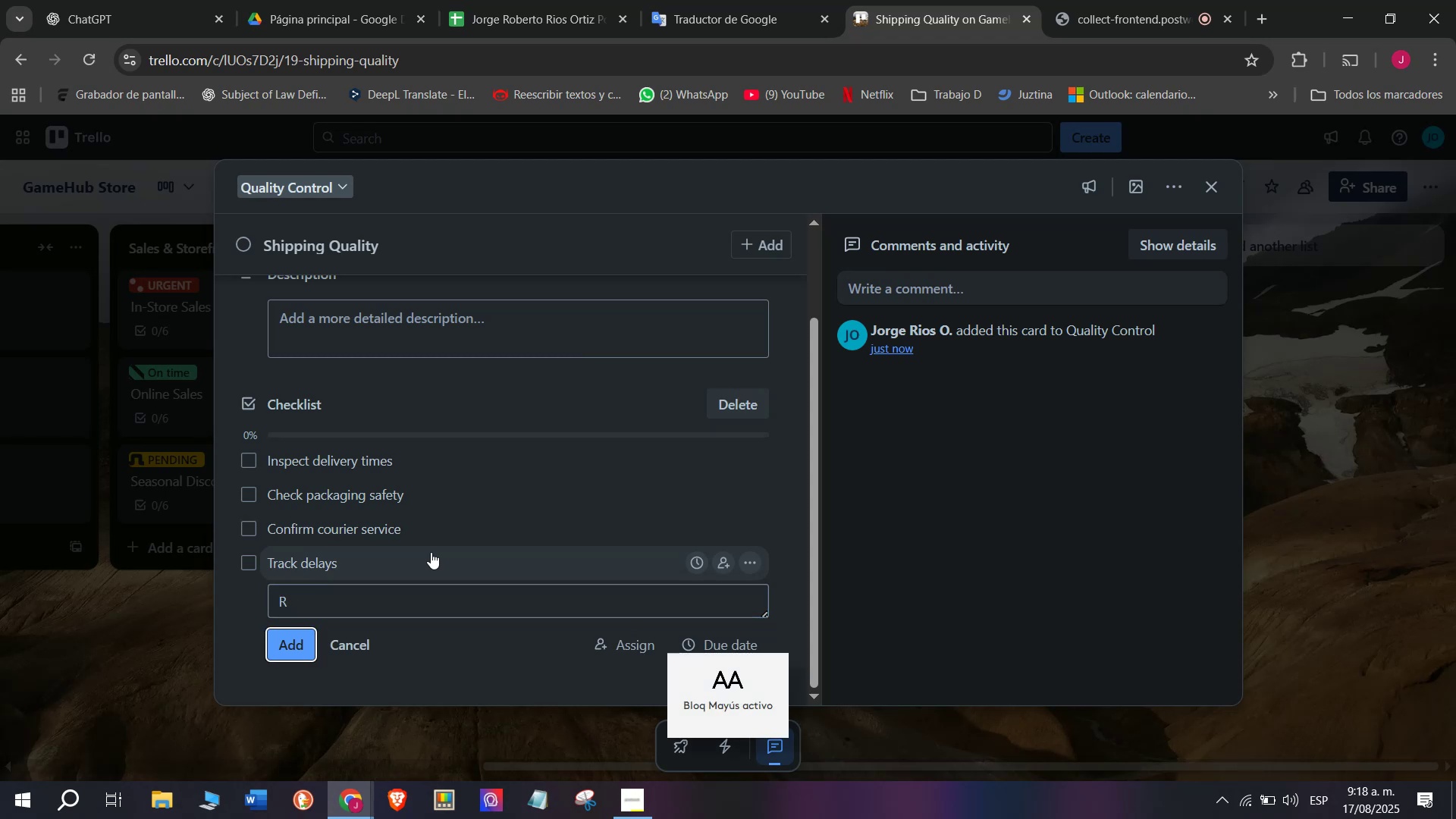 
key(E)
 